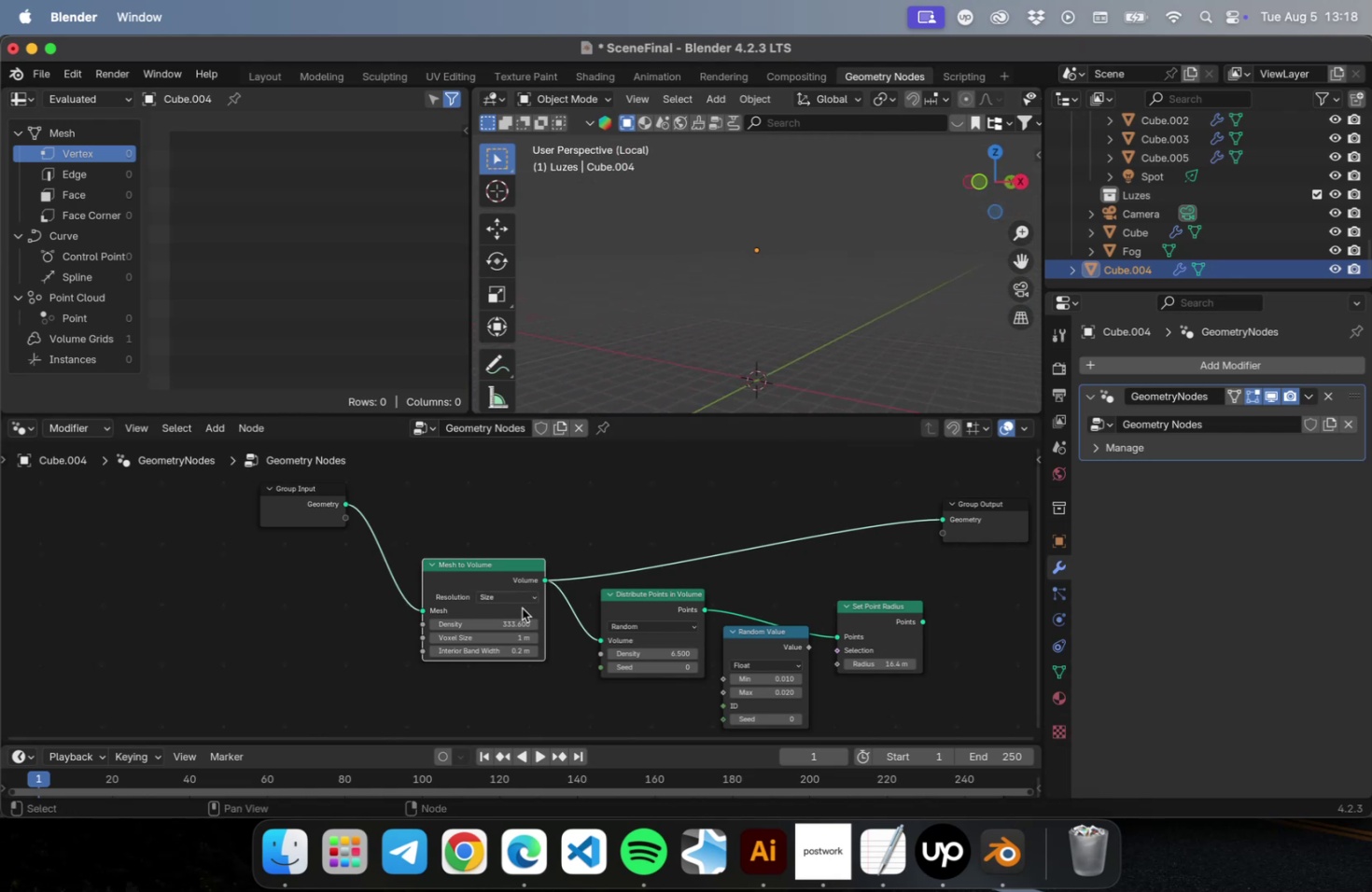 
left_click_drag(start_coordinate=[492, 635], to_coordinate=[1314, 654])
 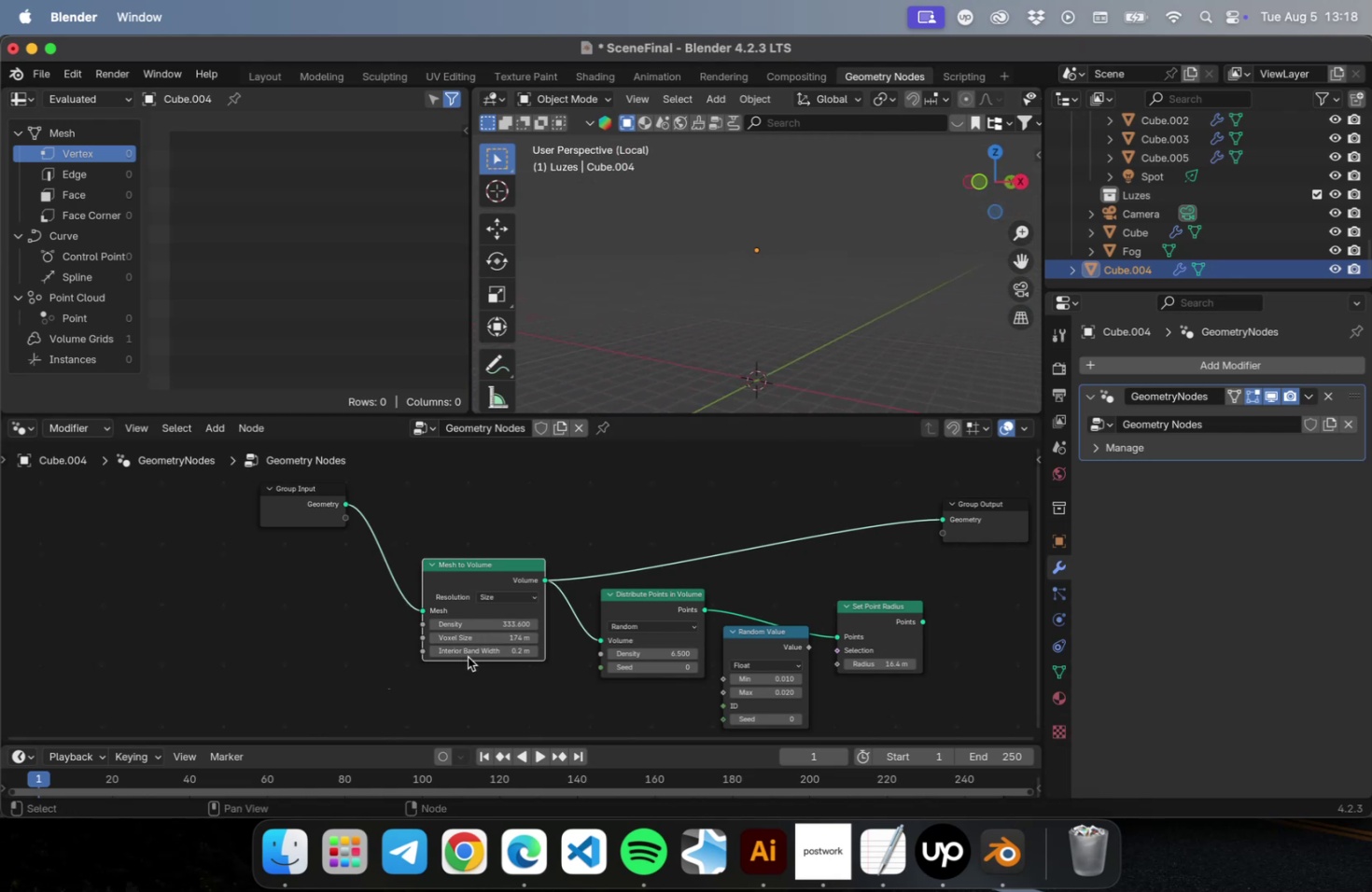 
left_click_drag(start_coordinate=[467, 651], to_coordinate=[612, 708])
 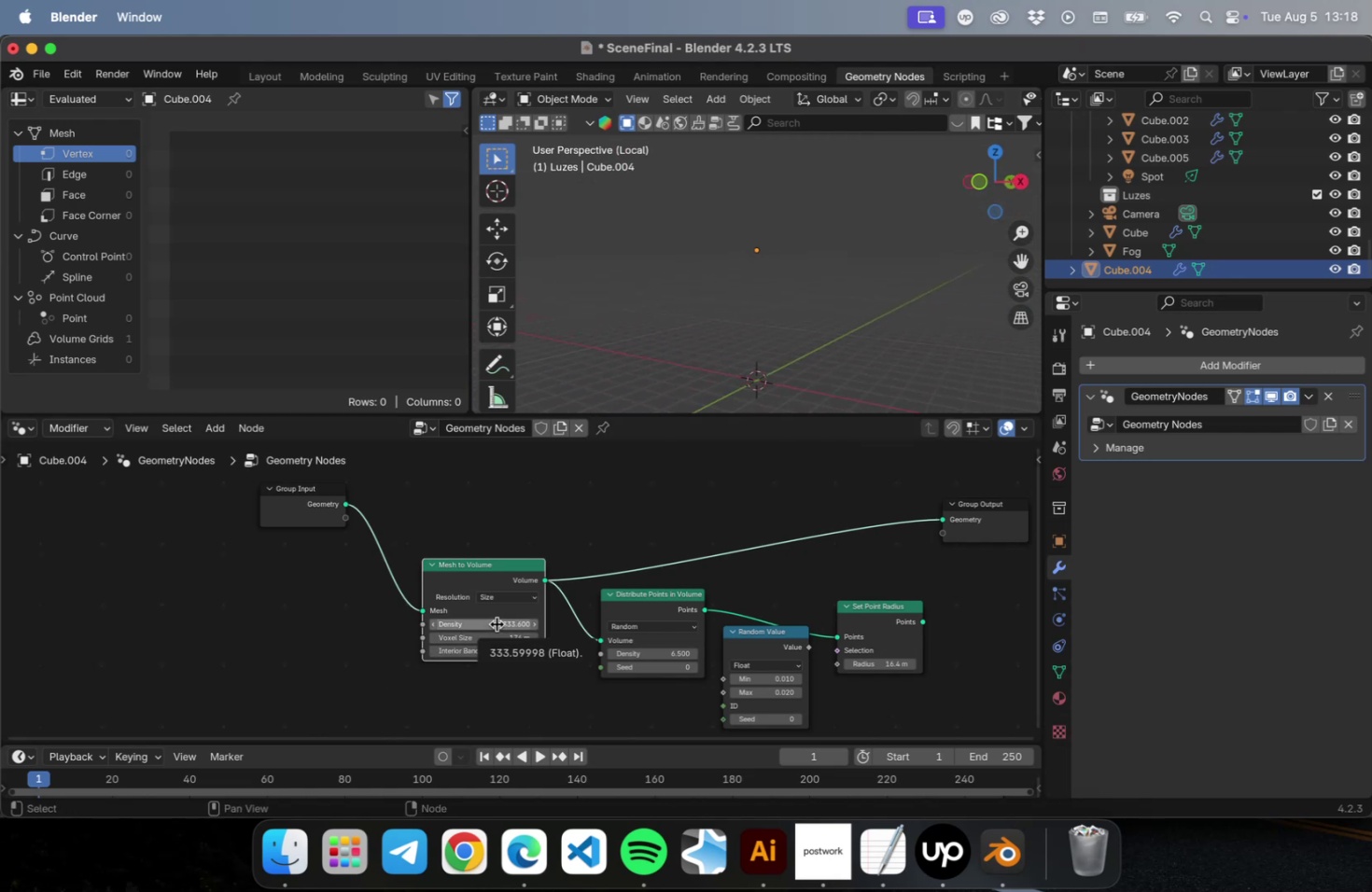 
left_click_drag(start_coordinate=[497, 623], to_coordinate=[300, 625])
 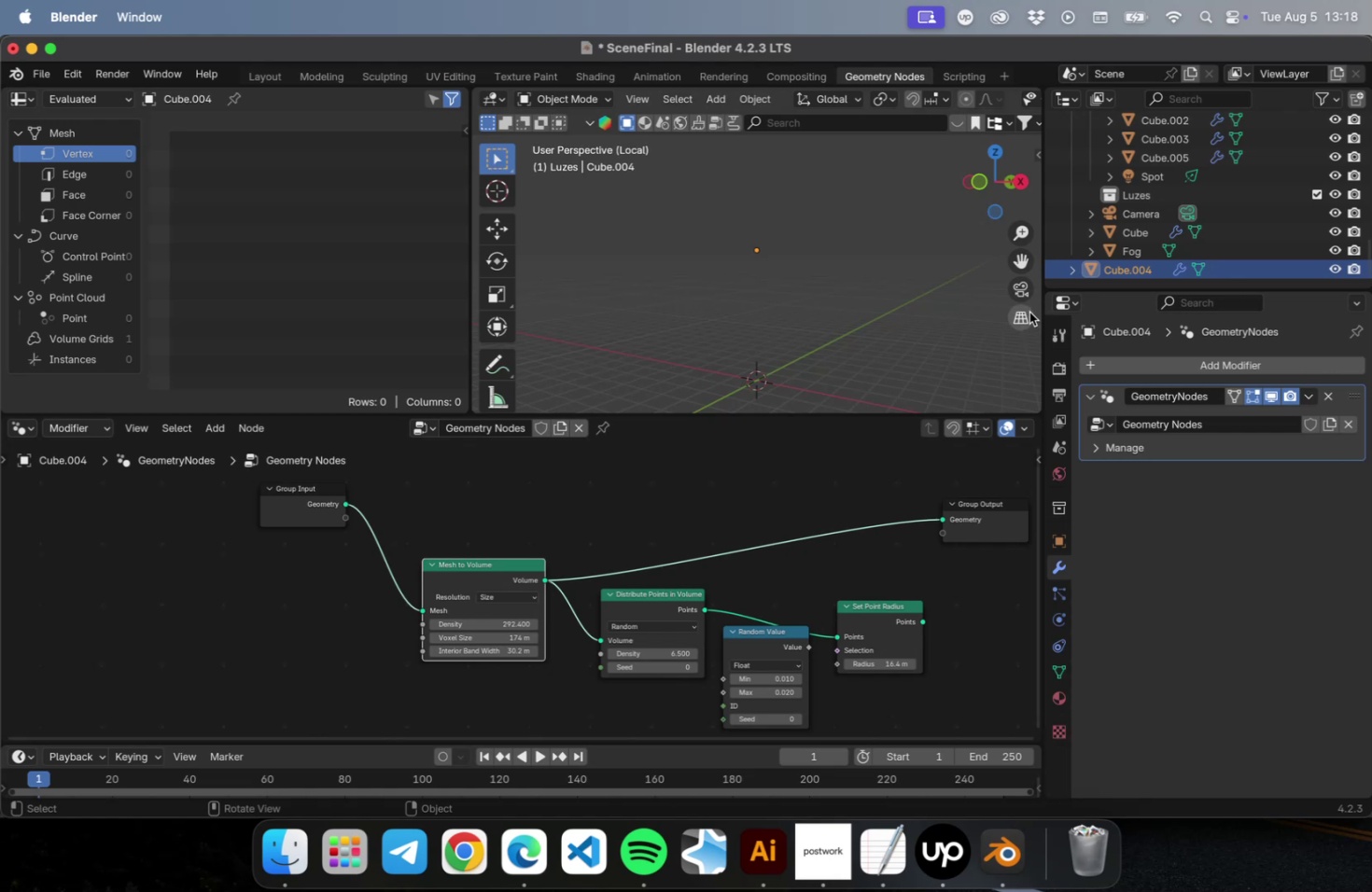 
left_click_drag(start_coordinate=[1041, 317], to_coordinate=[1253, 323])
 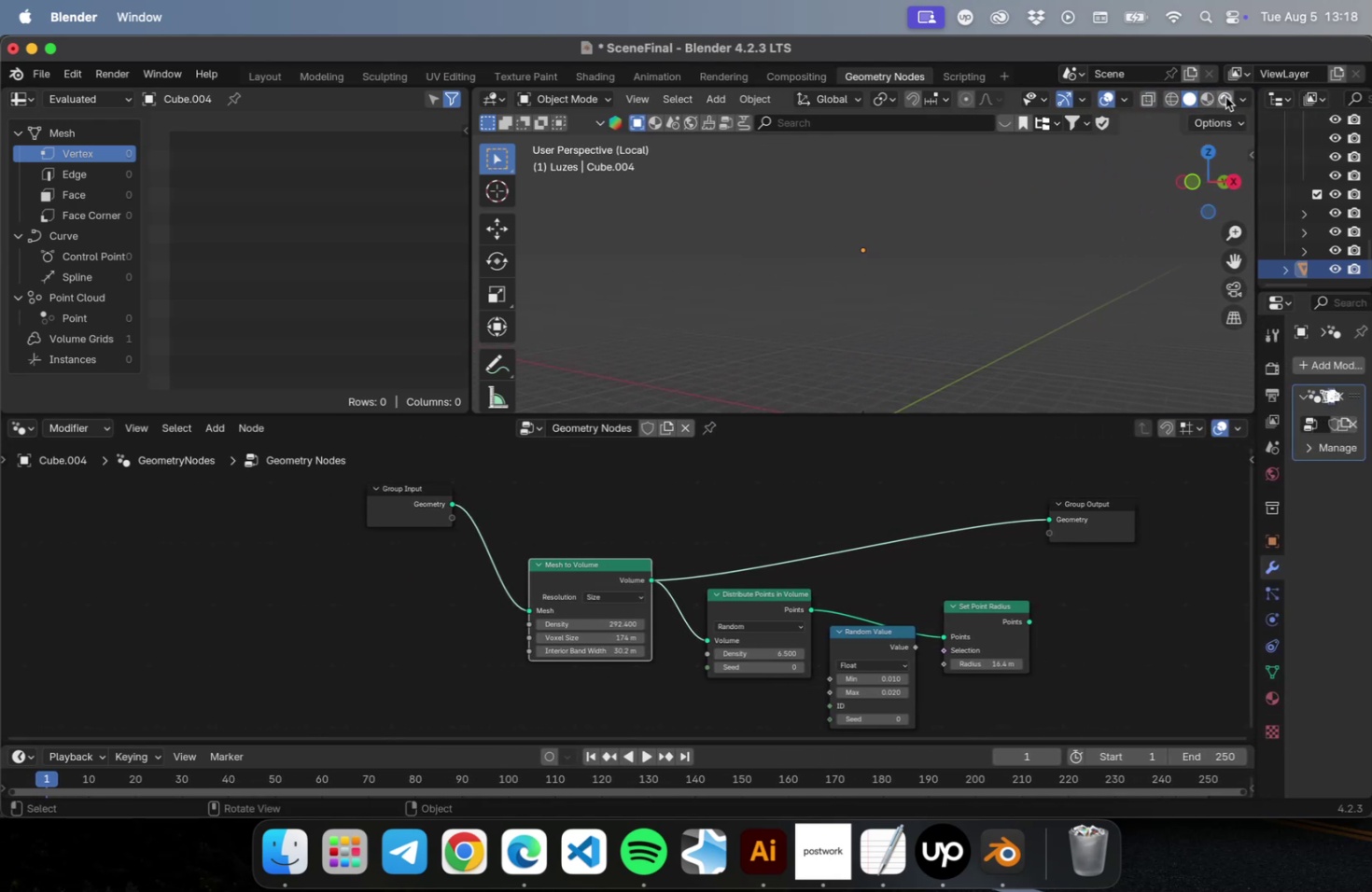 
left_click([1225, 97])
 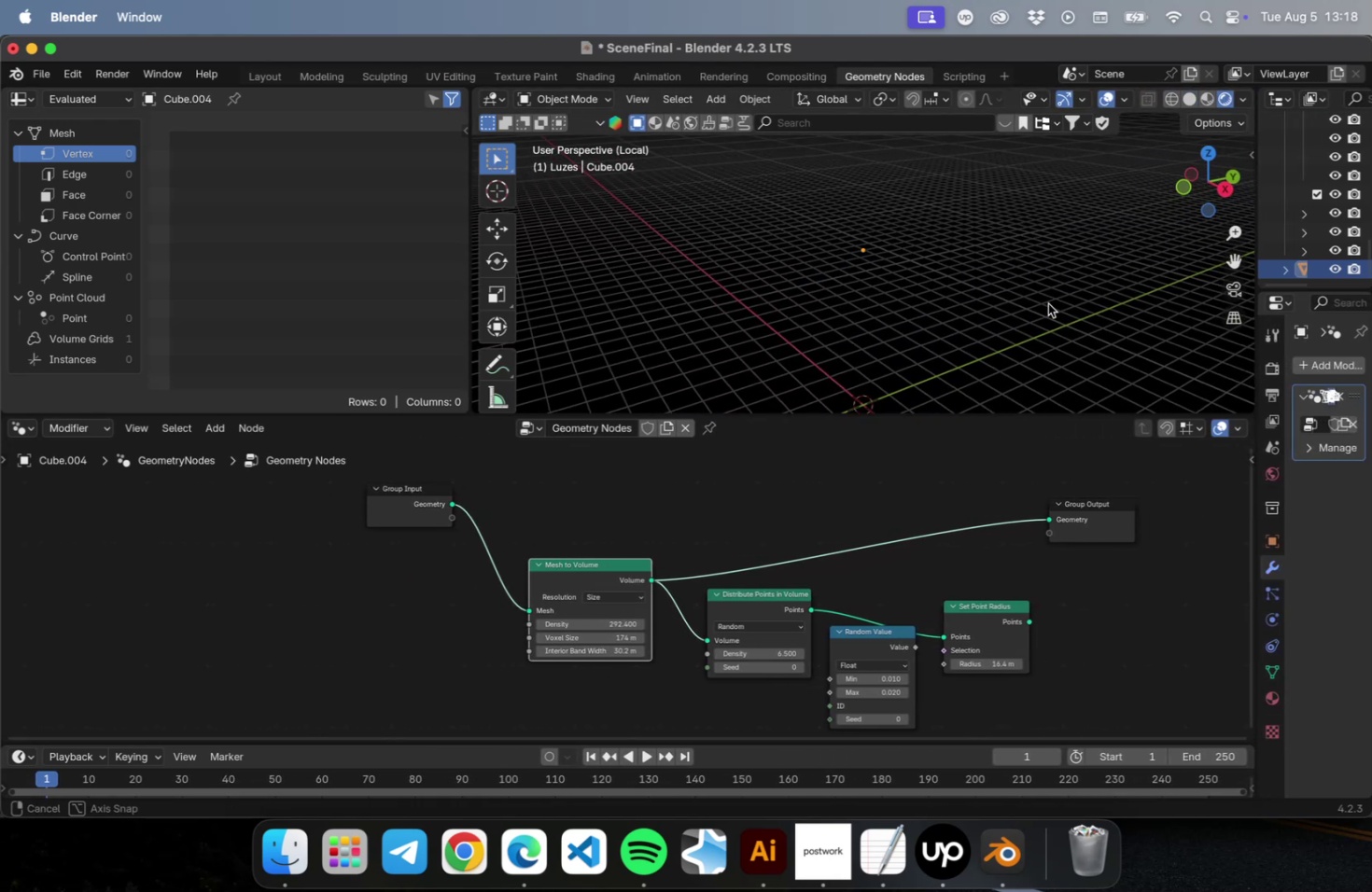 
left_click([1208, 97])
 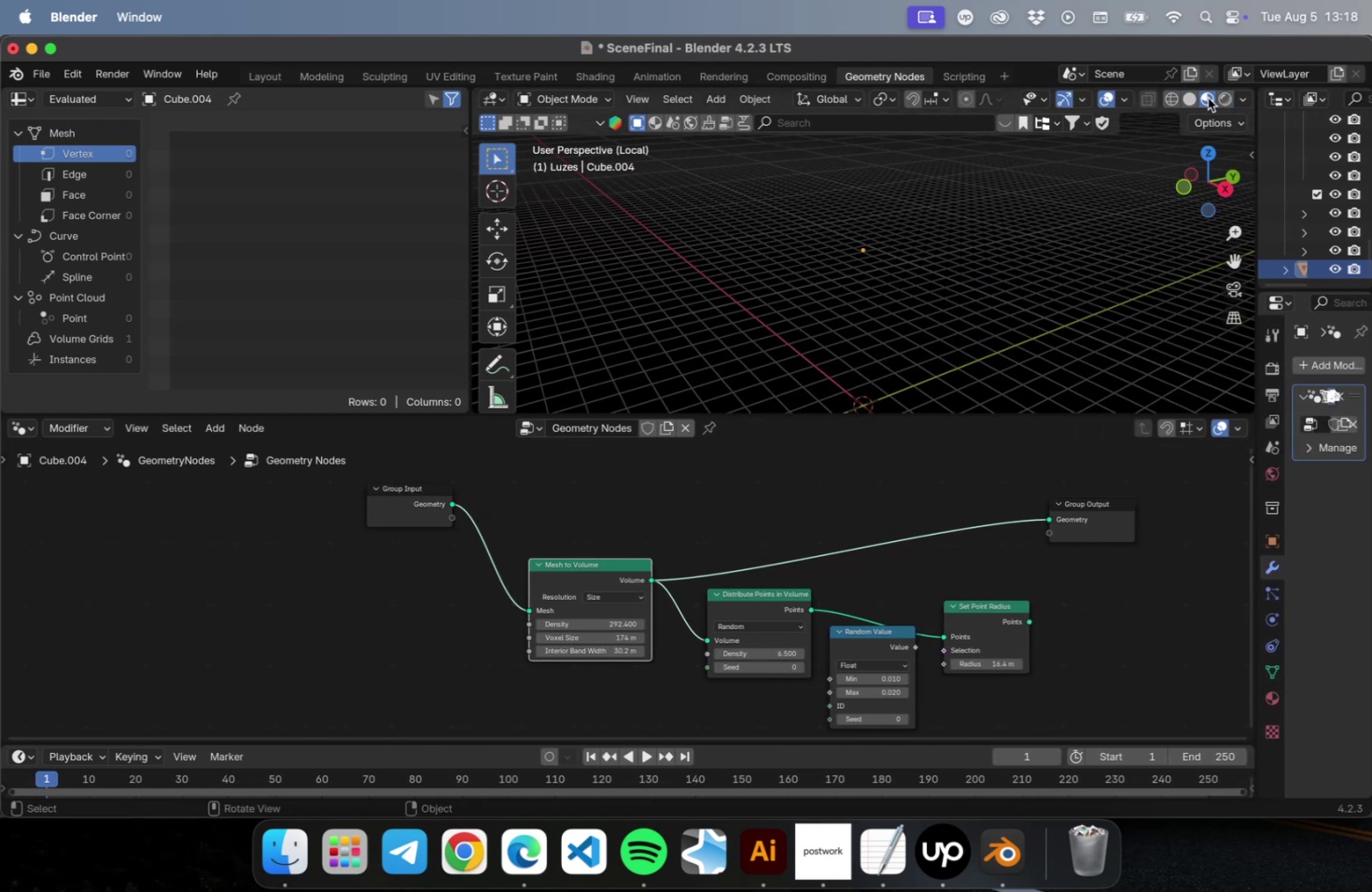 
left_click([1207, 98])
 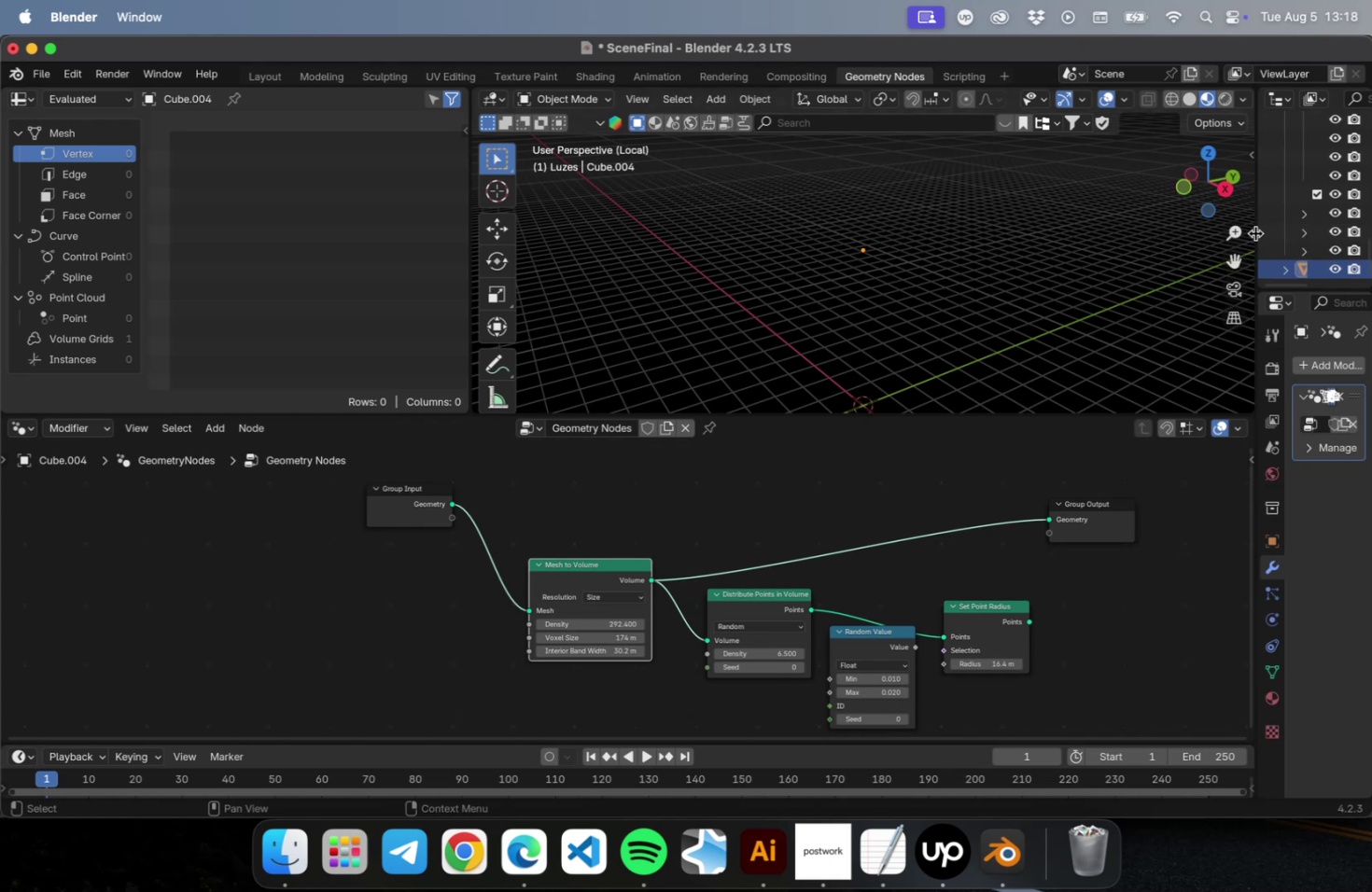 
left_click([1243, 101])
 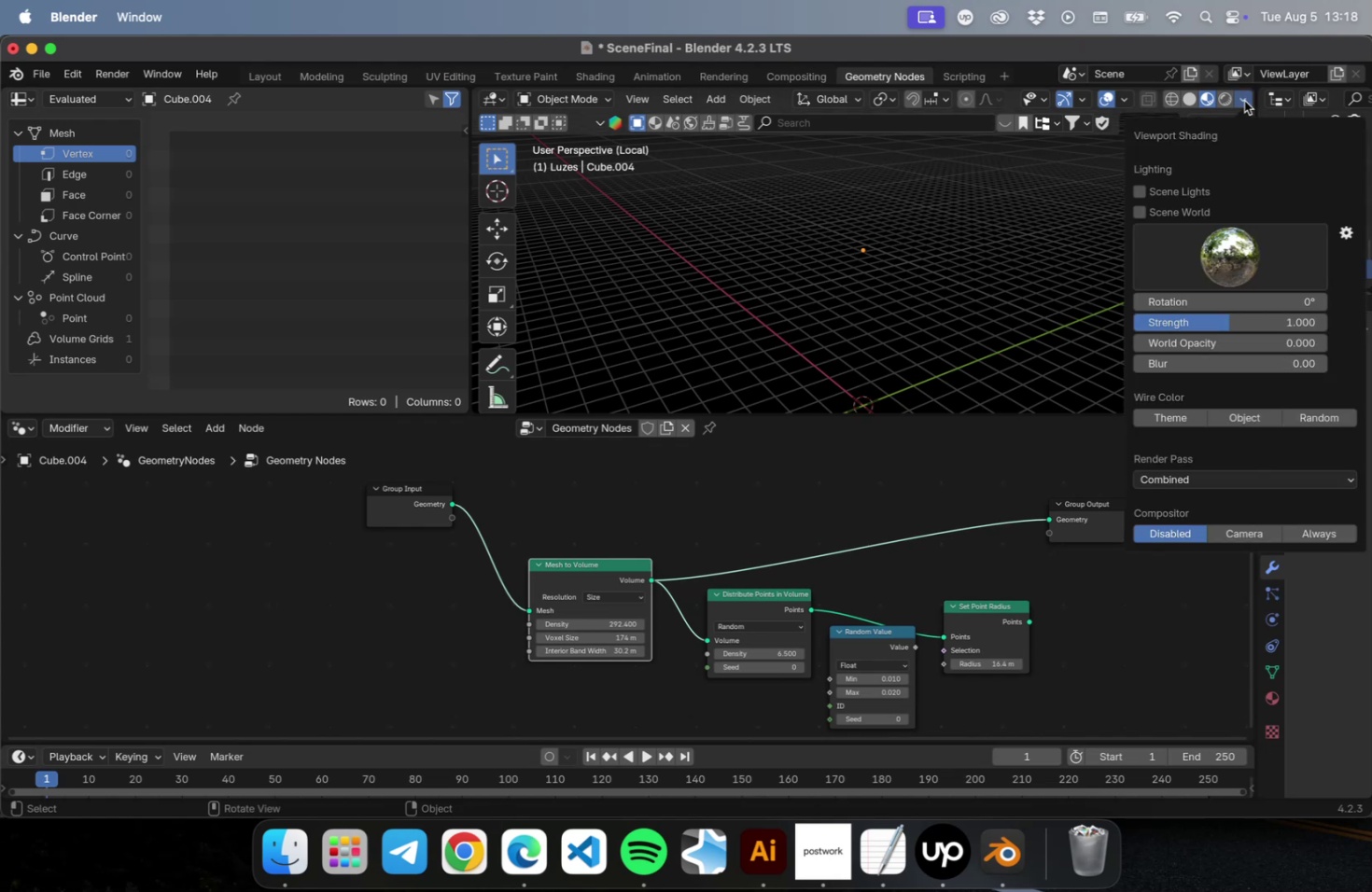 
left_click([1243, 101])
 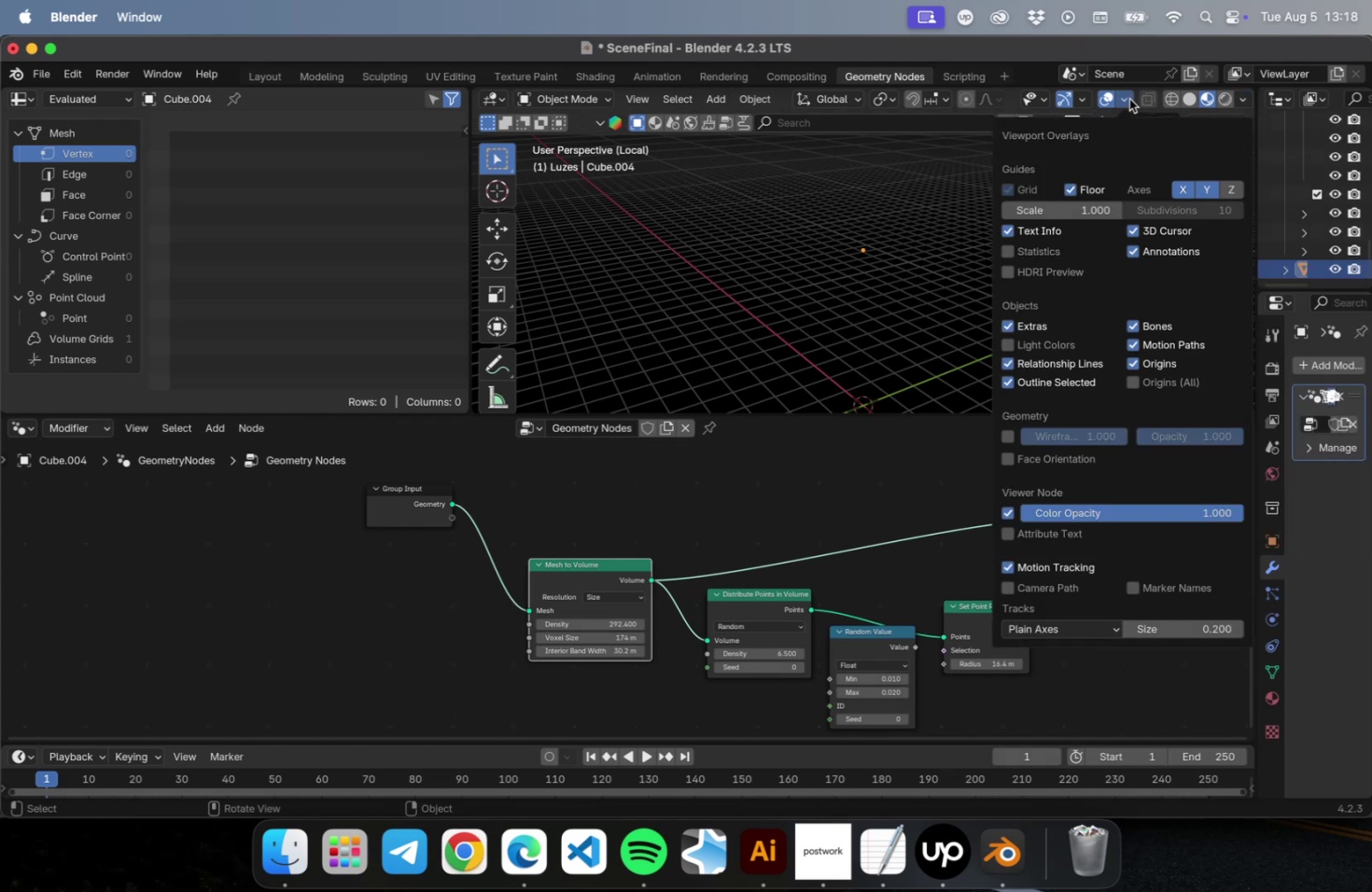 
left_click([1128, 99])
 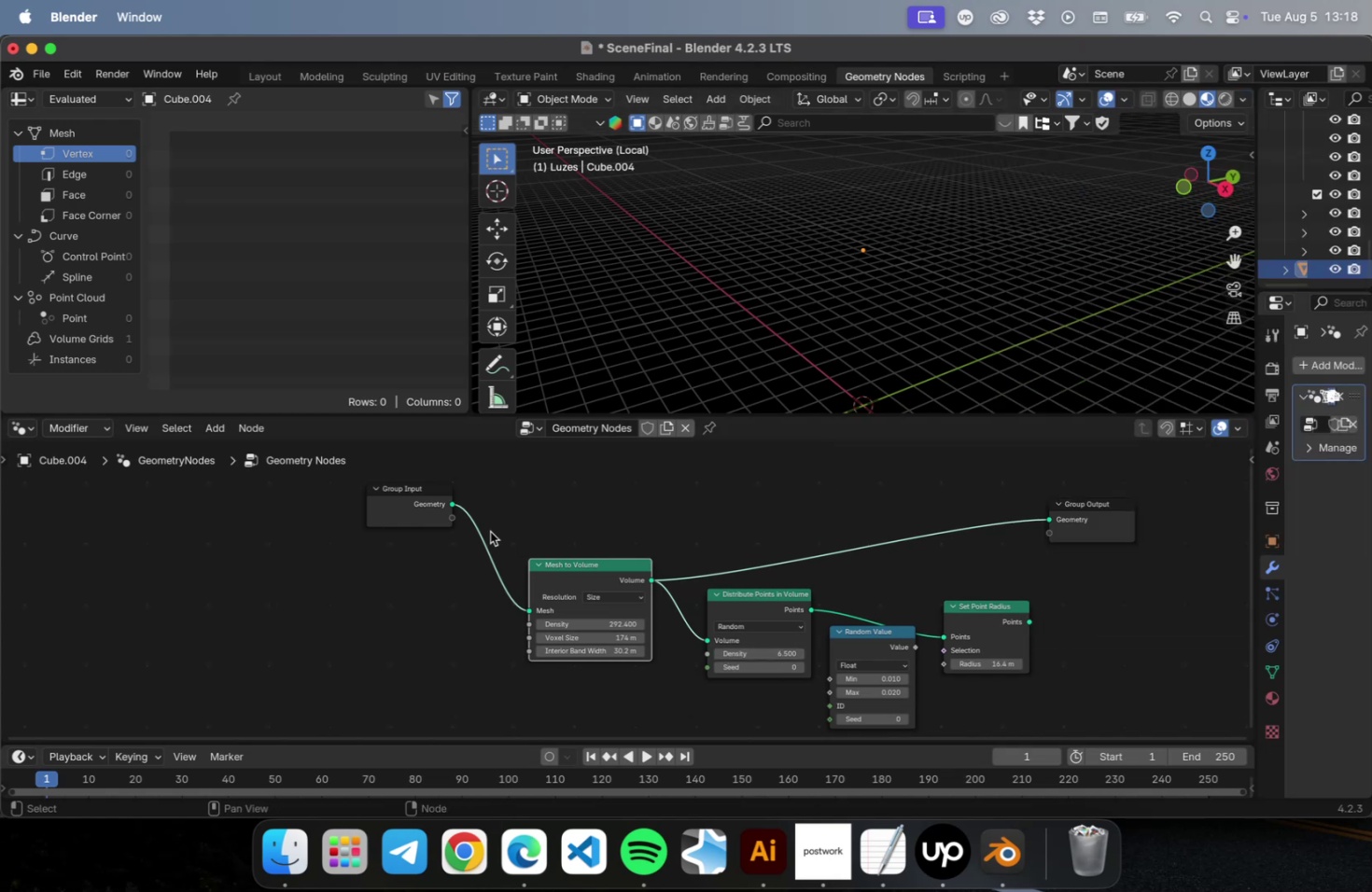 
left_click_drag(start_coordinate=[447, 500], to_coordinate=[1056, 516])
 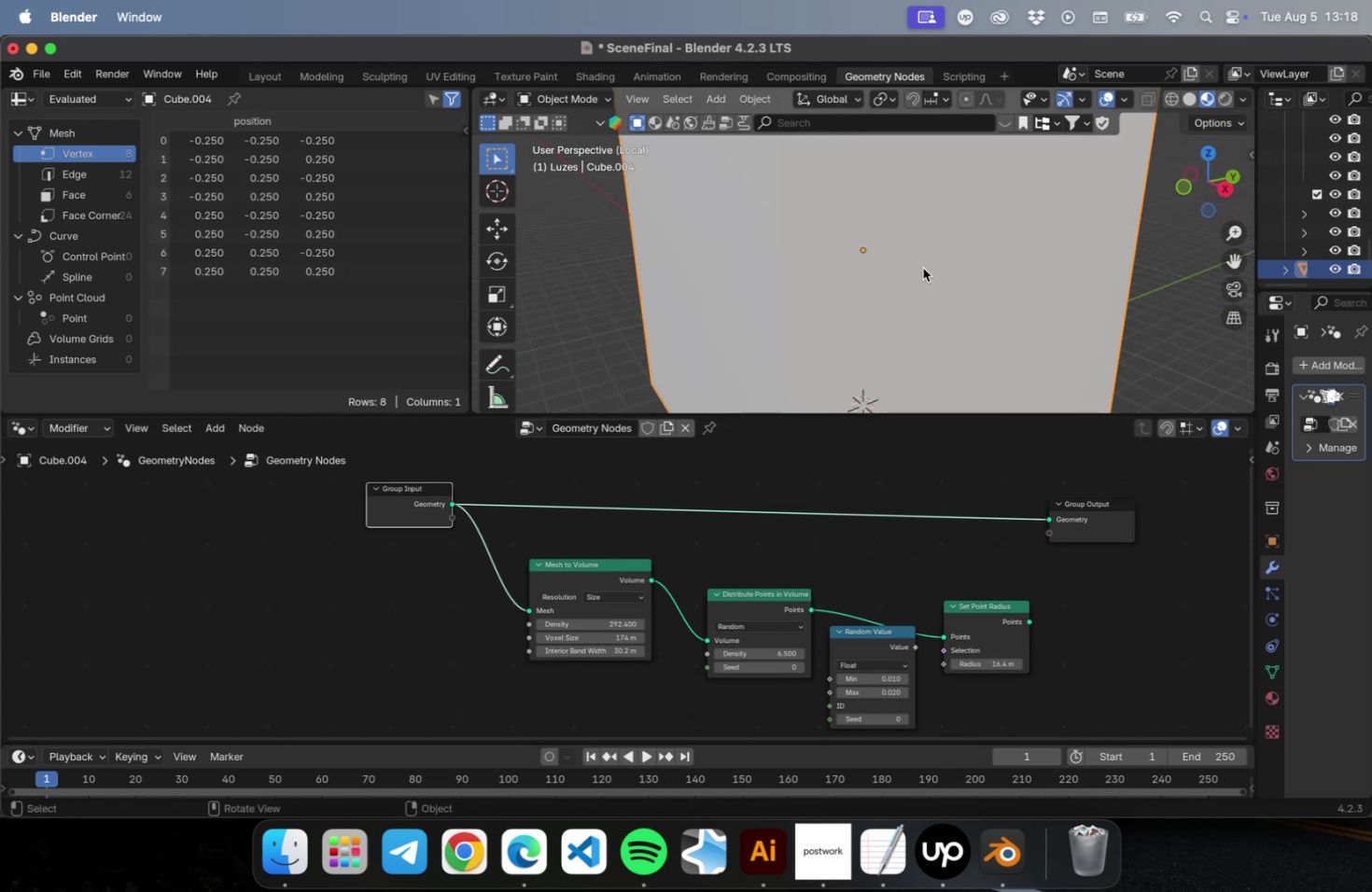 
scroll: coordinate [922, 287], scroll_direction: down, amount: 10.0
 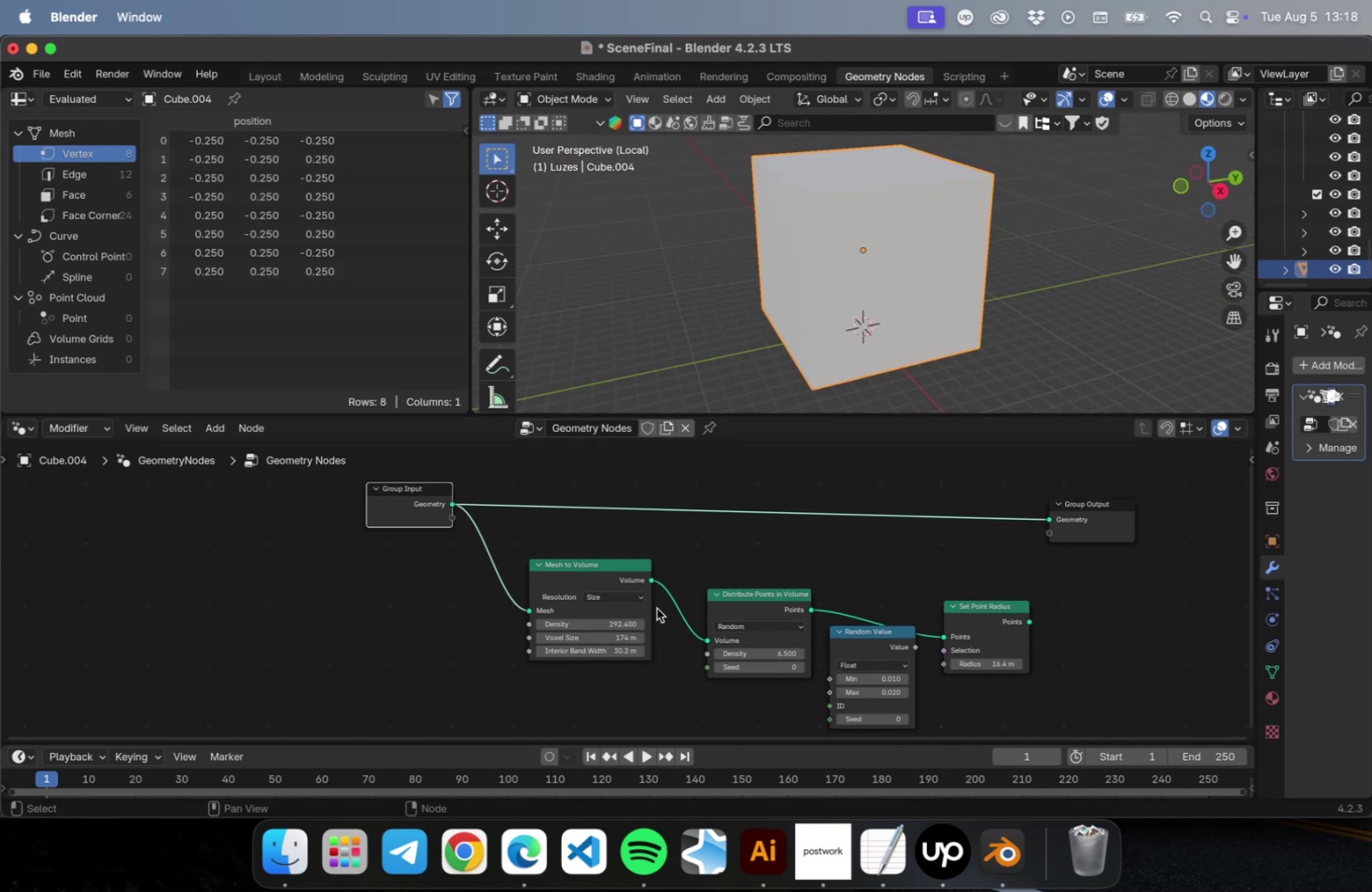 
left_click_drag(start_coordinate=[650, 579], to_coordinate=[1055, 517])
 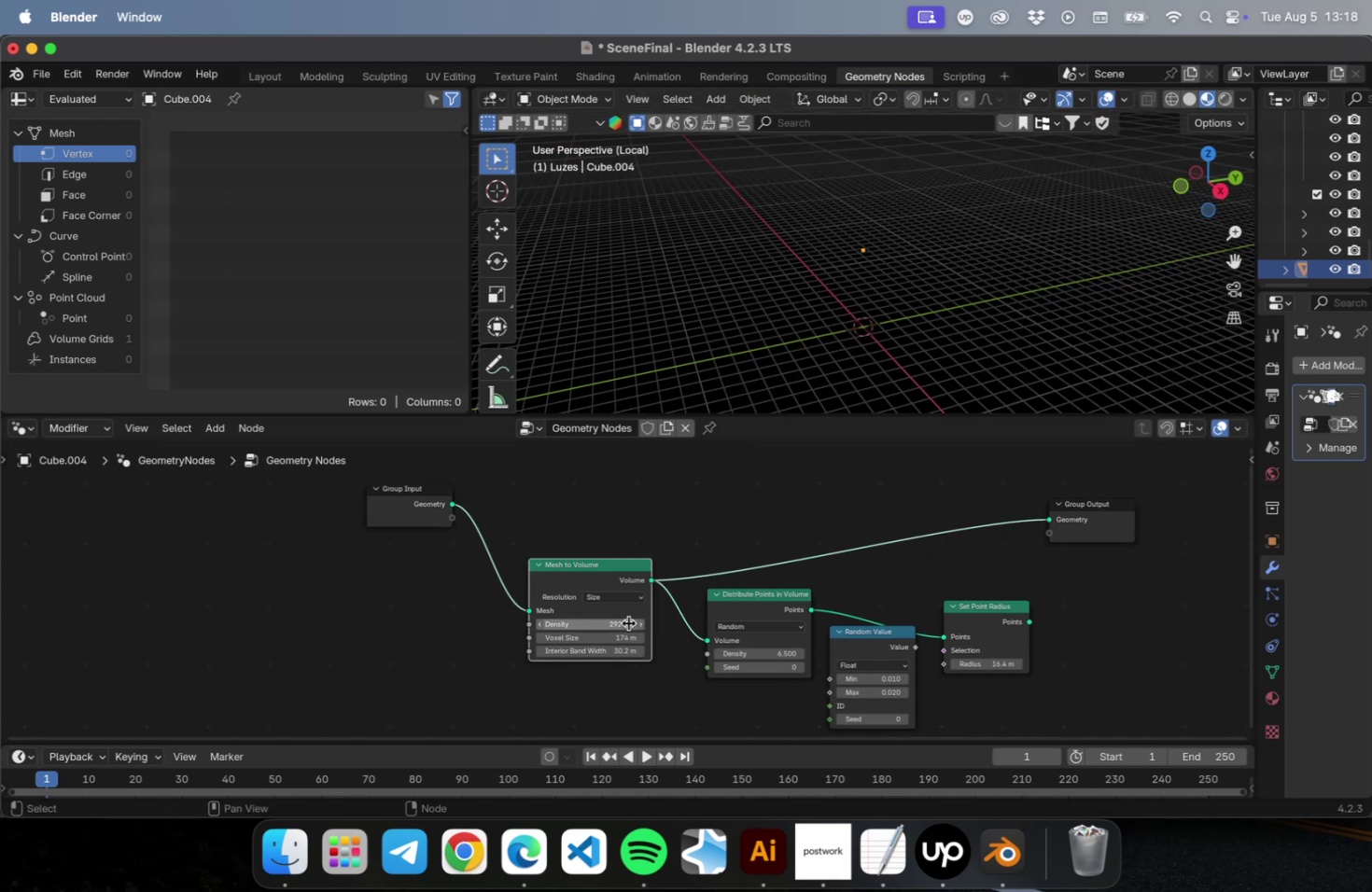 
left_click([628, 622])
 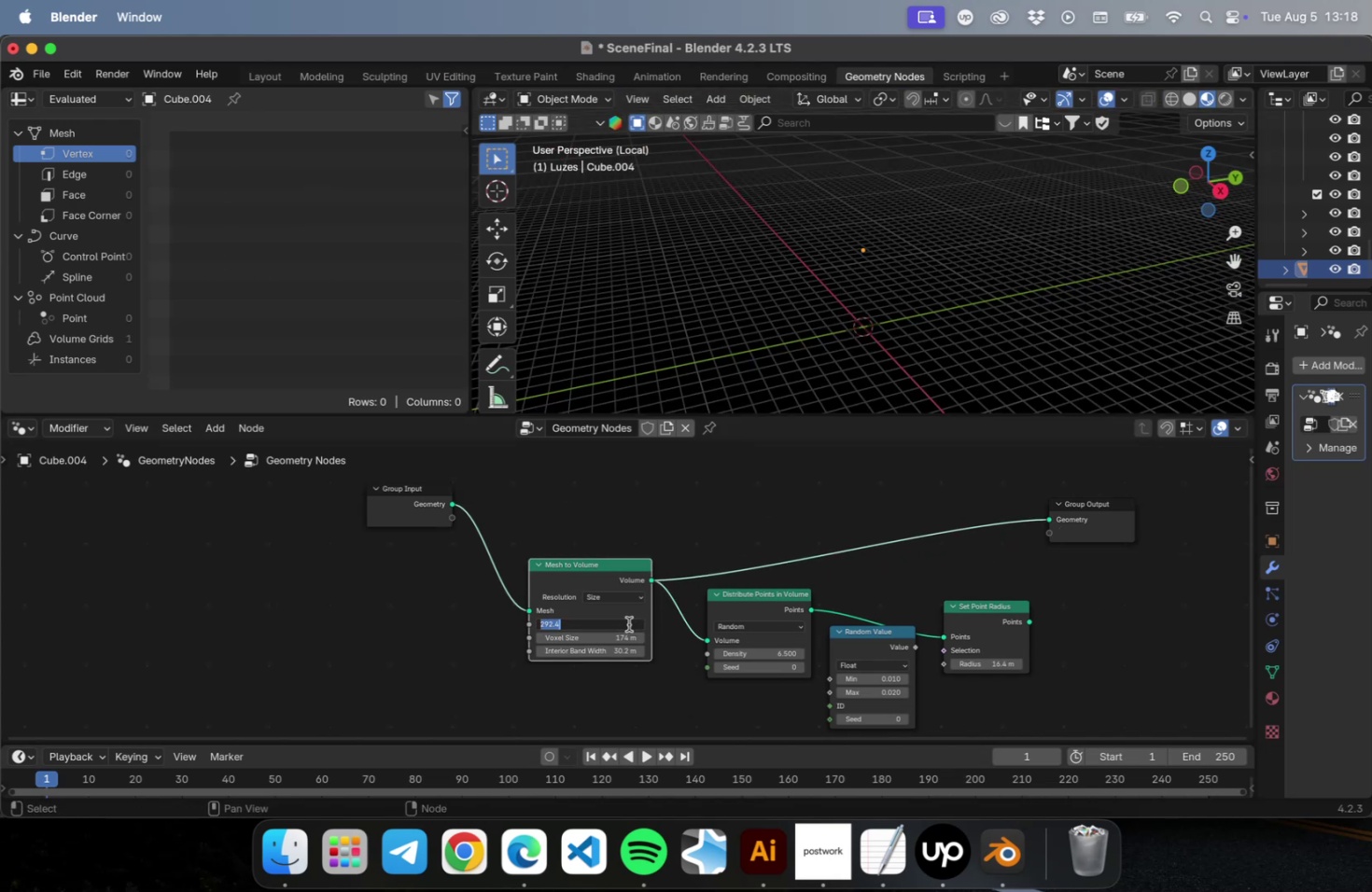 
key(NumLock)
 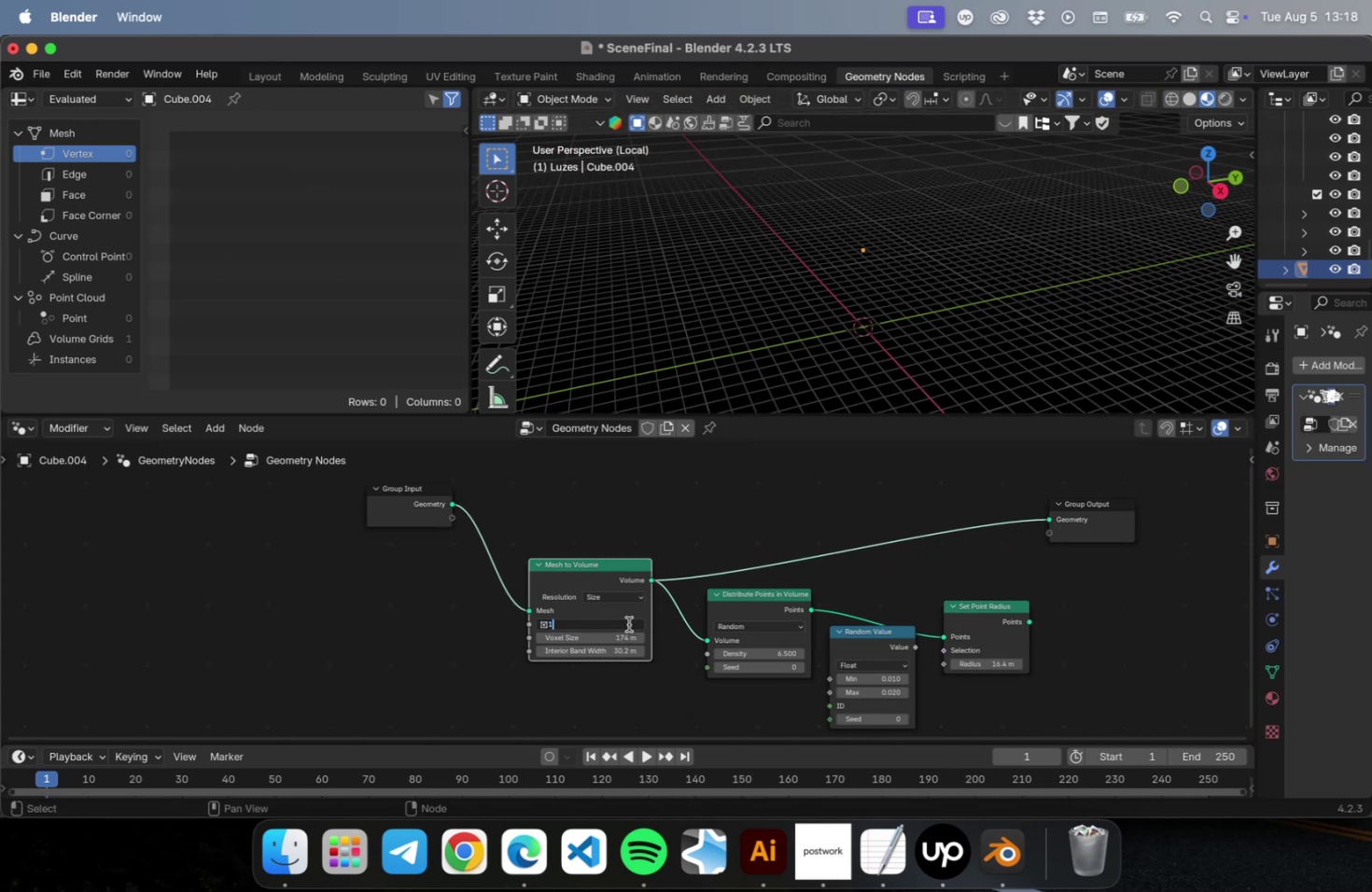 
key(Numpad1)
 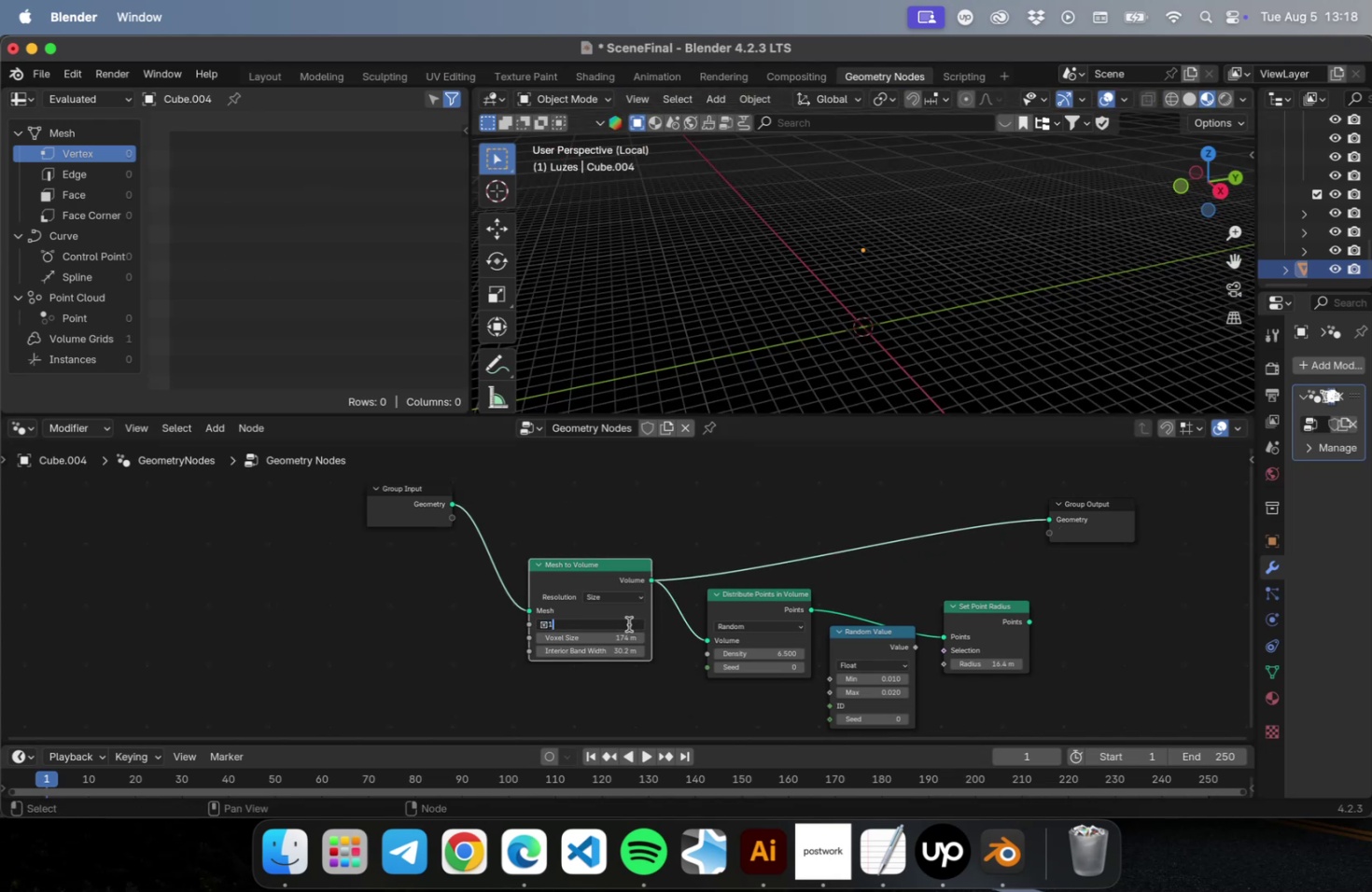 
key(Enter)
 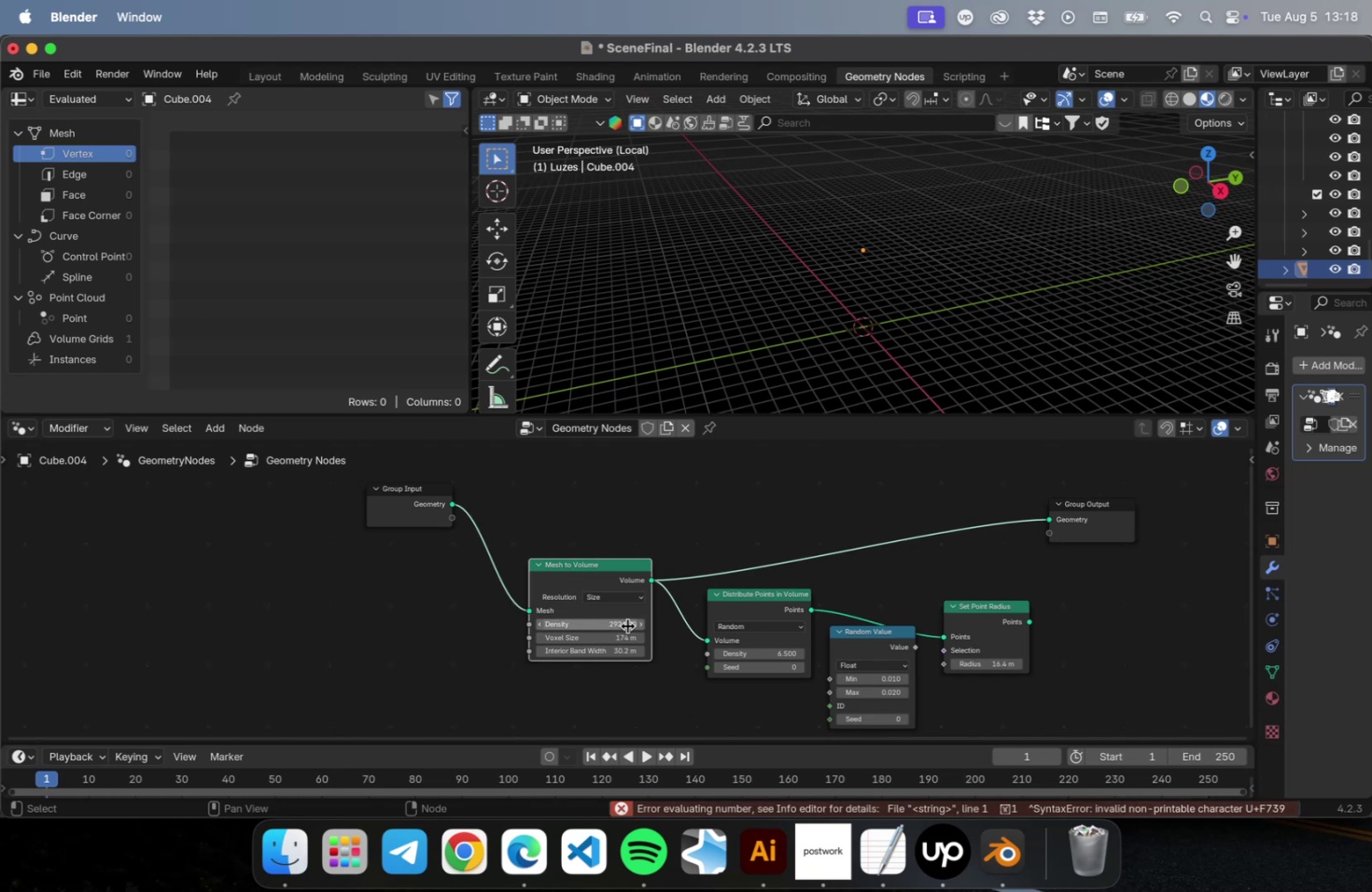 
left_click([626, 625])
 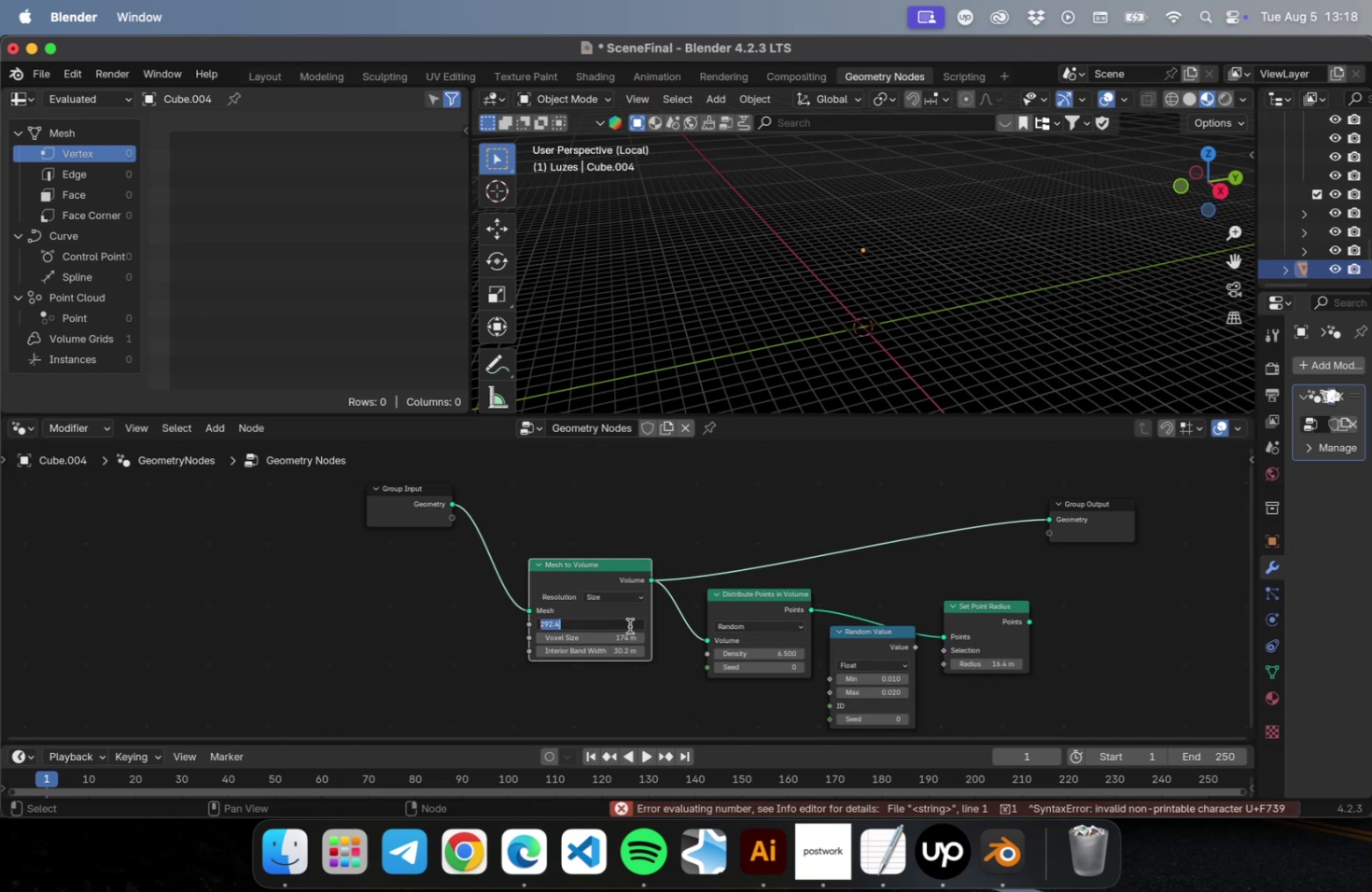 
key(1)
 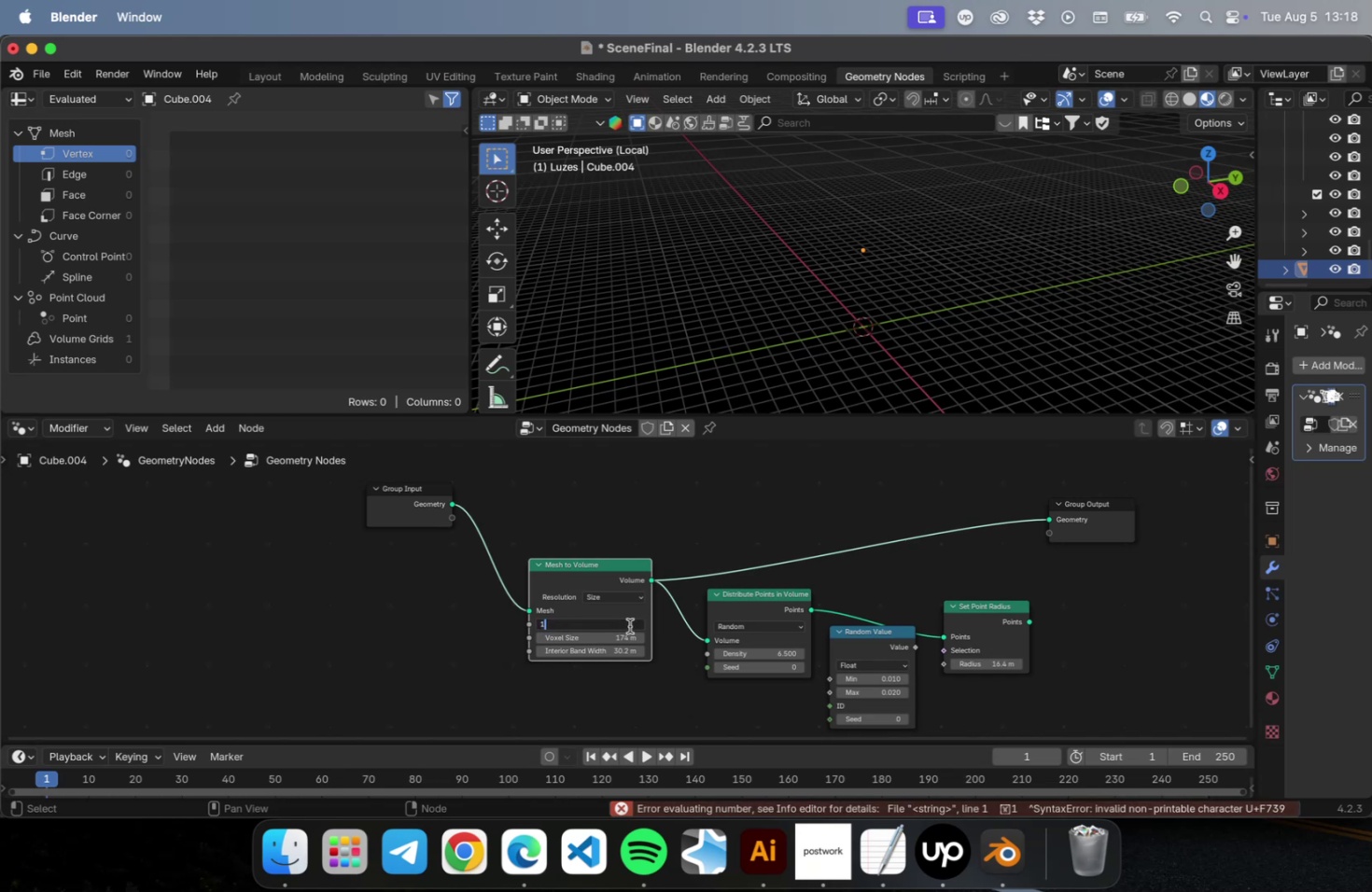 
key(Enter)
 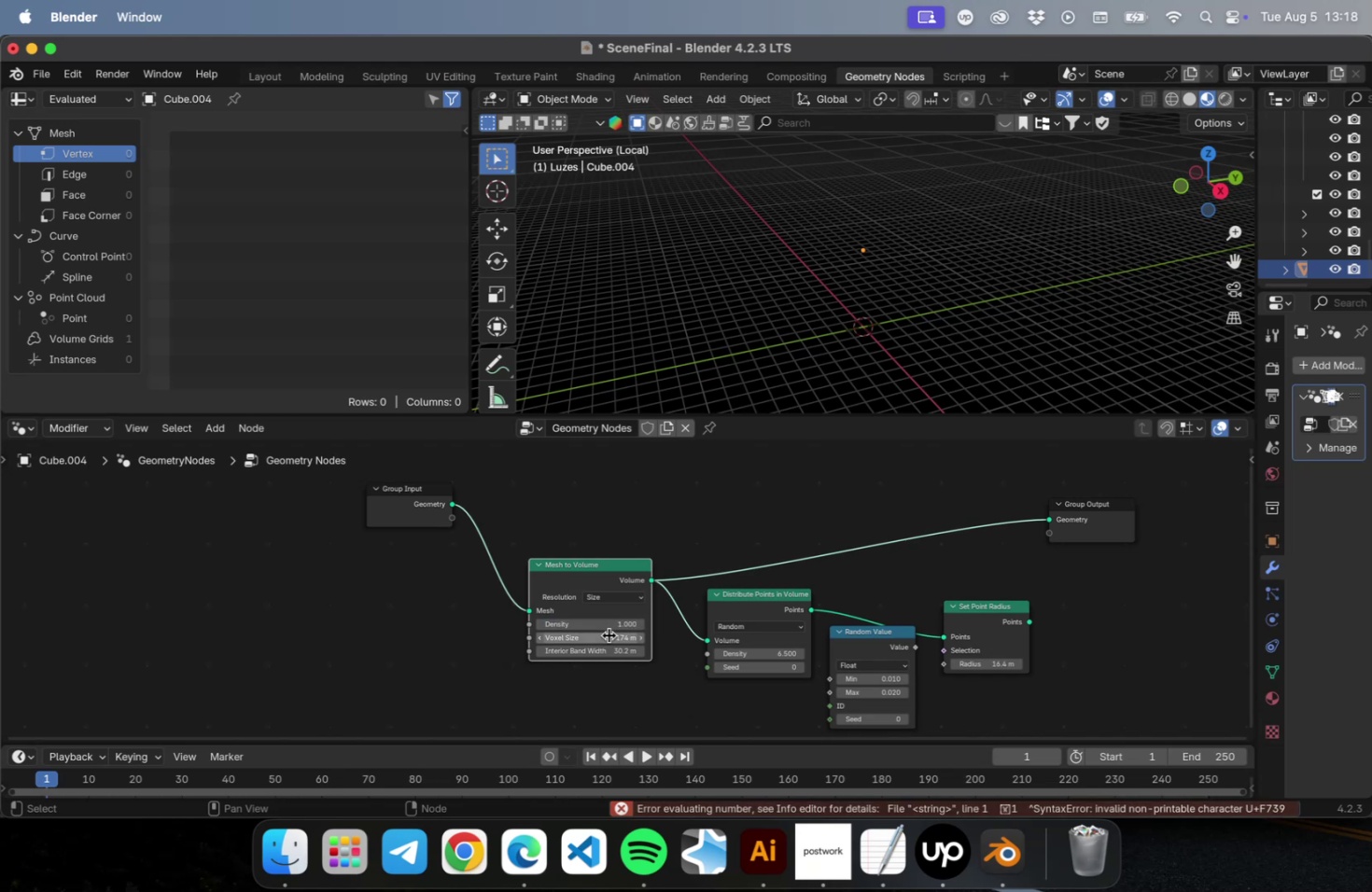 
left_click([608, 635])
 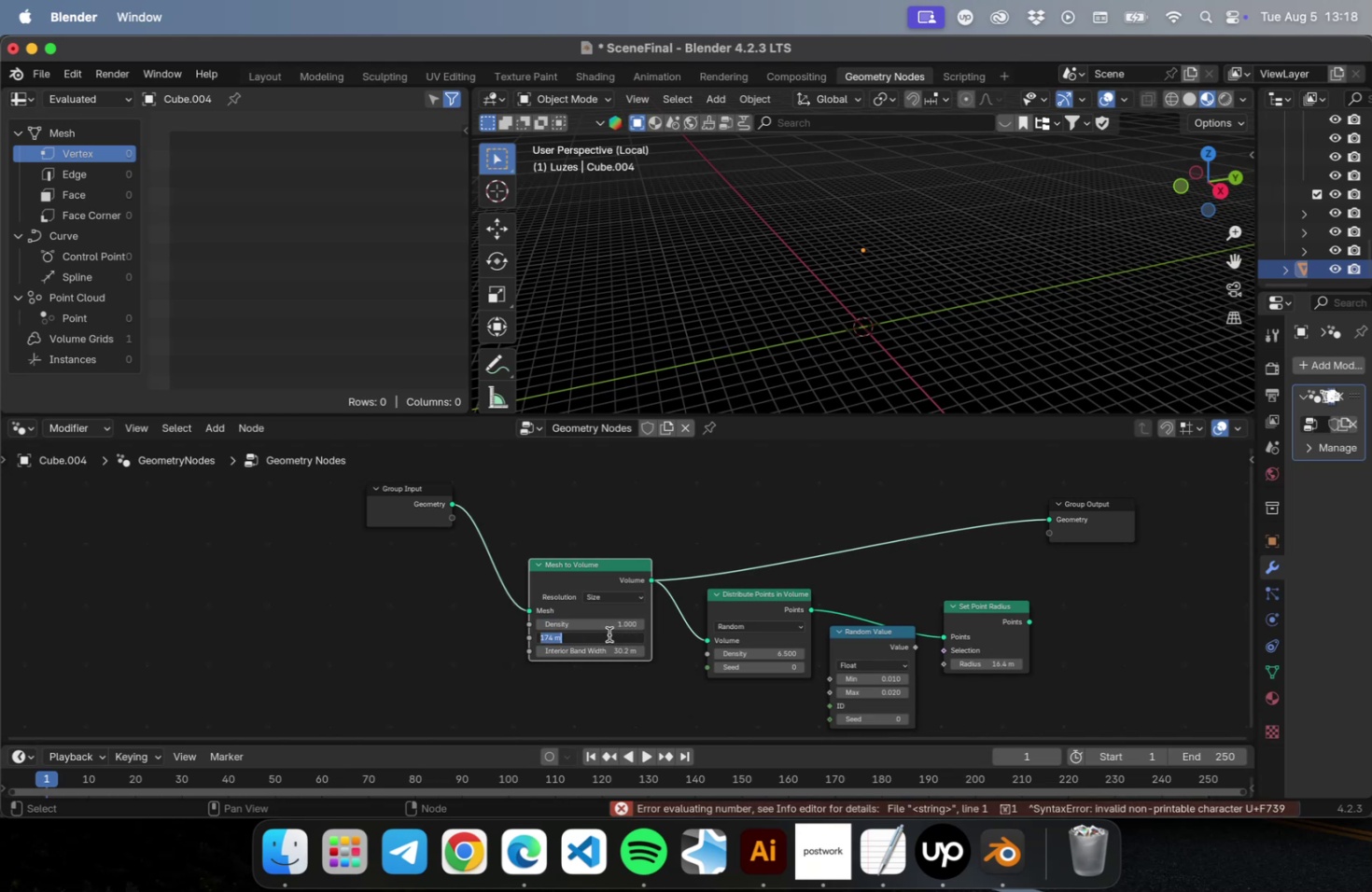 
key(1)
 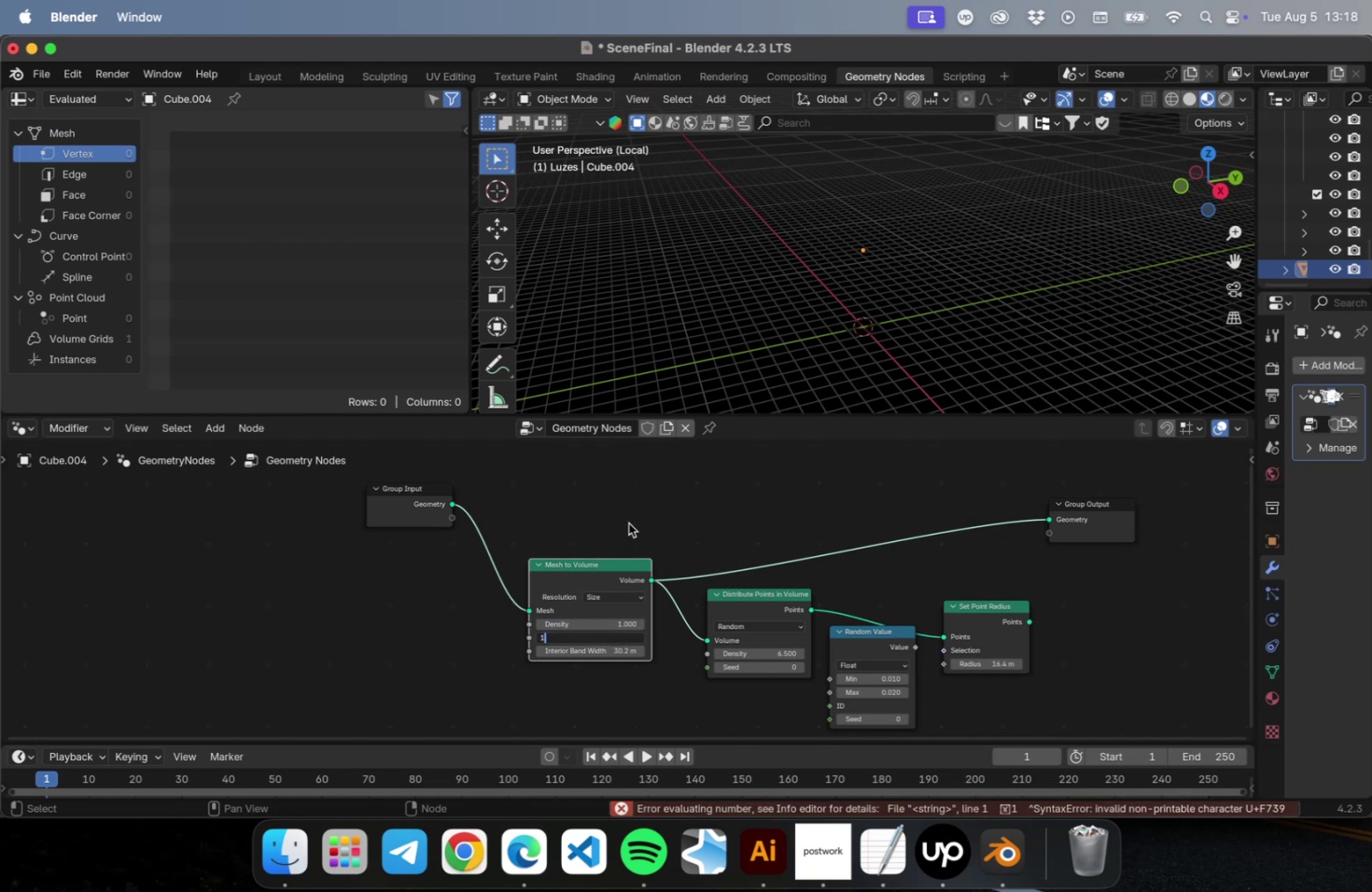 
left_click([628, 523])
 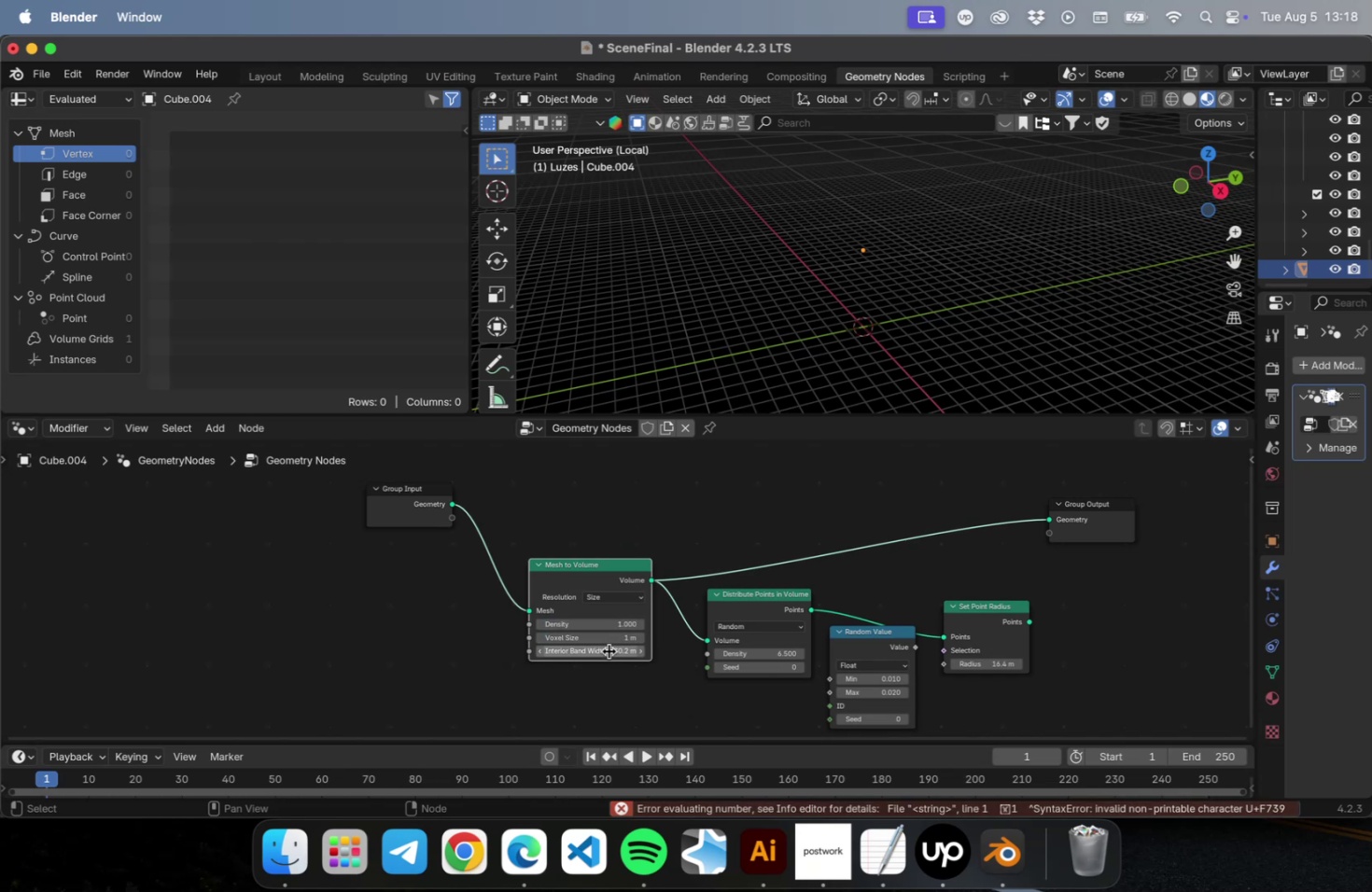 
left_click([609, 650])
 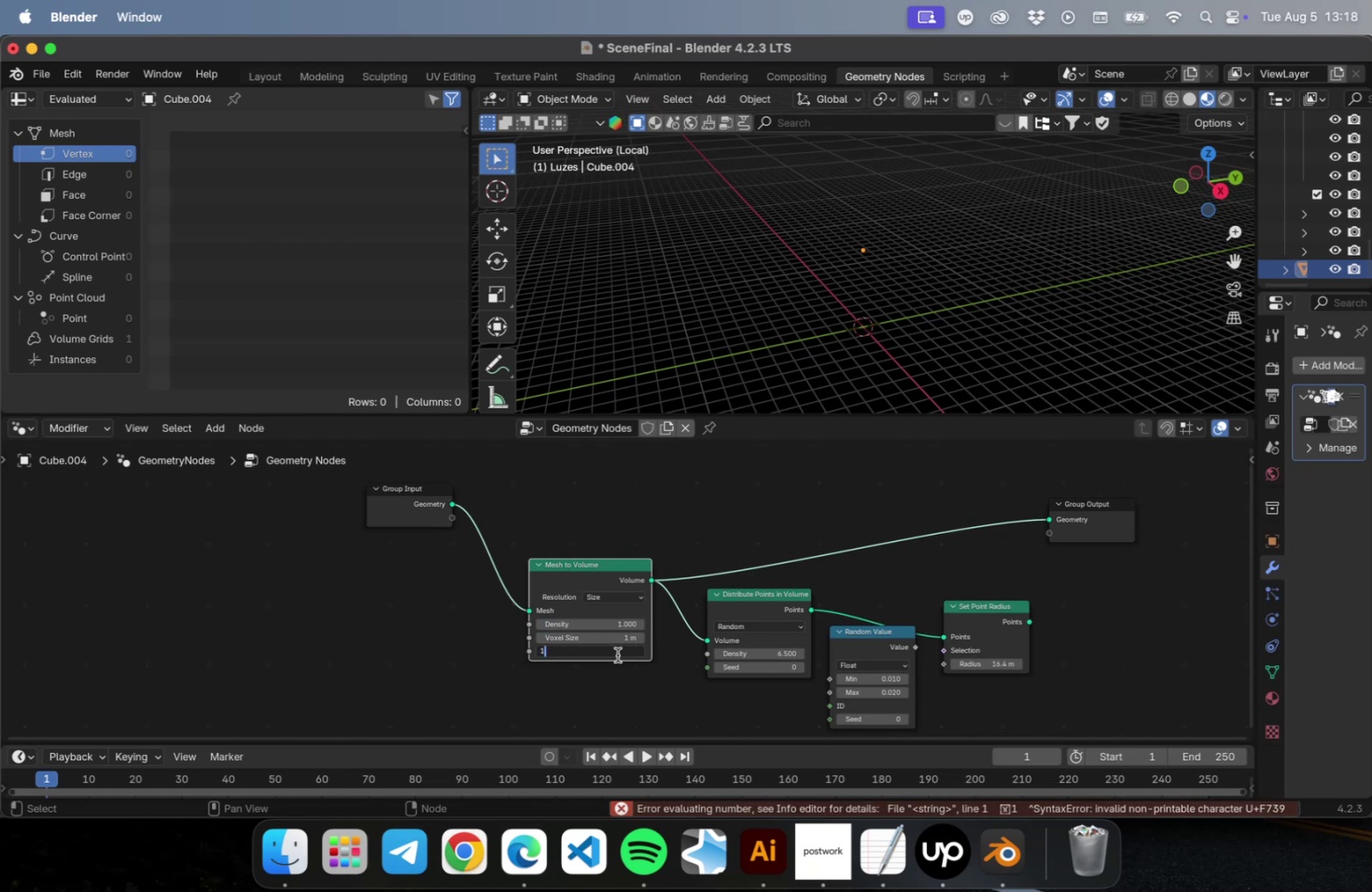 
key(1)
 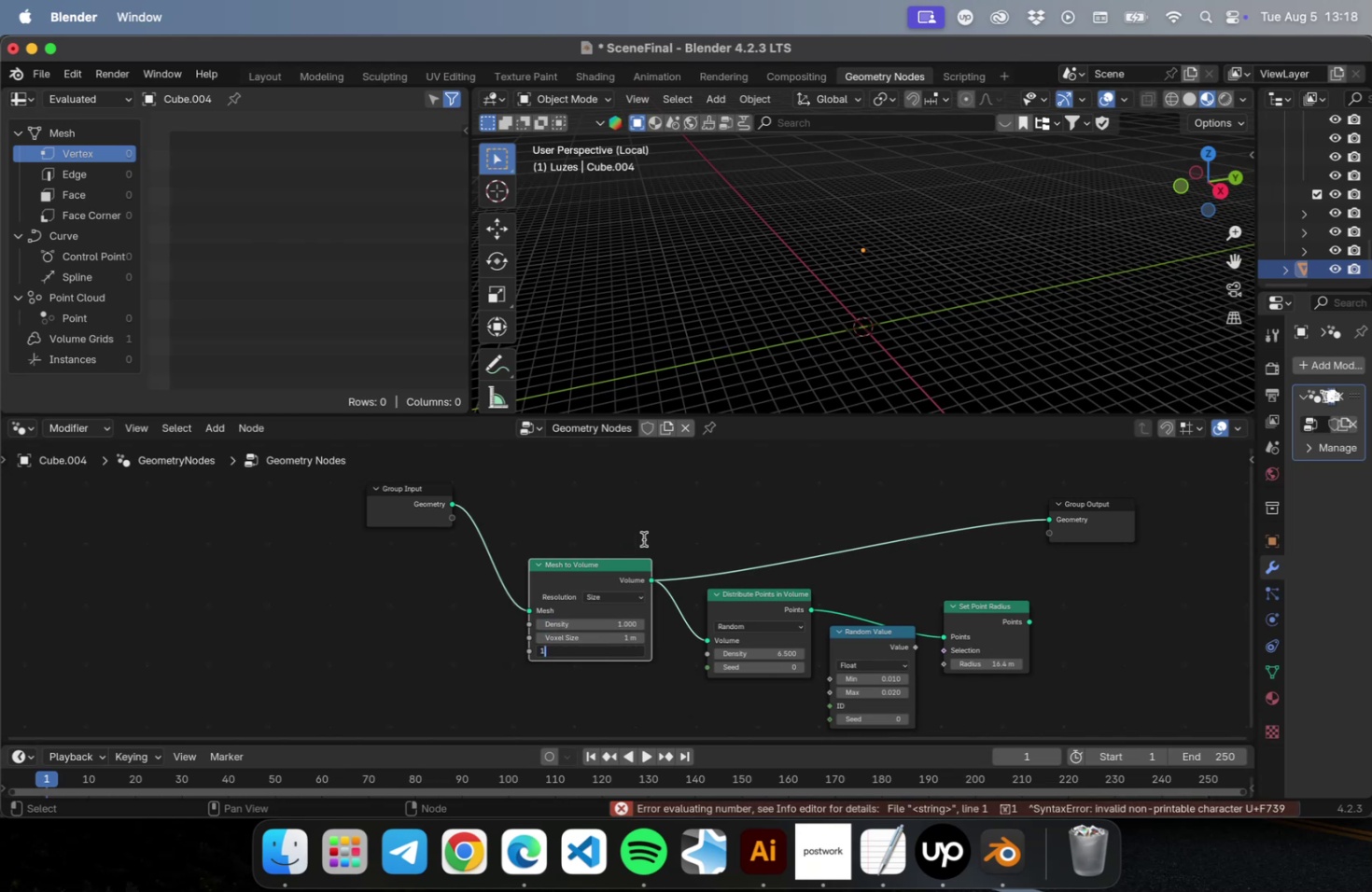 
key(Tab)
 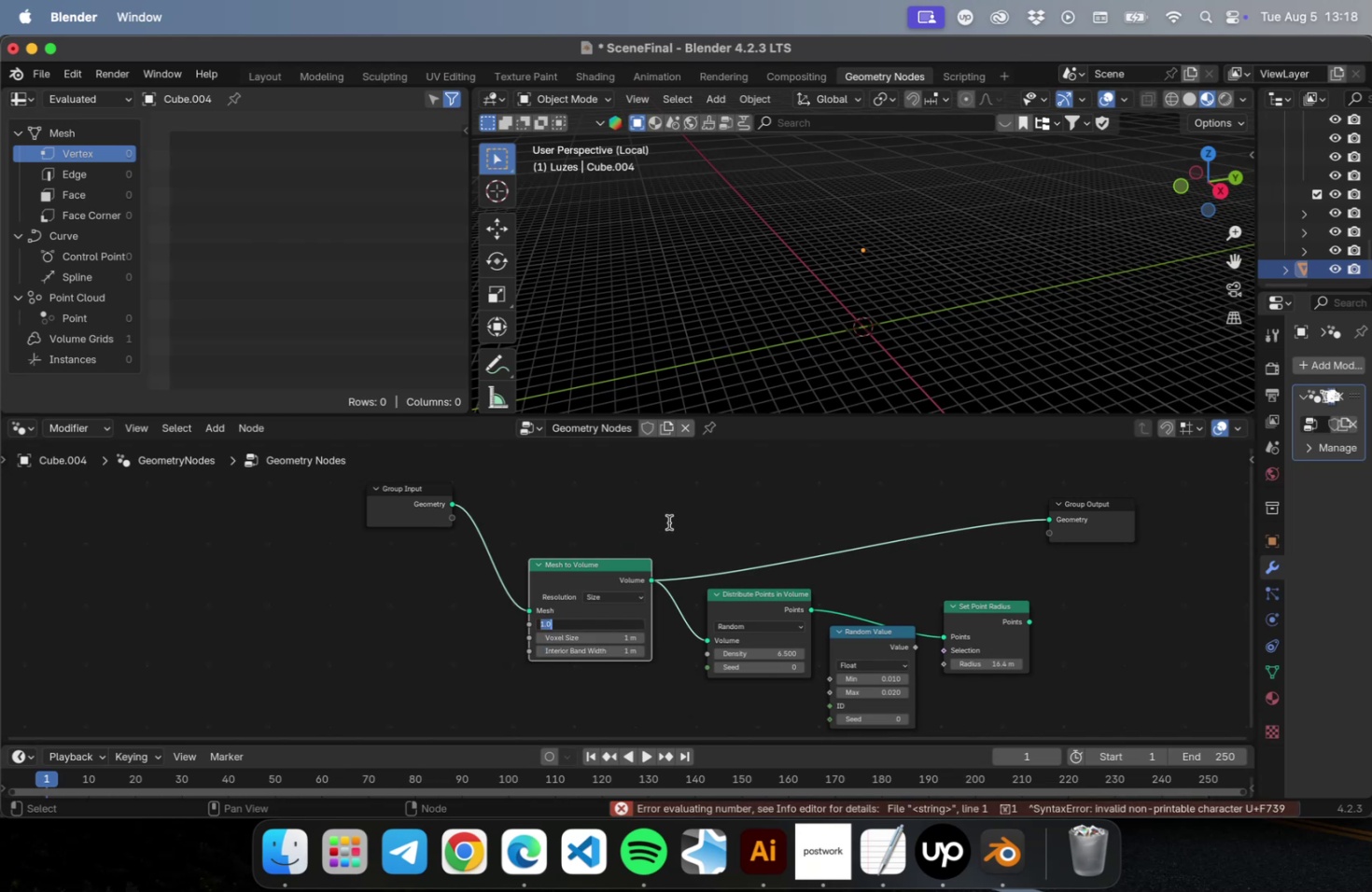 
left_click([668, 521])
 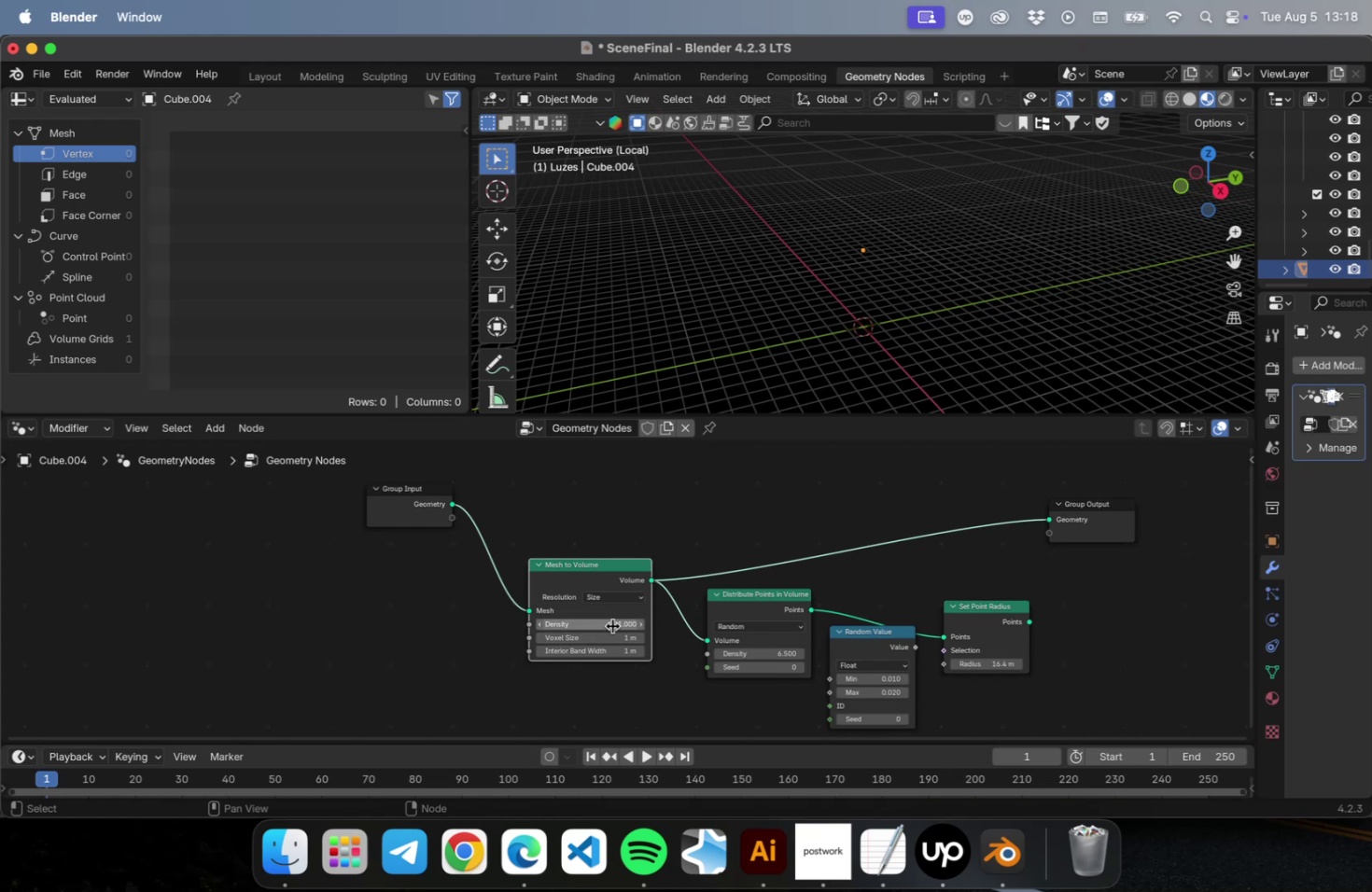 
left_click_drag(start_coordinate=[610, 622], to_coordinate=[578, 618])
 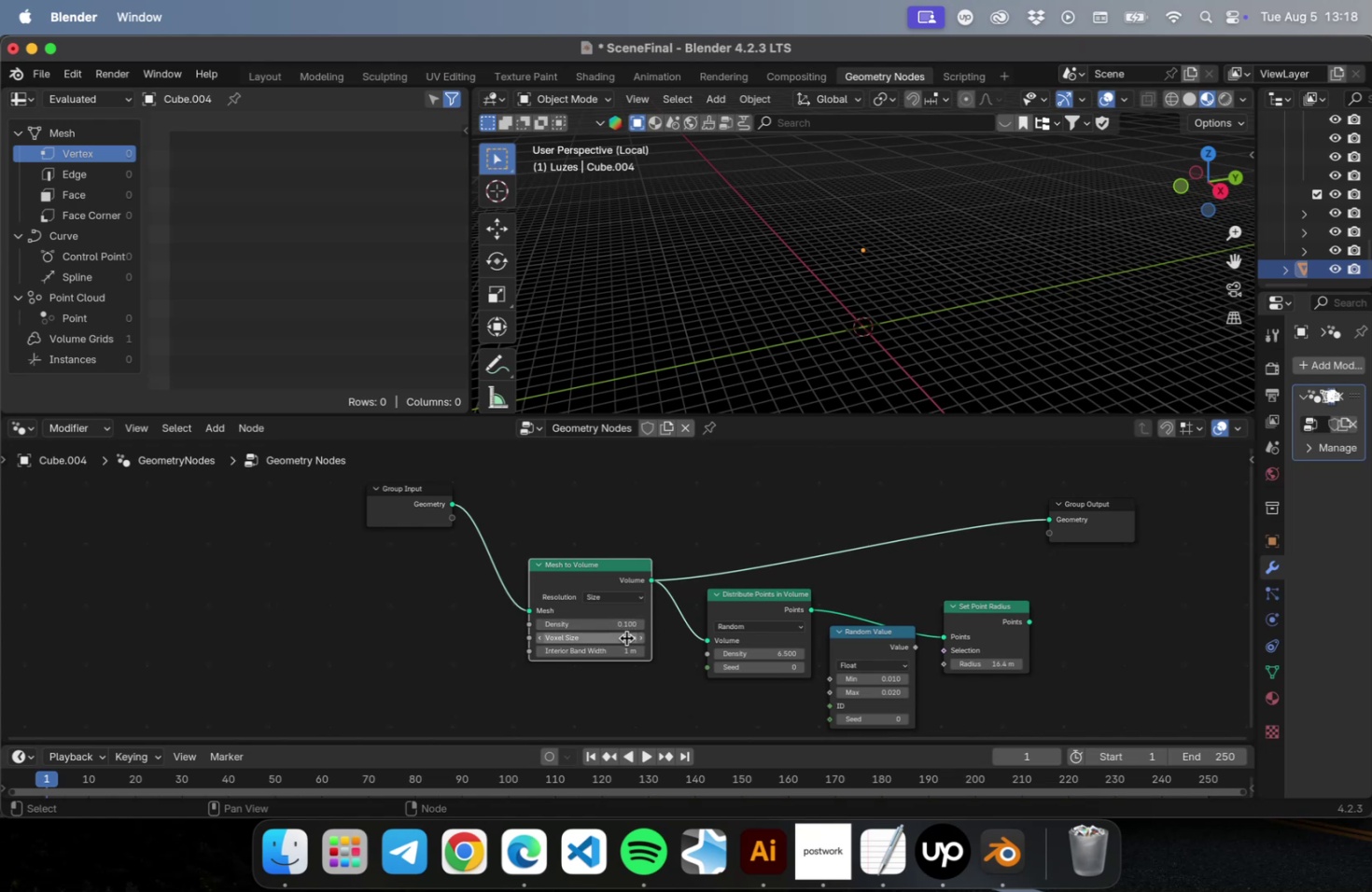 
left_click_drag(start_coordinate=[626, 636], to_coordinate=[605, 634])
 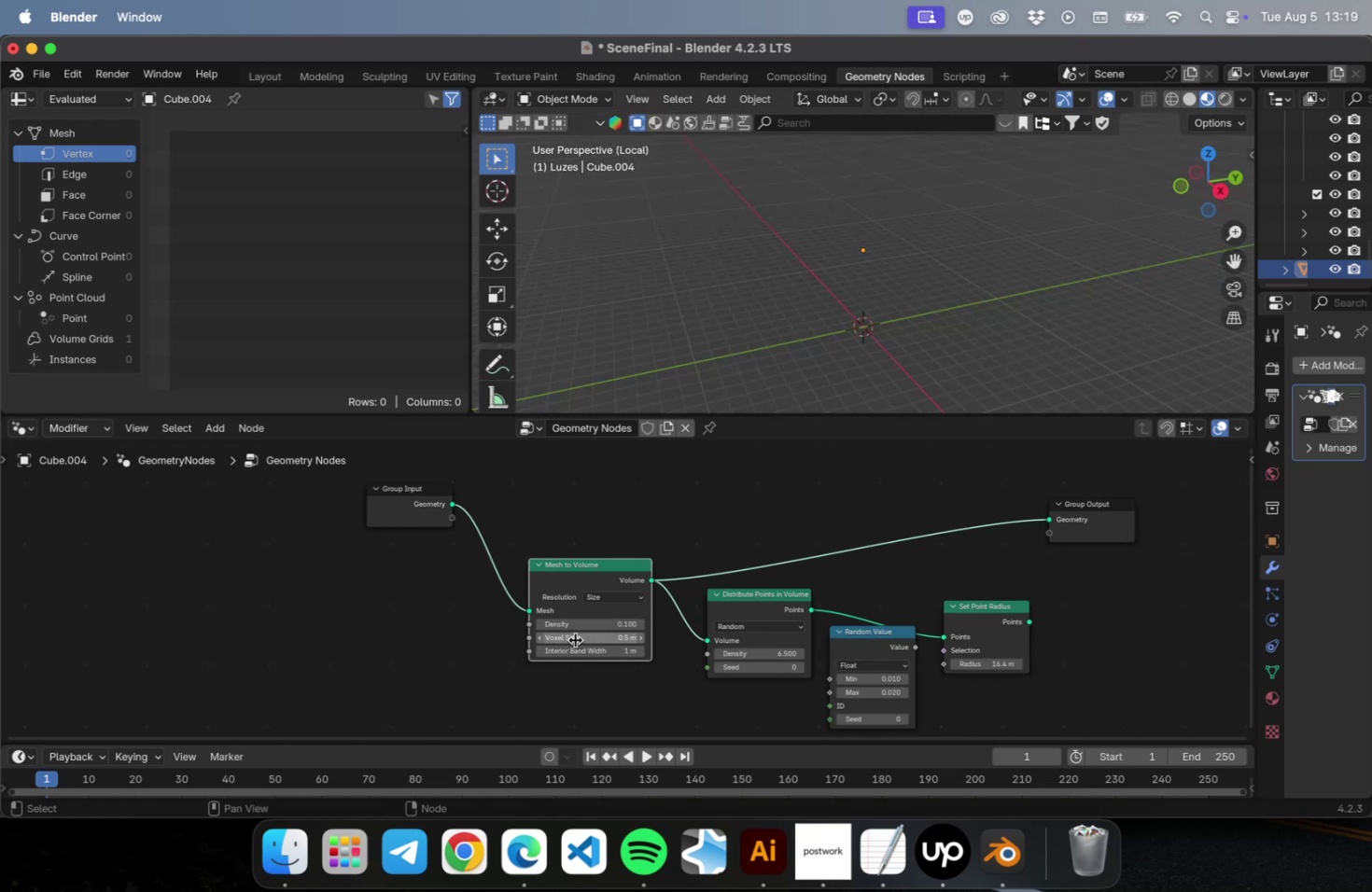 
left_click([575, 639])
 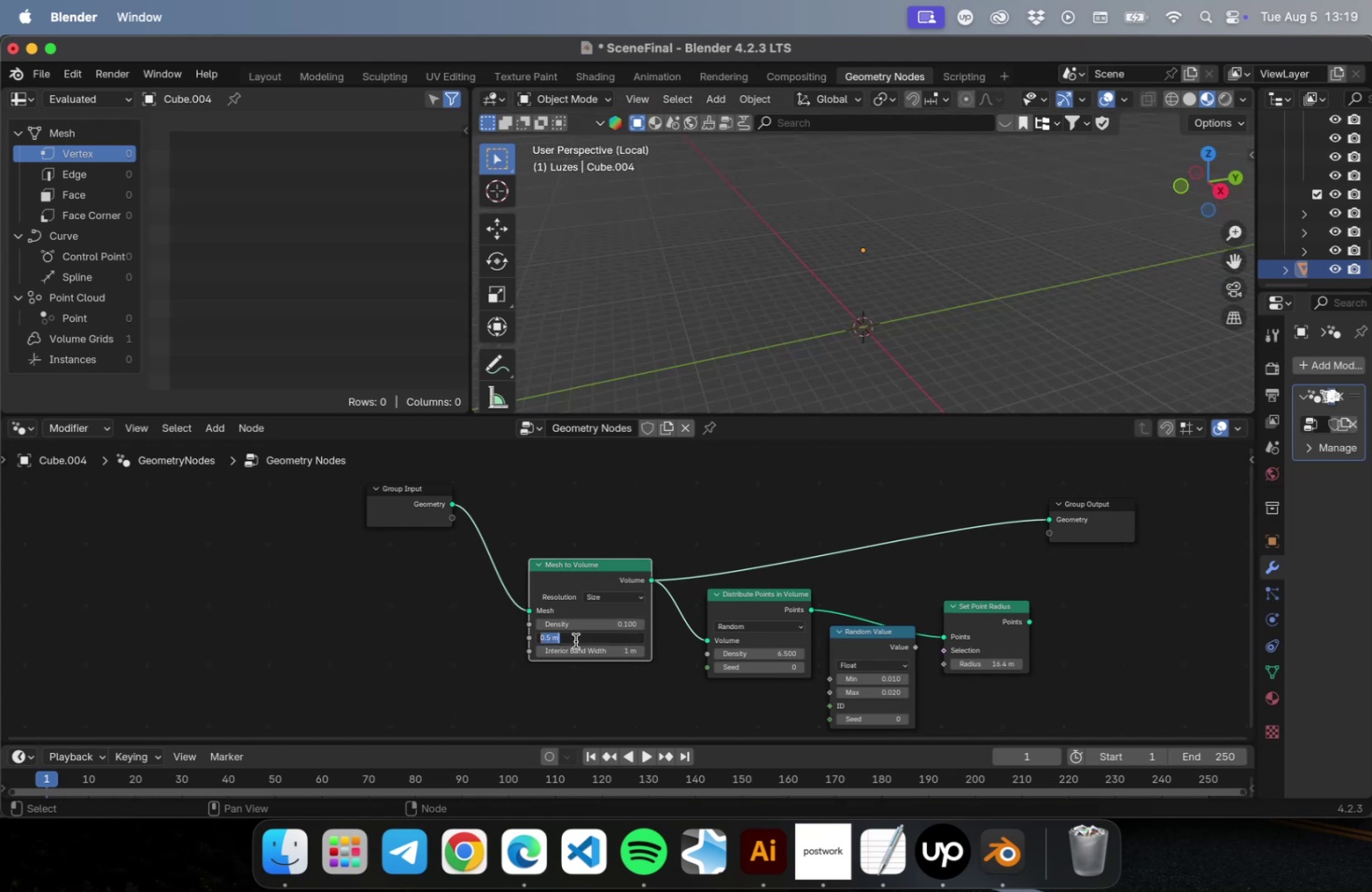 
type(0.01)
 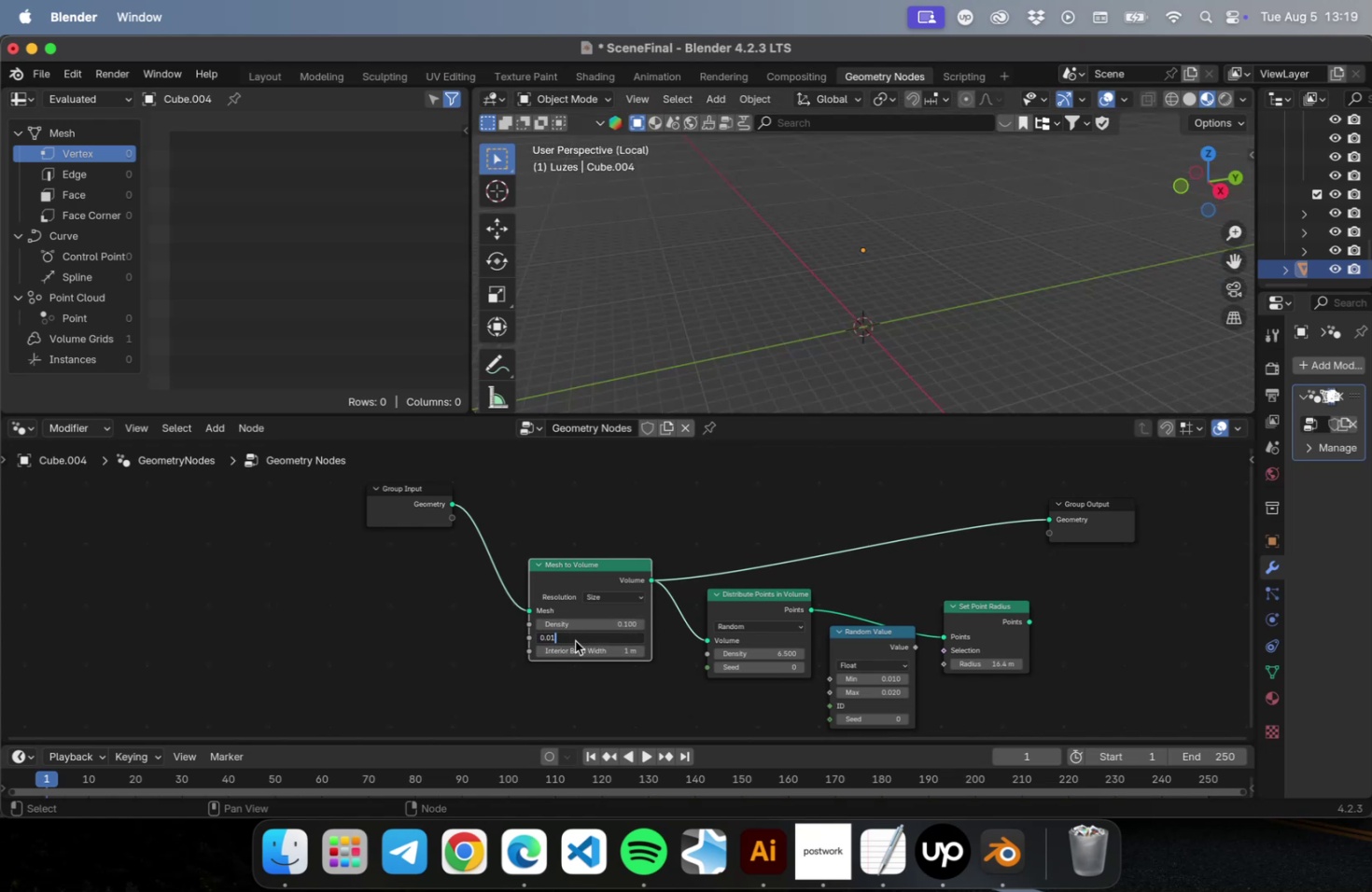 
key(Enter)
 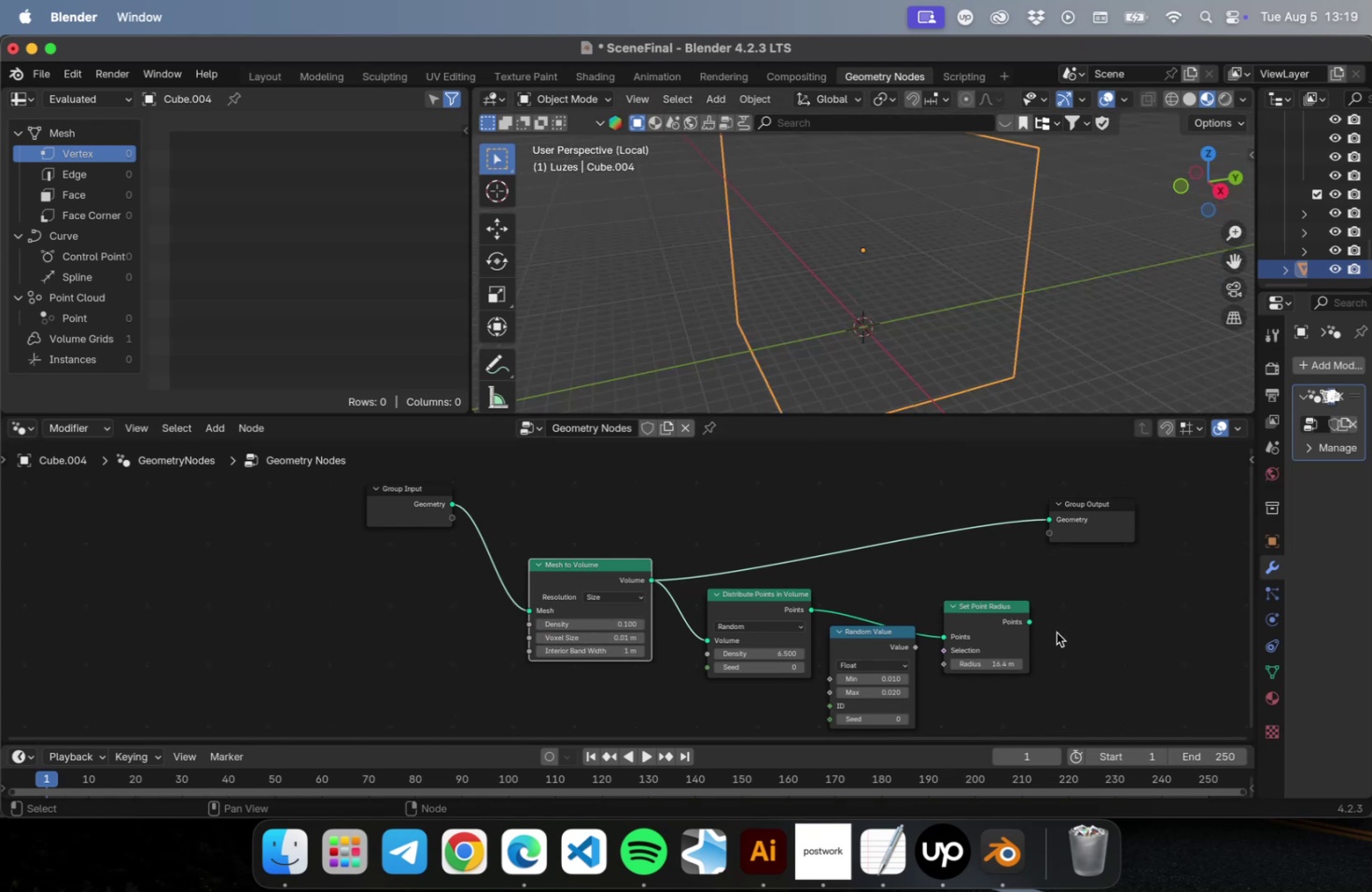 
left_click_drag(start_coordinate=[1029, 622], to_coordinate=[1043, 519])
 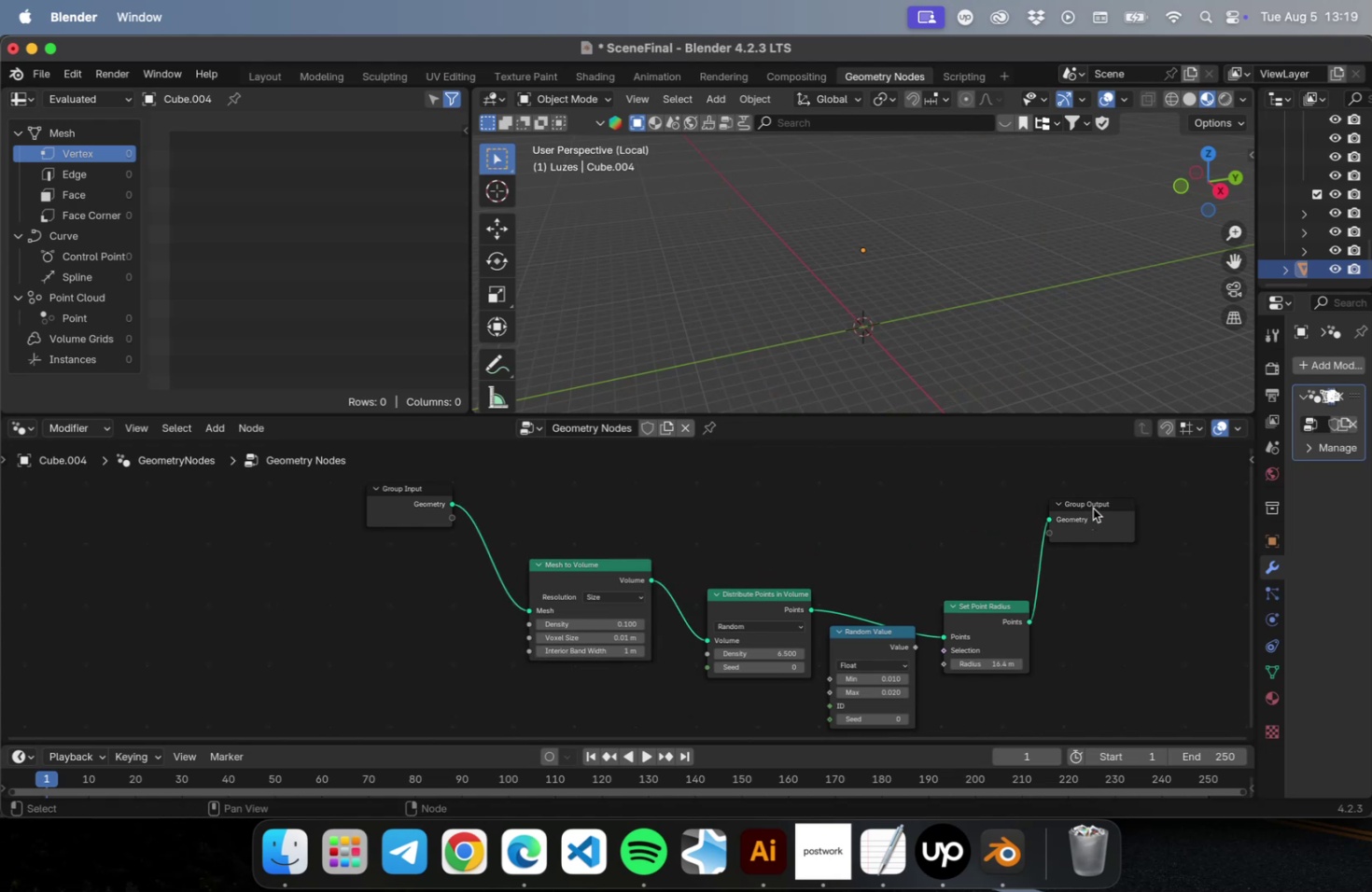 
left_click_drag(start_coordinate=[1092, 508], to_coordinate=[1147, 551])
 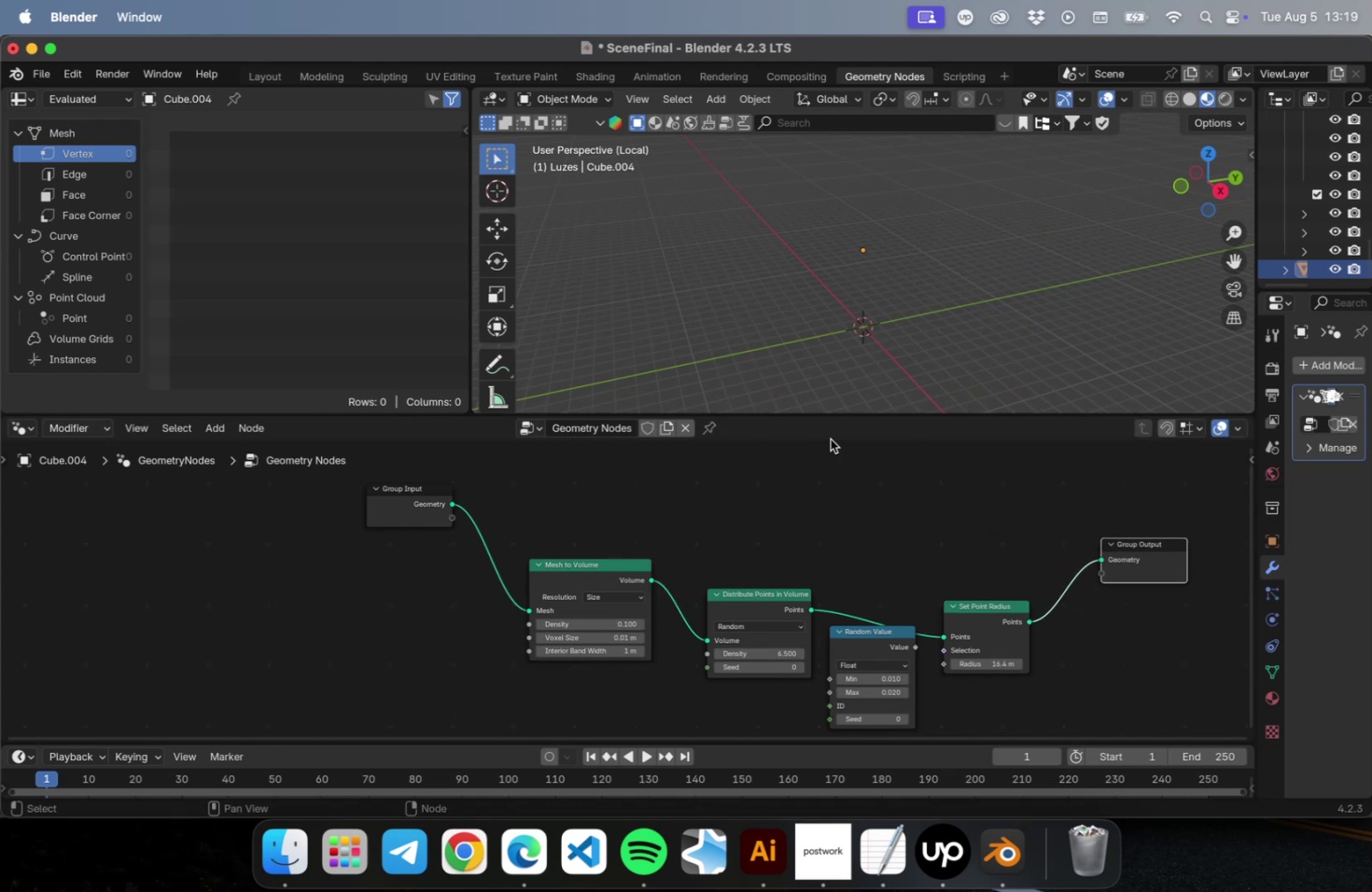 
scroll: coordinate [794, 241], scroll_direction: down, amount: 15.0
 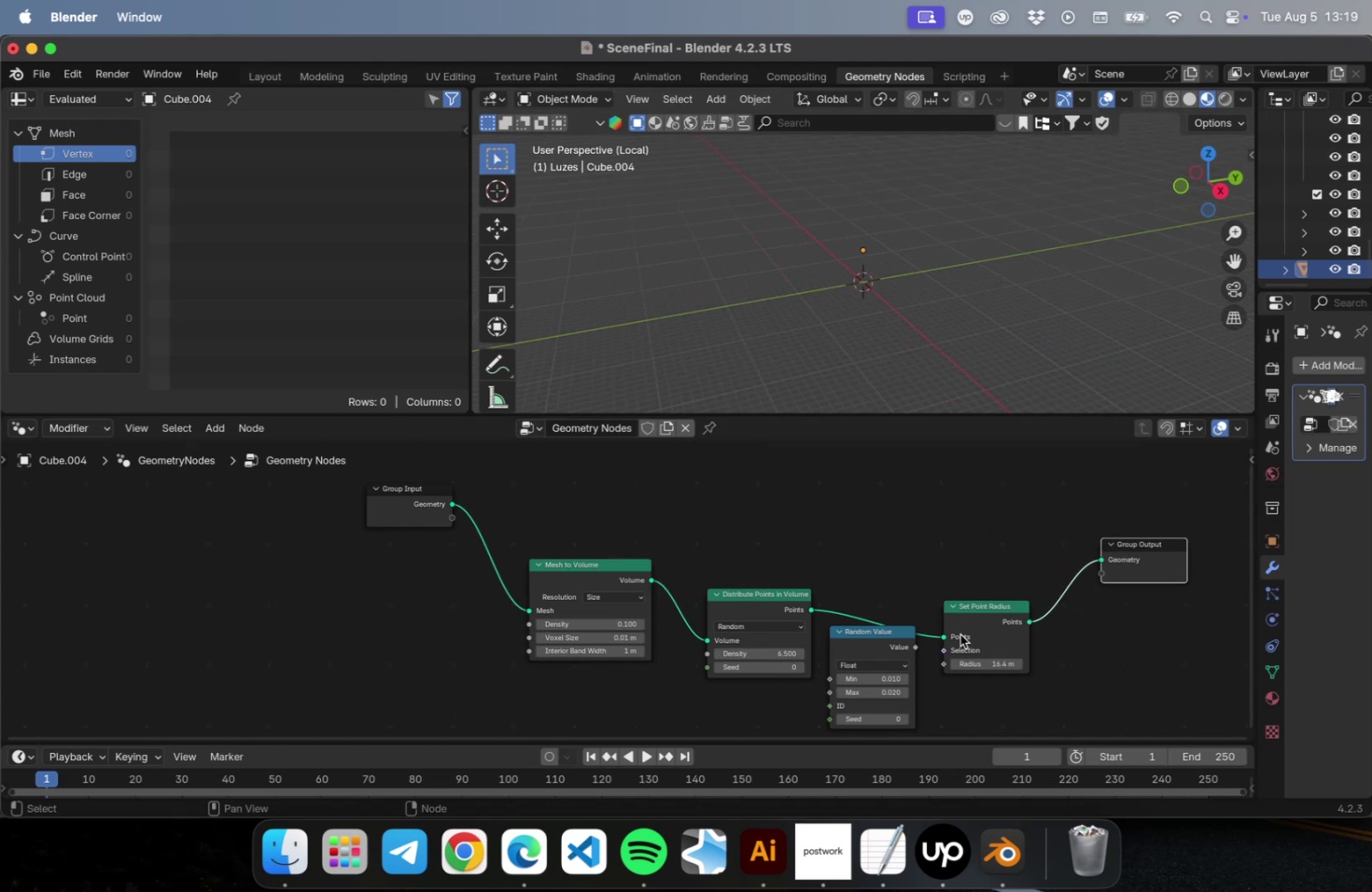 
left_click_drag(start_coordinate=[968, 604], to_coordinate=[971, 570])
 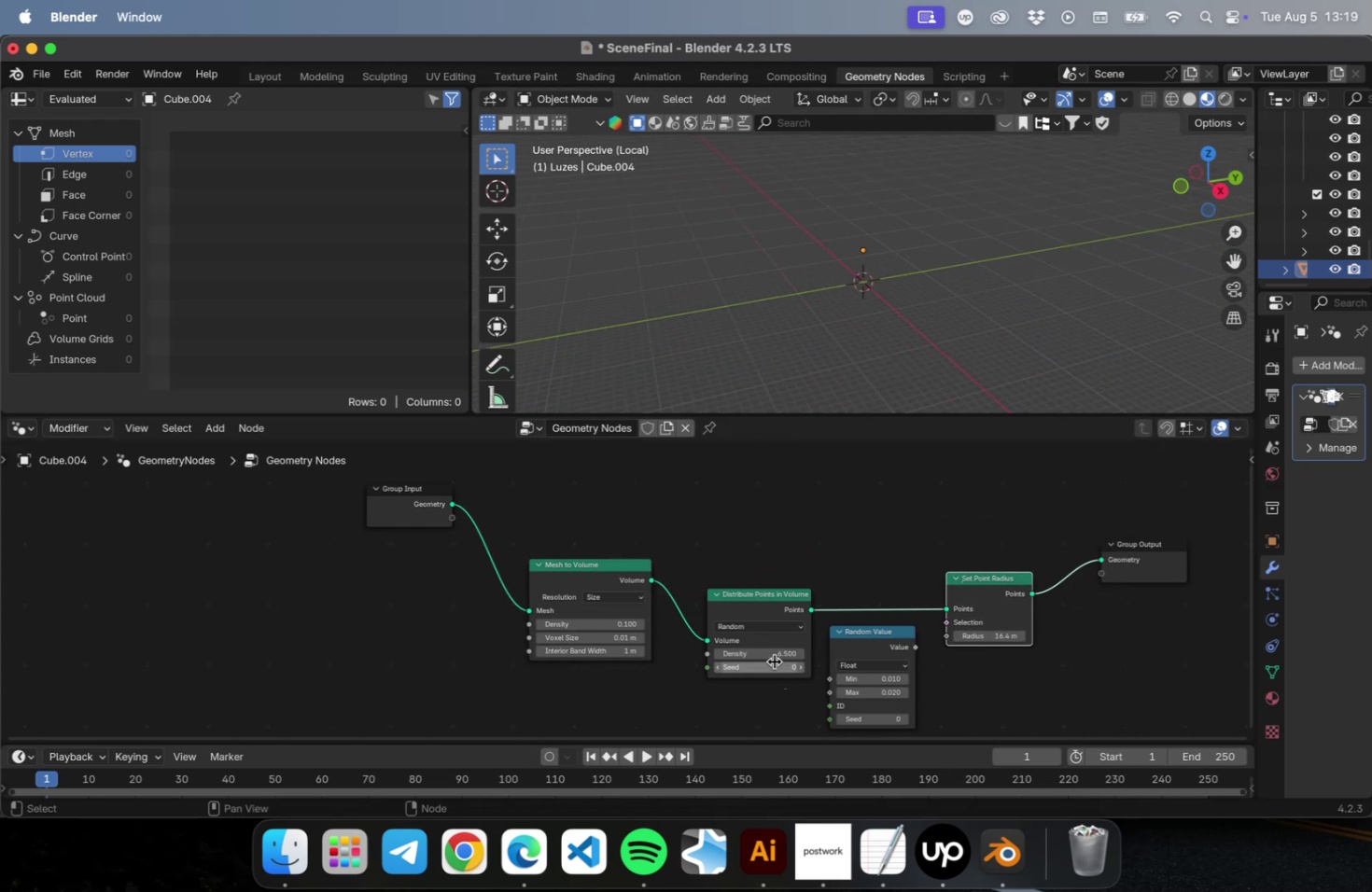 
left_click_drag(start_coordinate=[763, 652], to_coordinate=[710, 646])
 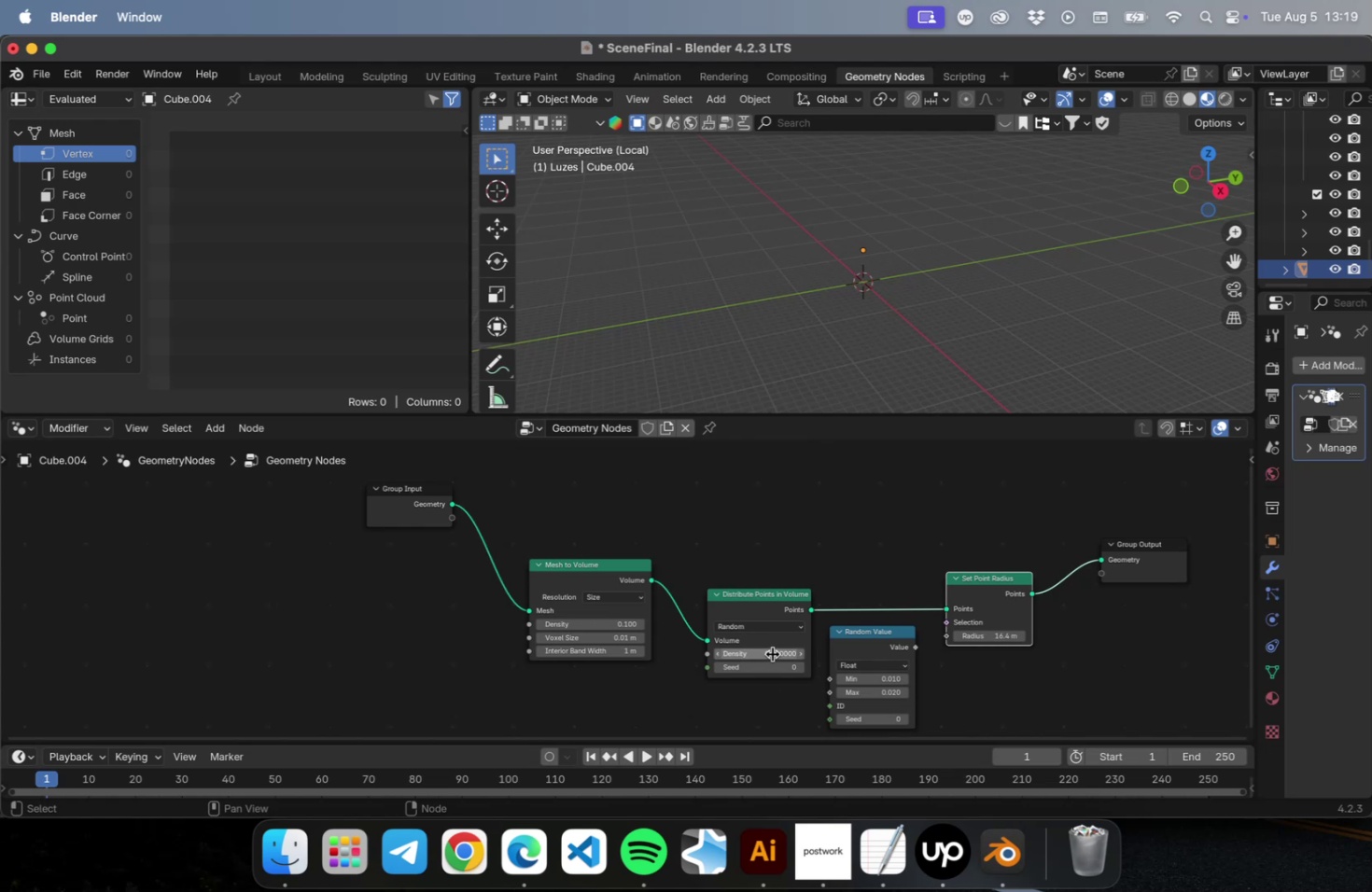 
left_click_drag(start_coordinate=[772, 653], to_coordinate=[782, 651])
 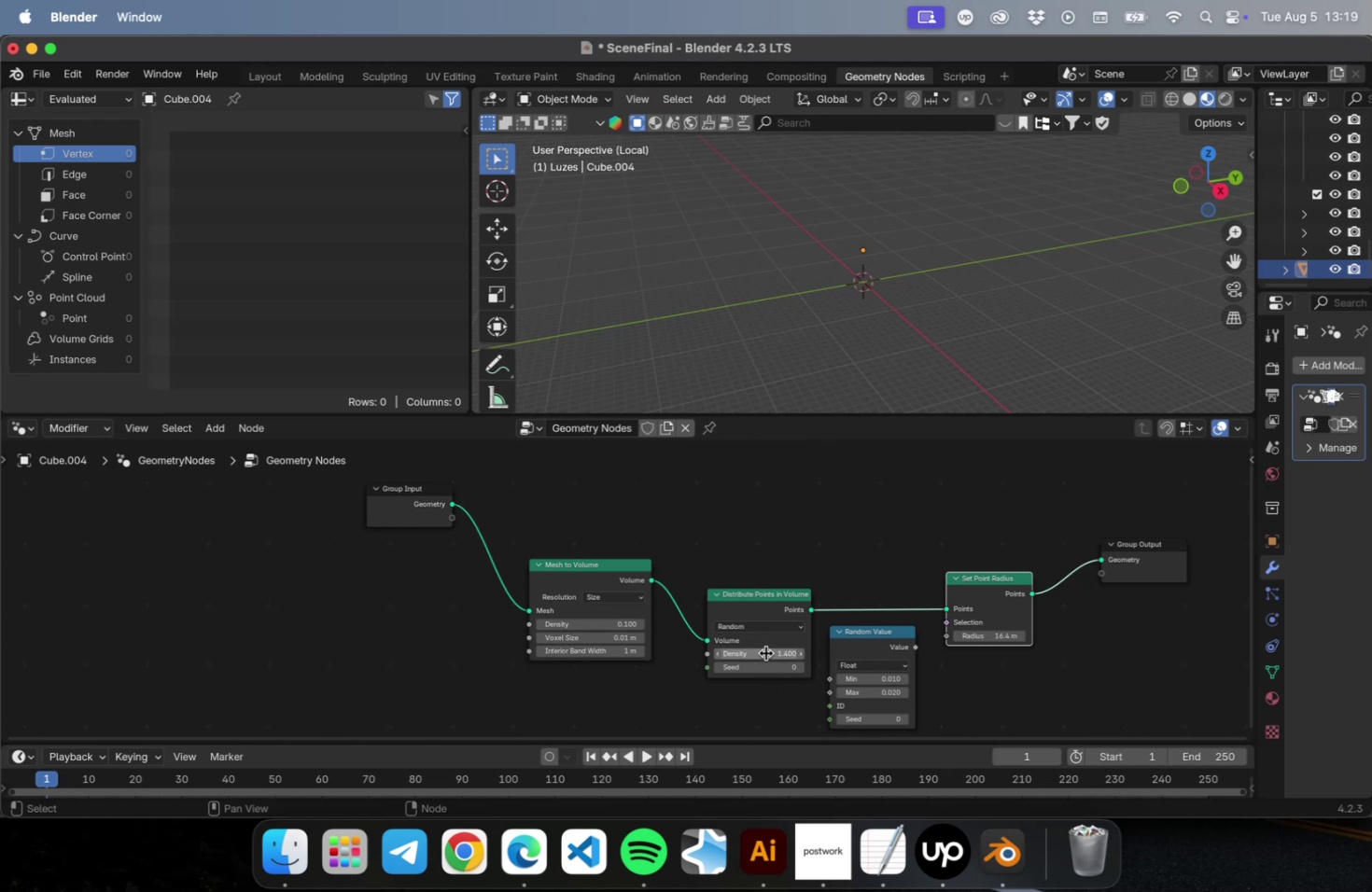 
left_click_drag(start_coordinate=[765, 652], to_coordinate=[779, 651])
 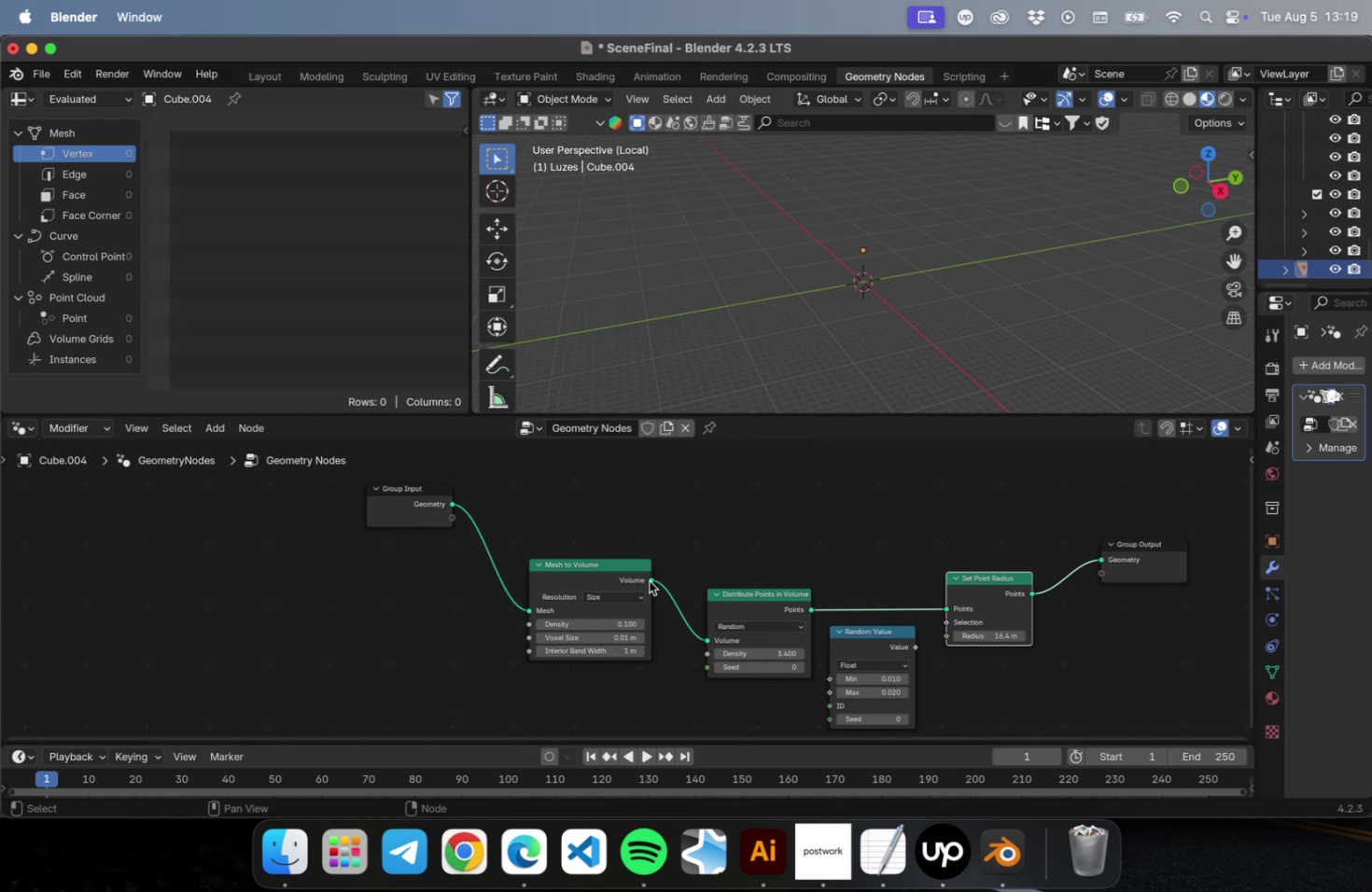 
left_click_drag(start_coordinate=[649, 580], to_coordinate=[1100, 559])
 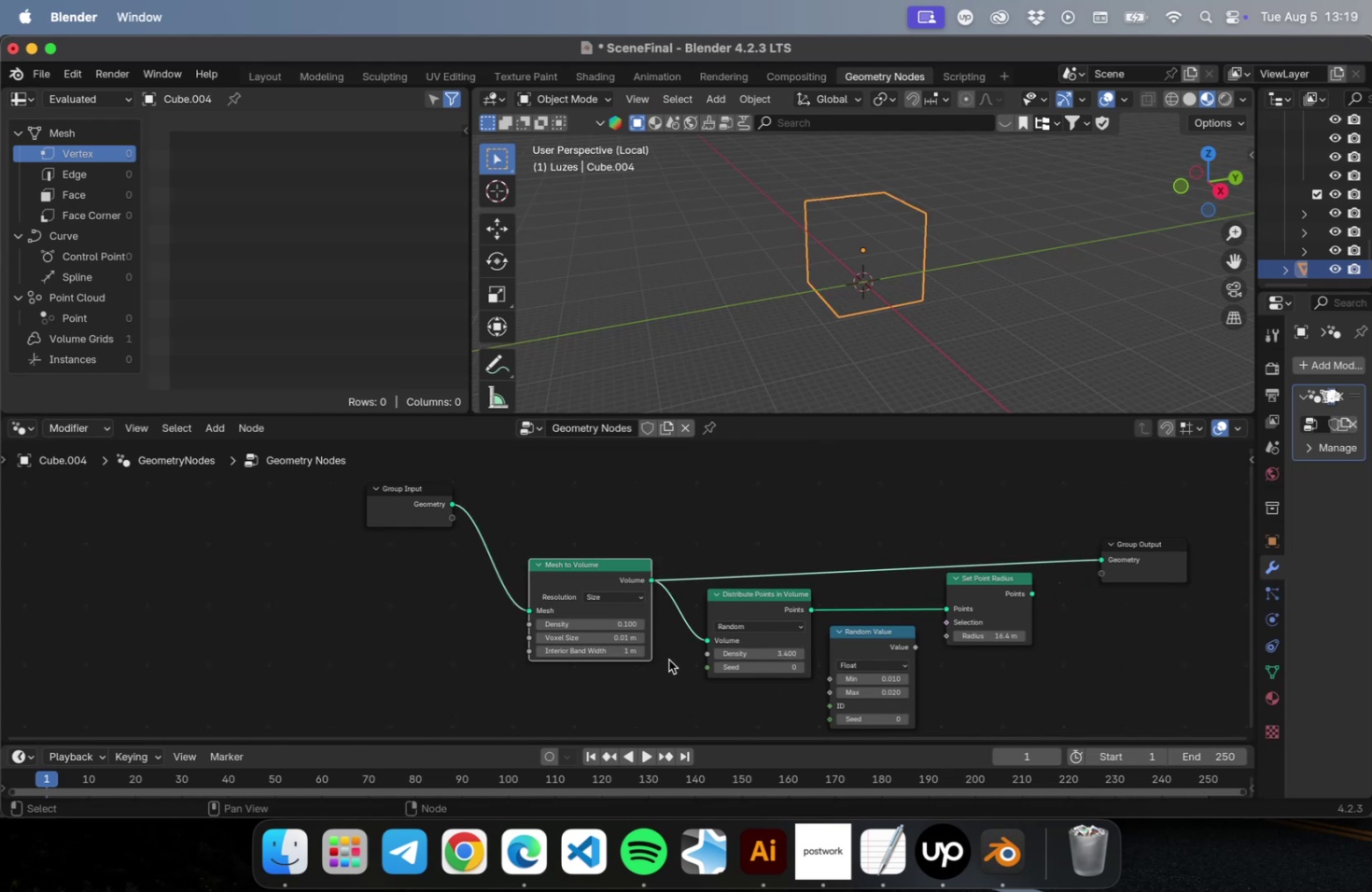 
mouse_move([633, 653])
 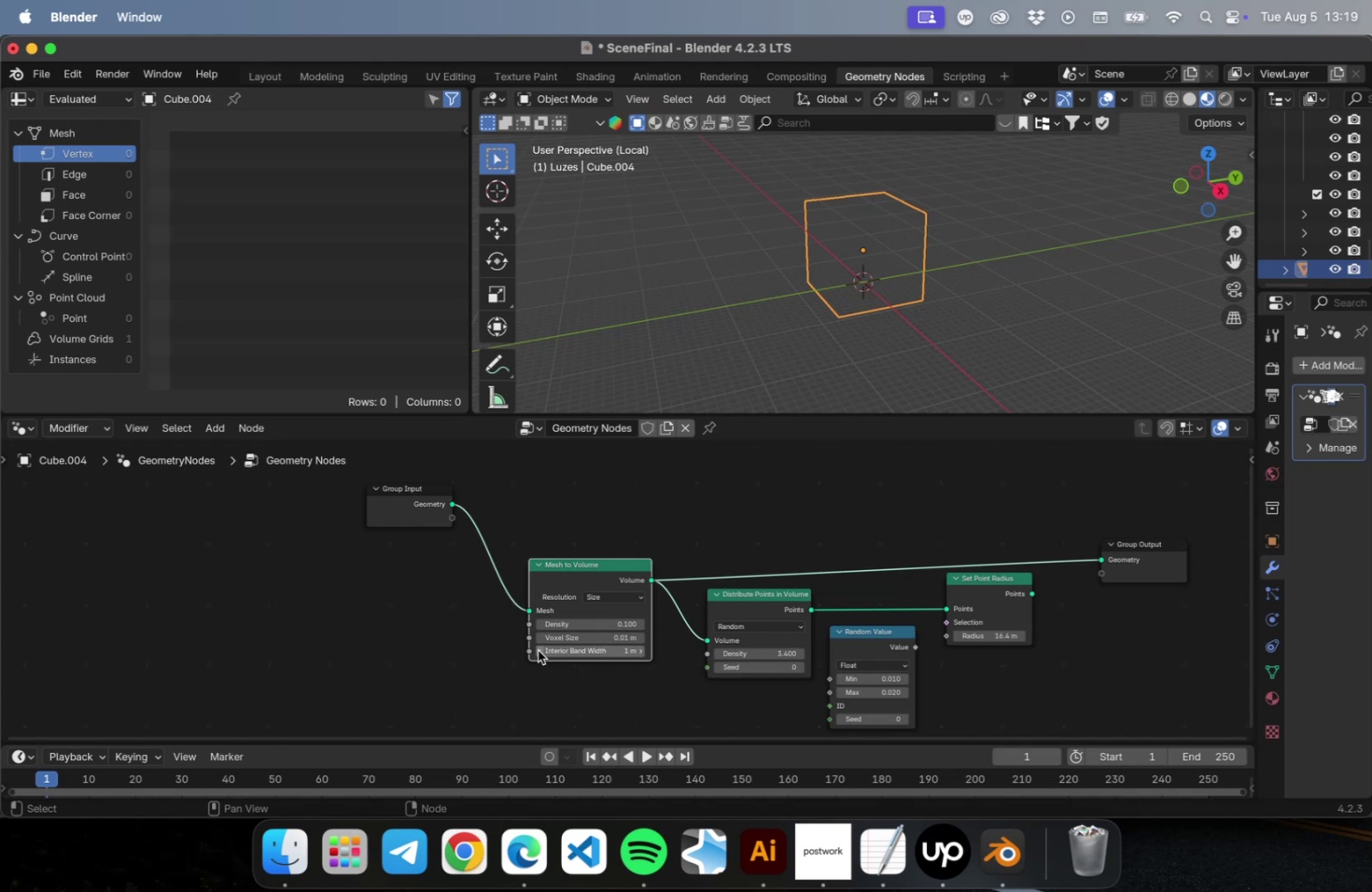 
double_click([538, 650])
 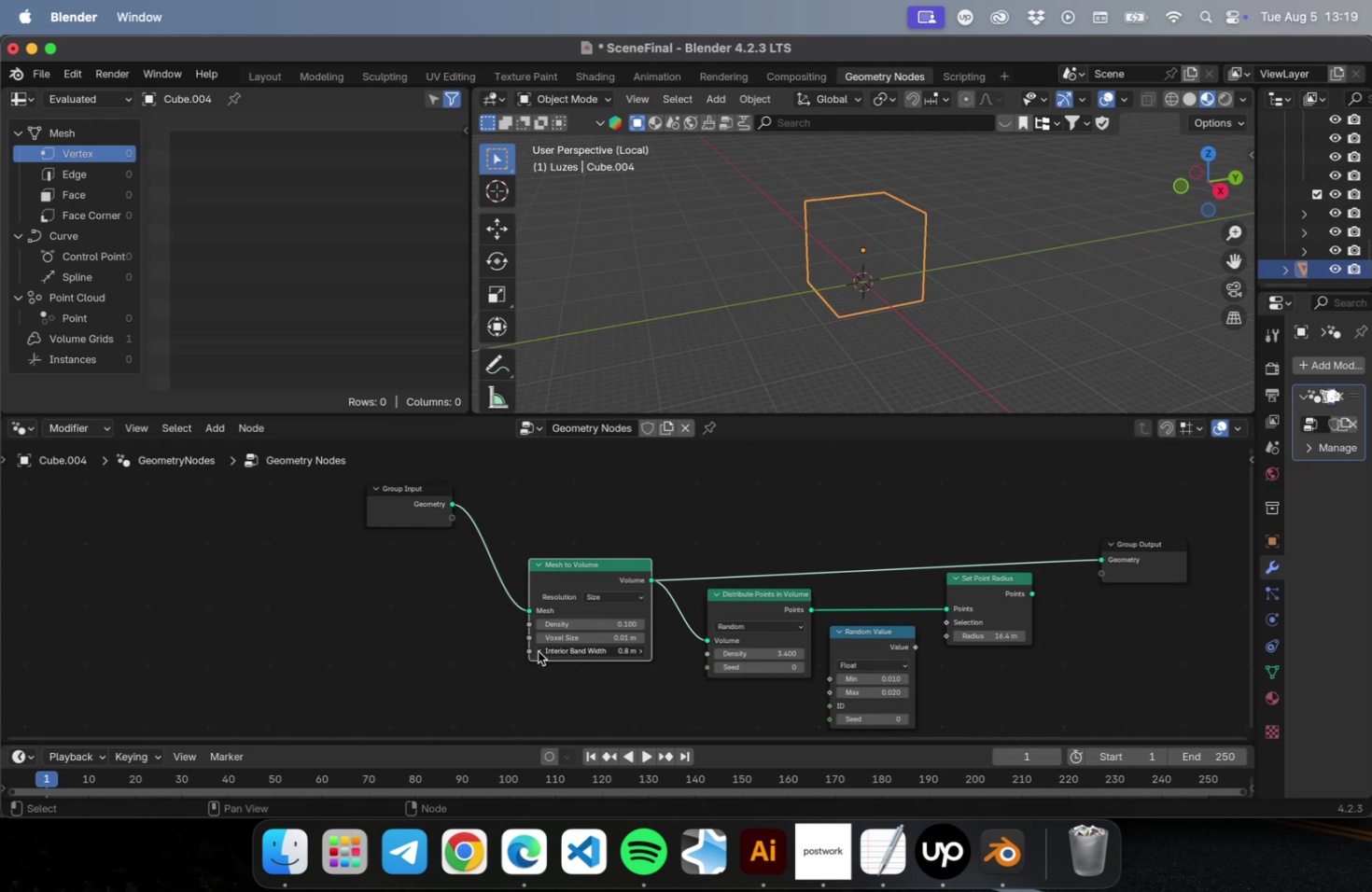 
triple_click([538, 650])
 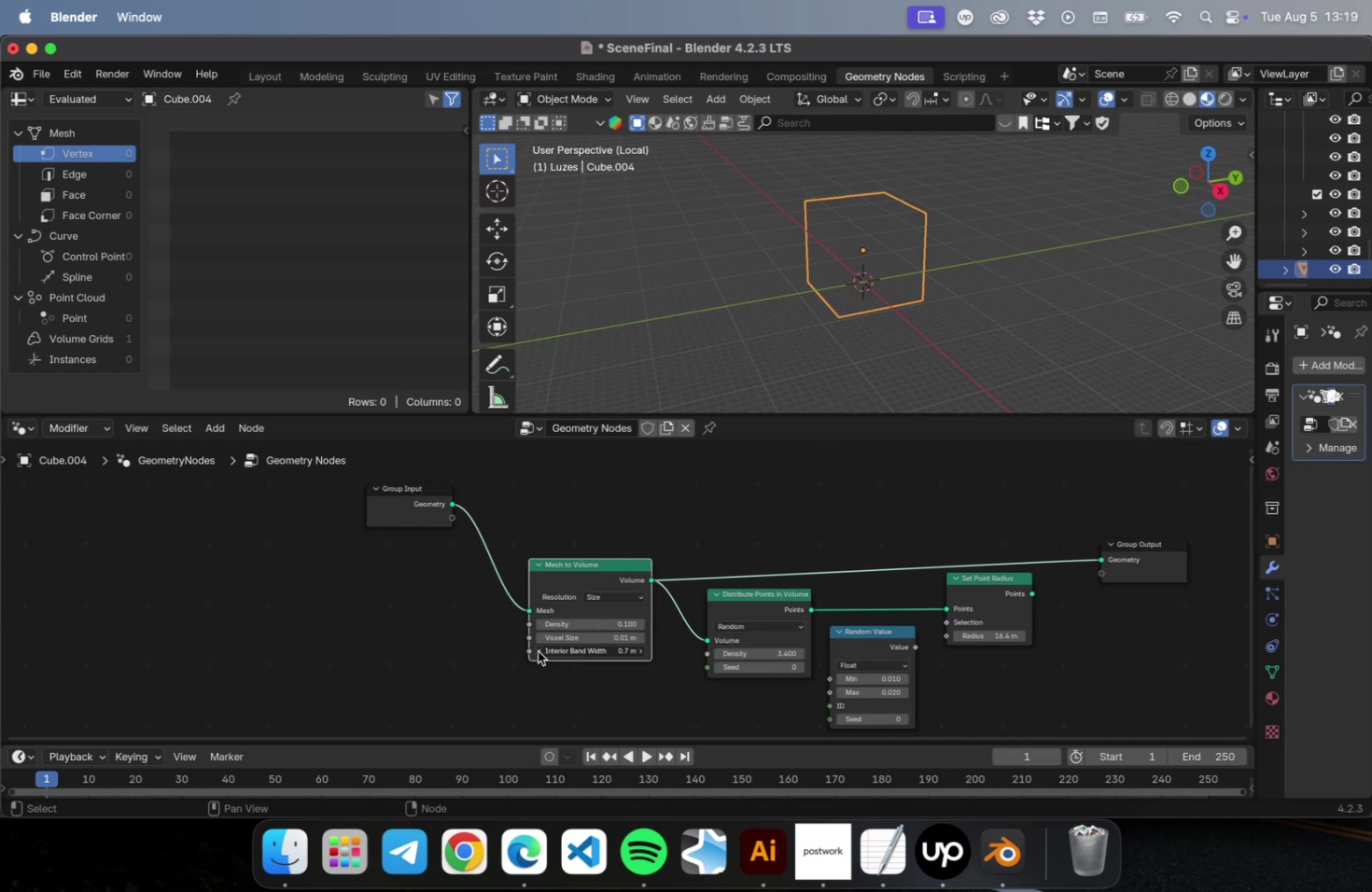 
triple_click([538, 650])
 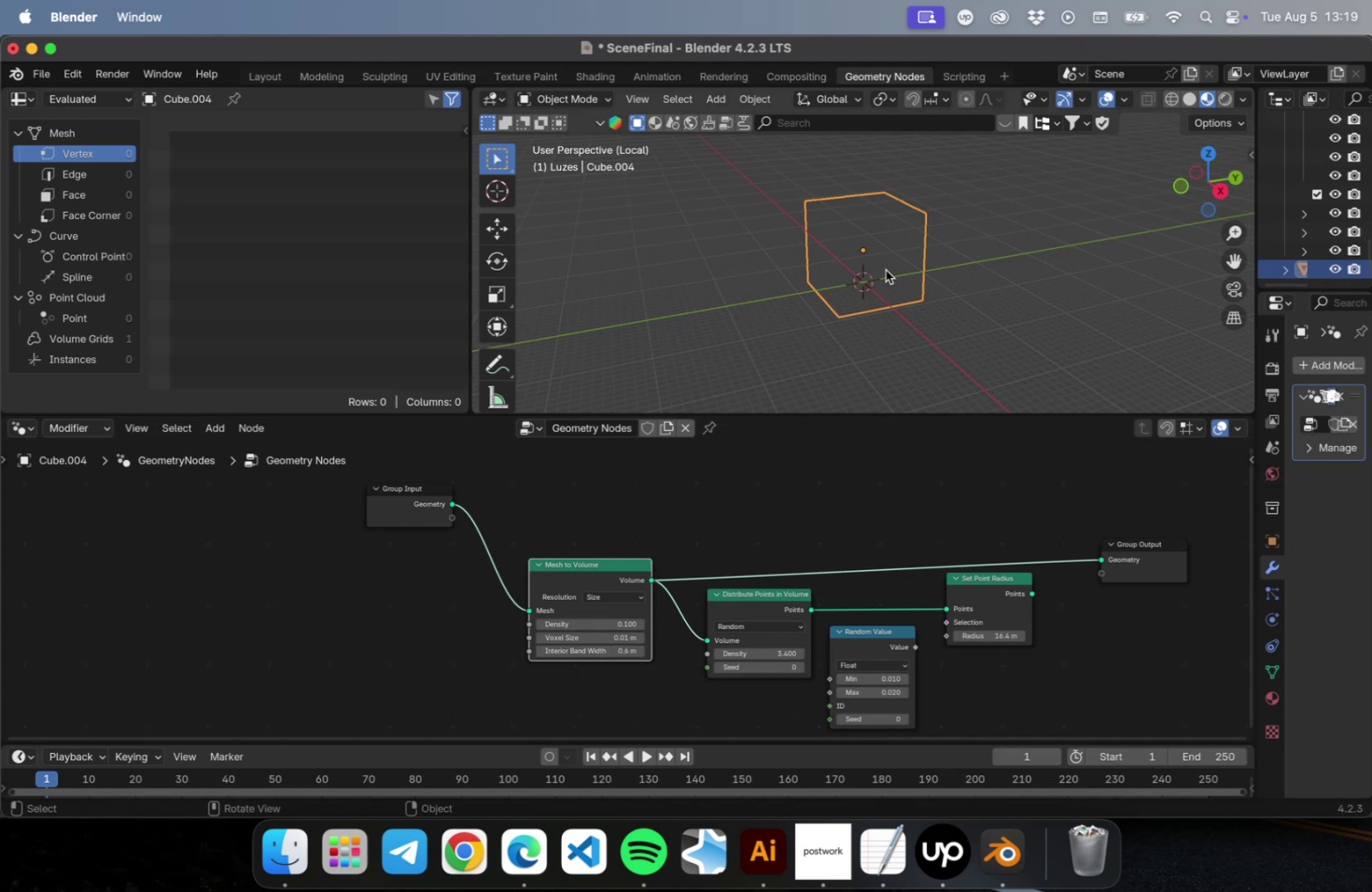 
scroll: coordinate [881, 276], scroll_direction: up, amount: 7.0
 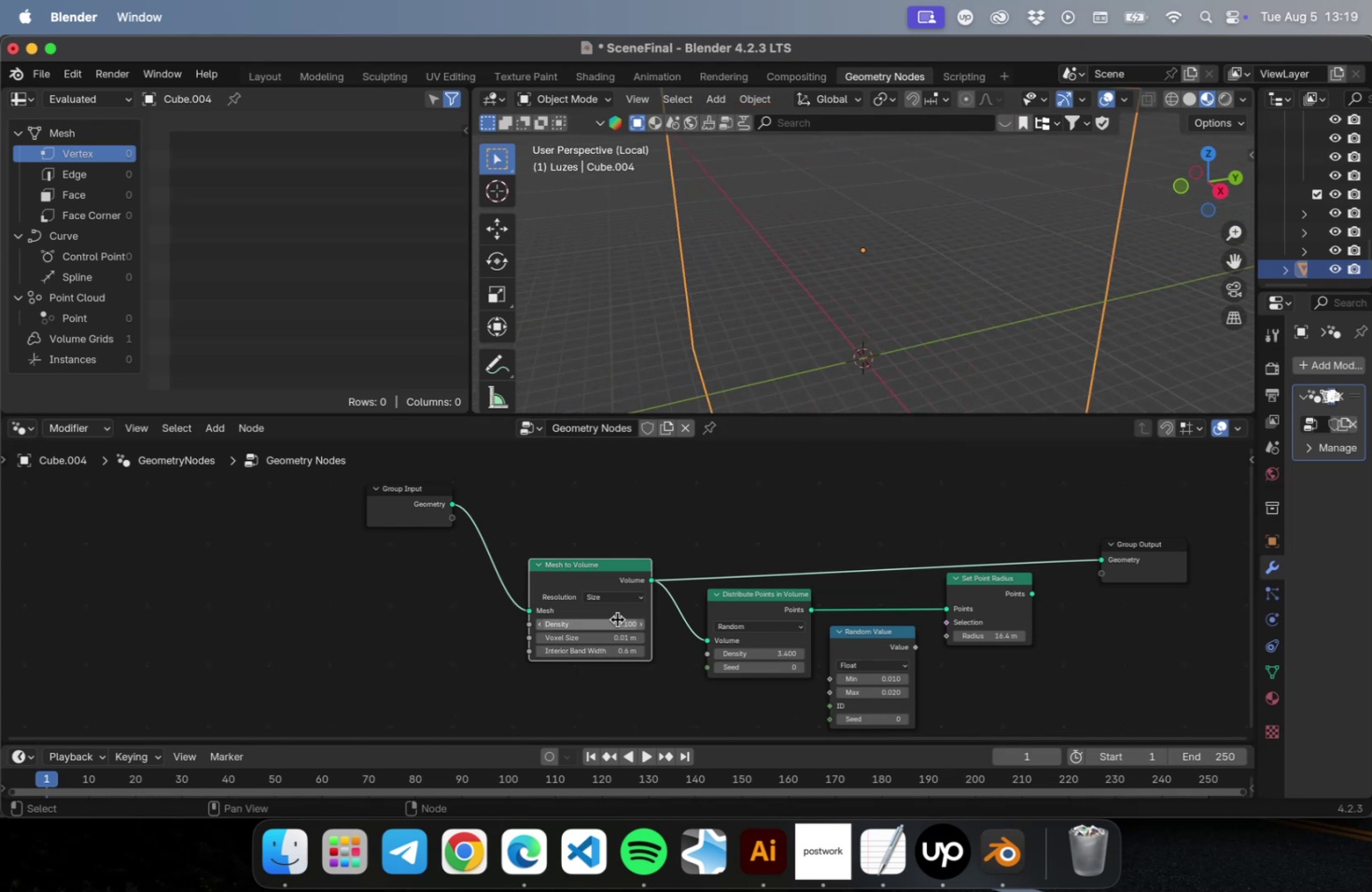 
left_click_drag(start_coordinate=[617, 619], to_coordinate=[783, 620])
 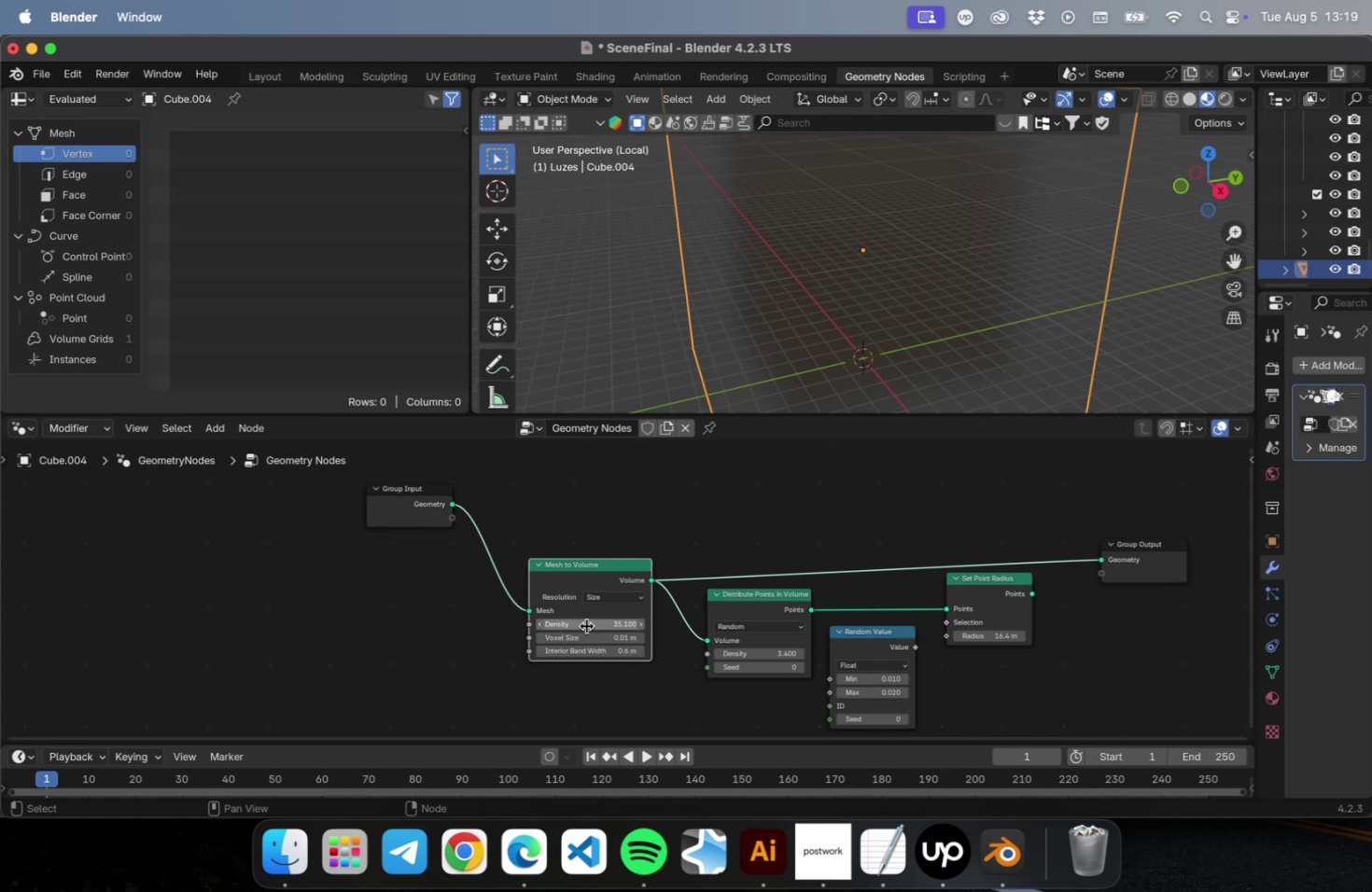 
left_click([586, 625])
 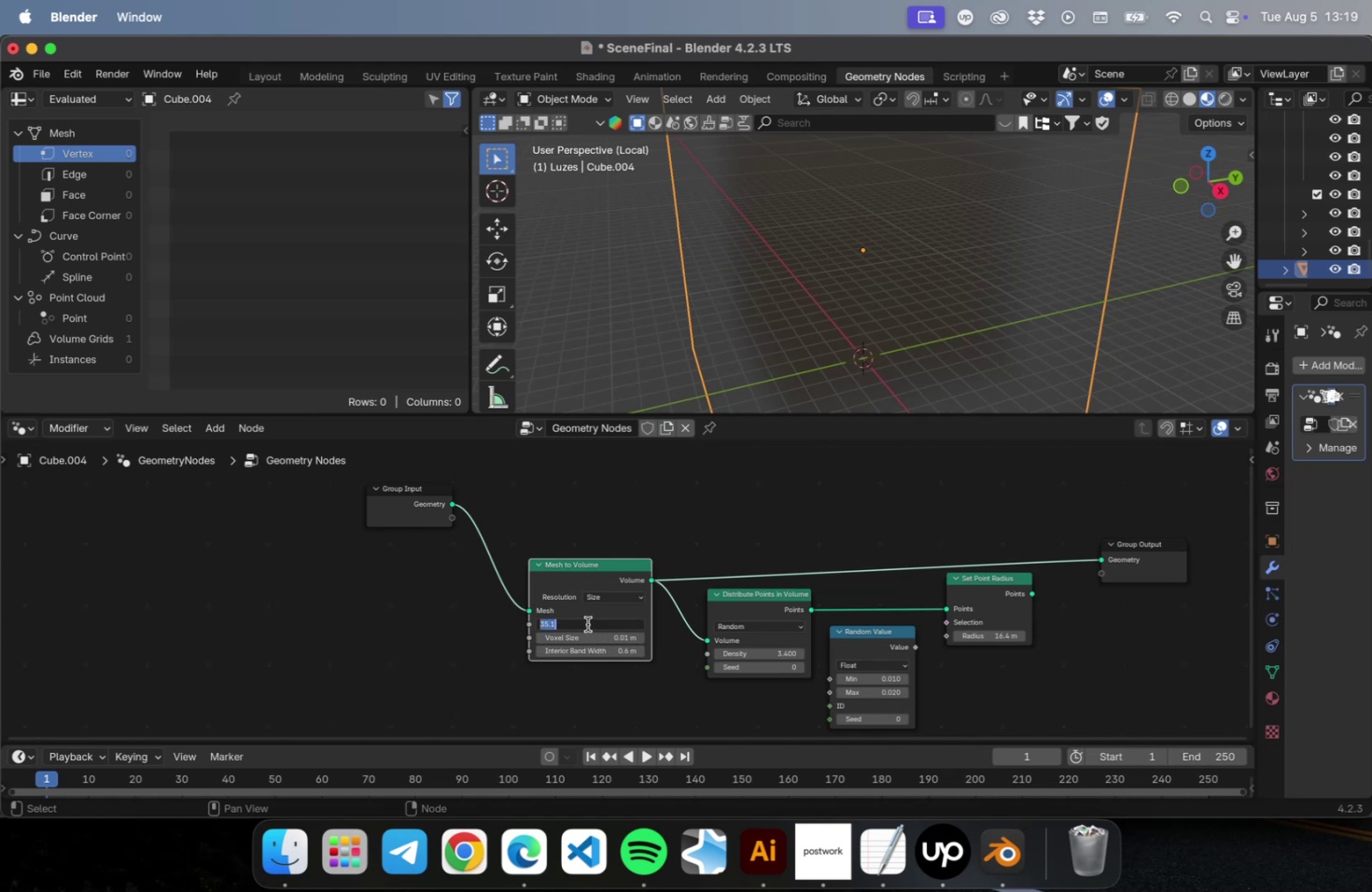 
key(1)
 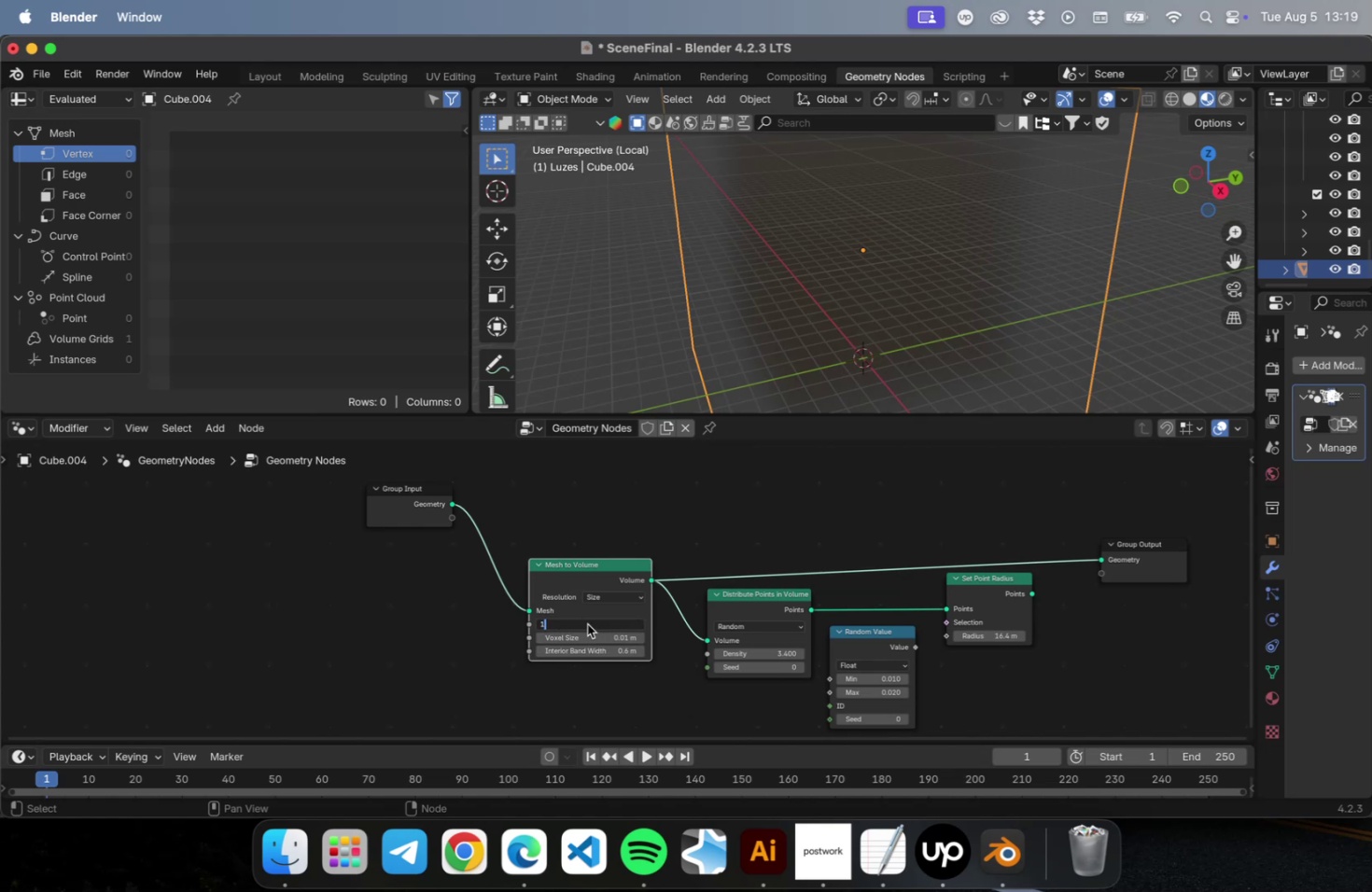 
key(Enter)
 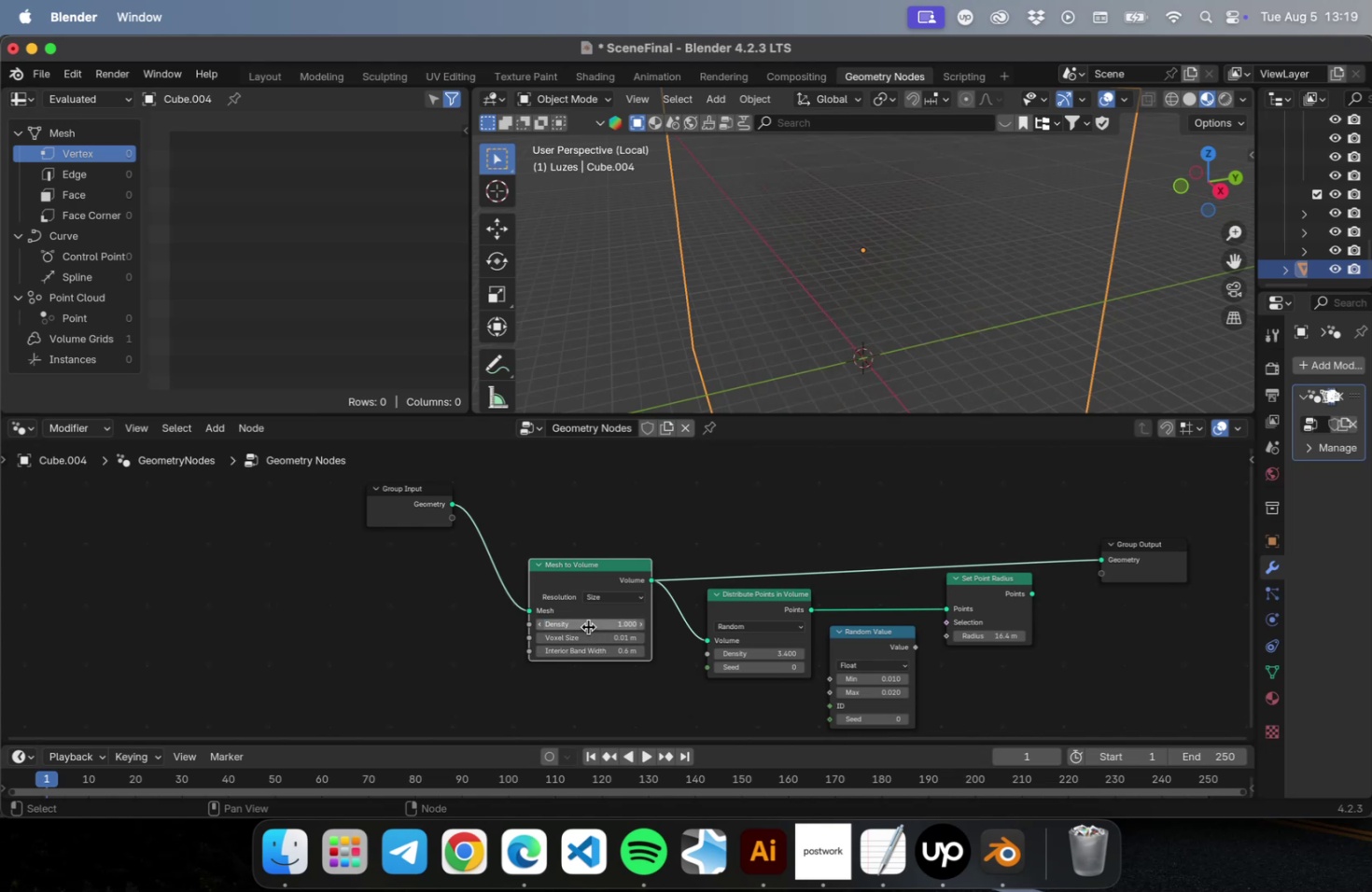 
left_click_drag(start_coordinate=[588, 624], to_coordinate=[636, 620])
 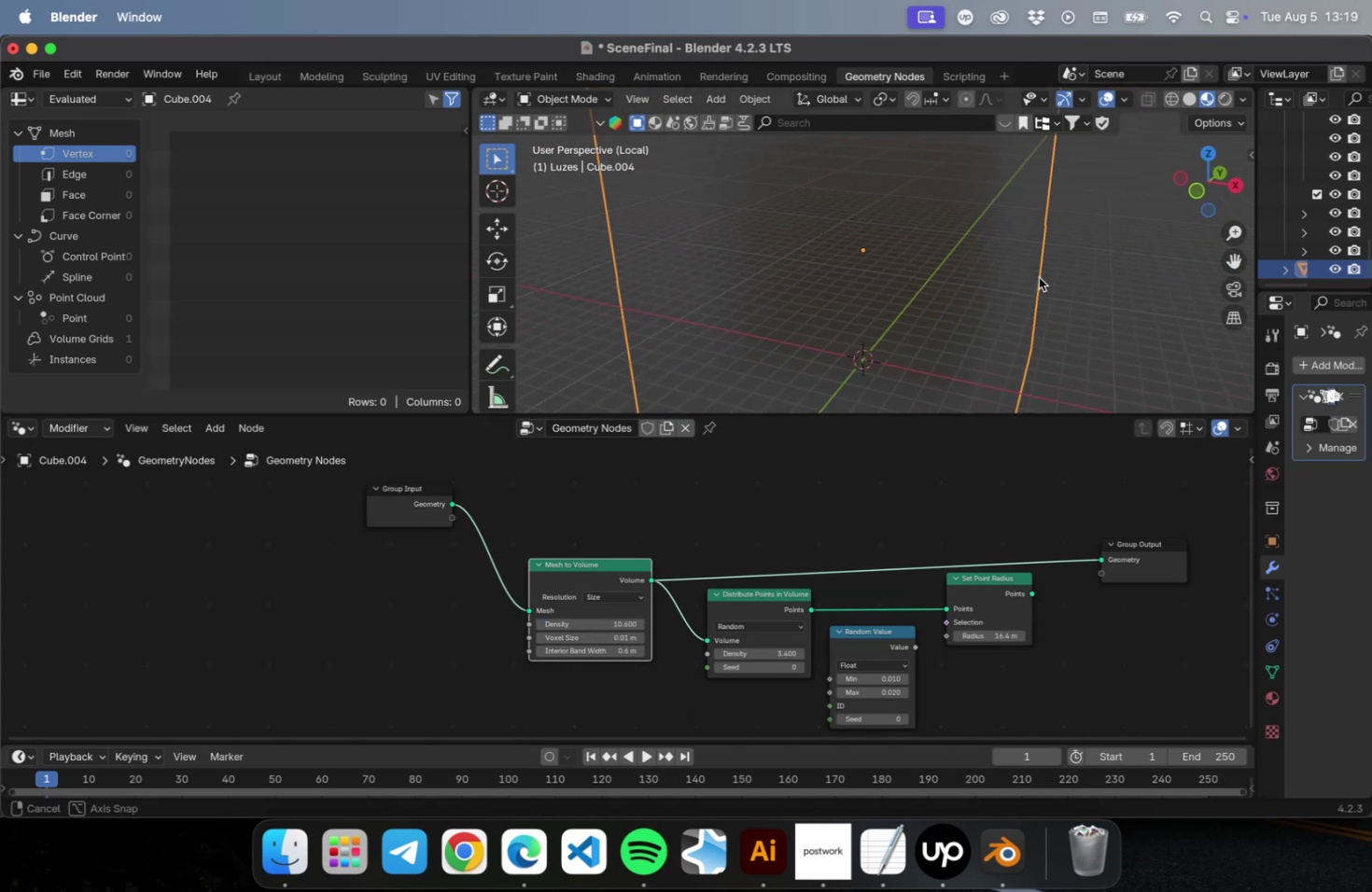 
scroll: coordinate [974, 282], scroll_direction: down, amount: 1.0
 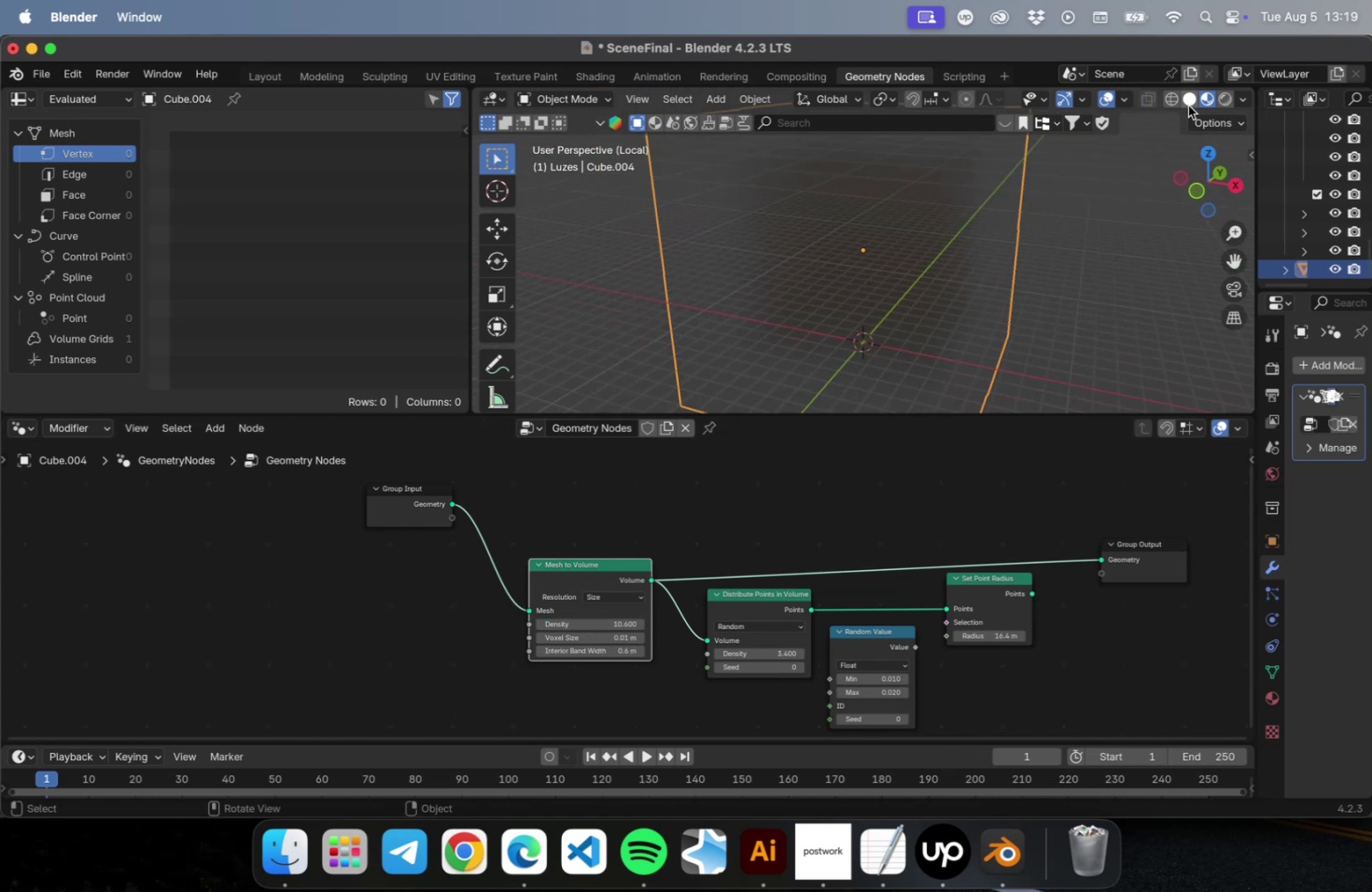 
left_click([1187, 105])
 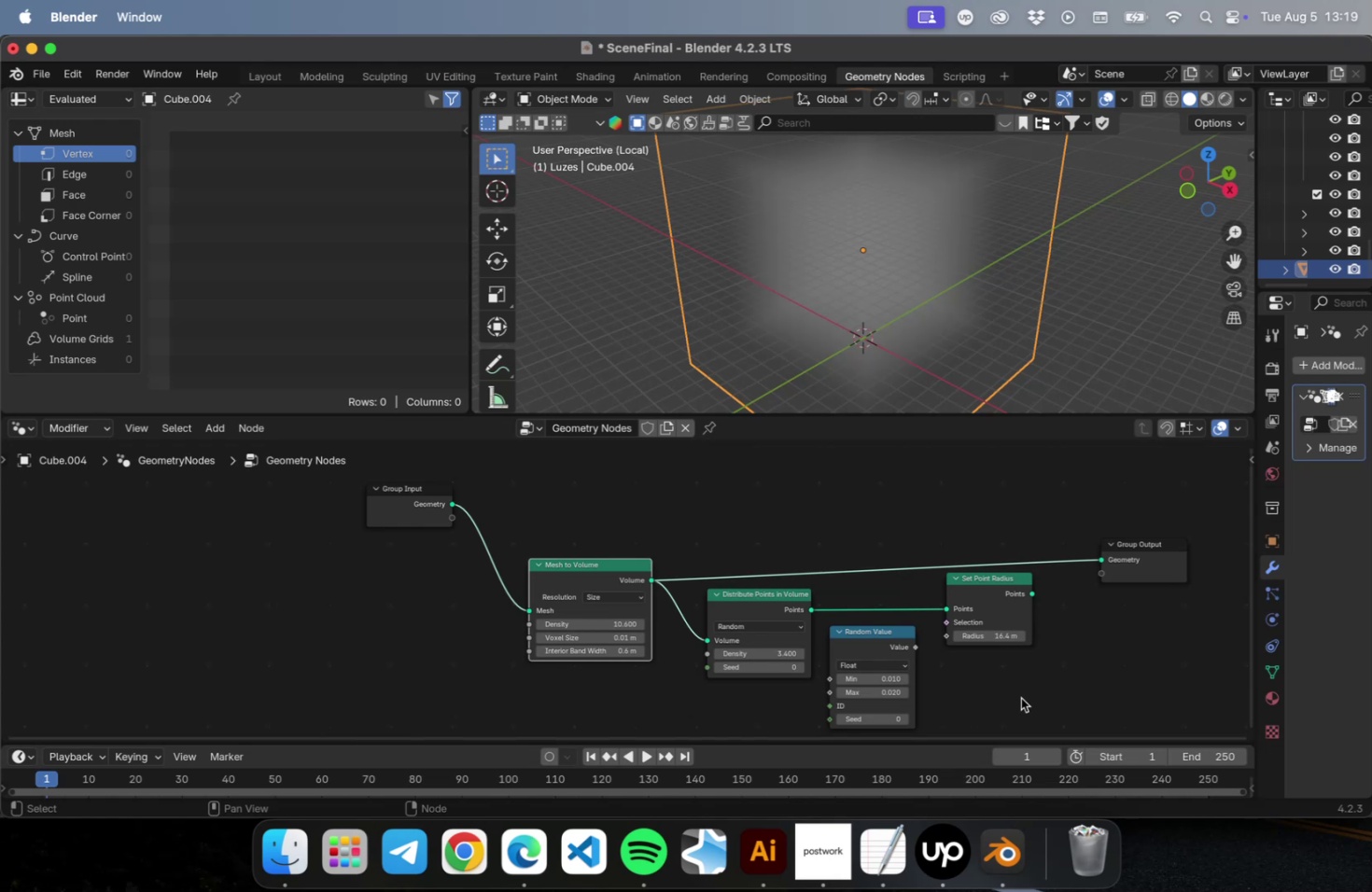 
left_click_drag(start_coordinate=[877, 635], to_coordinate=[884, 655])
 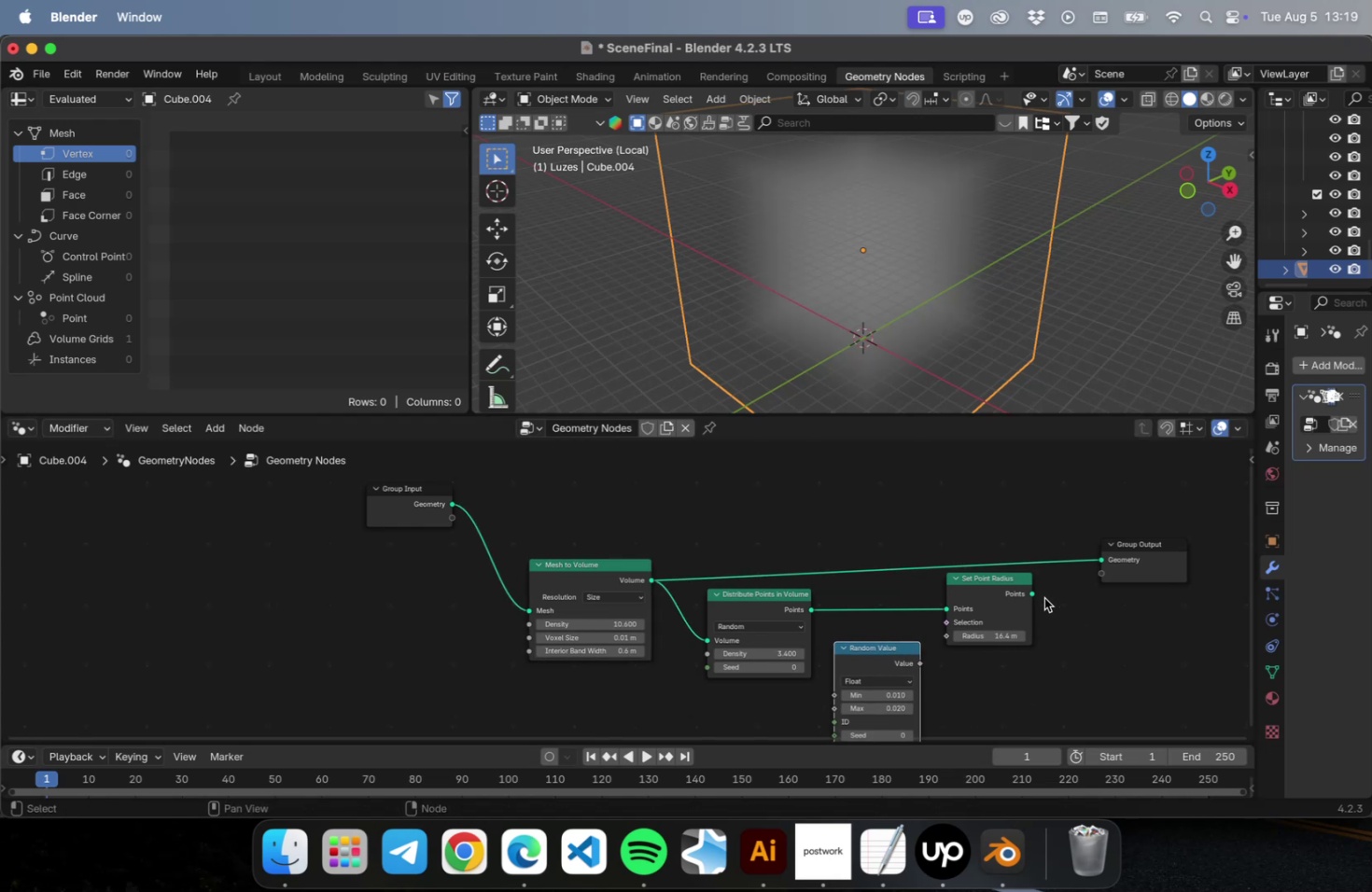 
left_click_drag(start_coordinate=[1030, 593], to_coordinate=[1107, 554])
 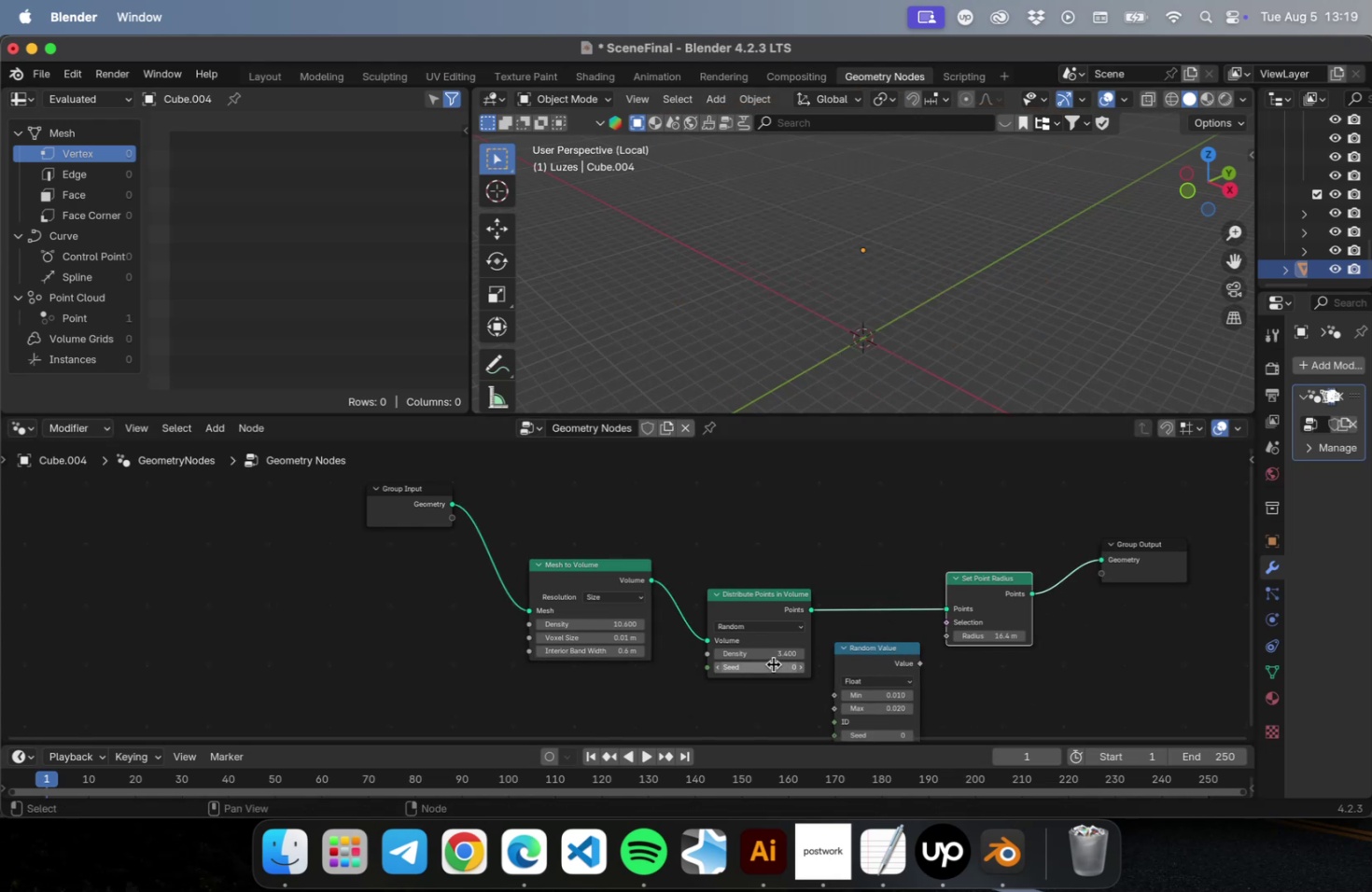 
left_click_drag(start_coordinate=[763, 652], to_coordinate=[716, 654])
 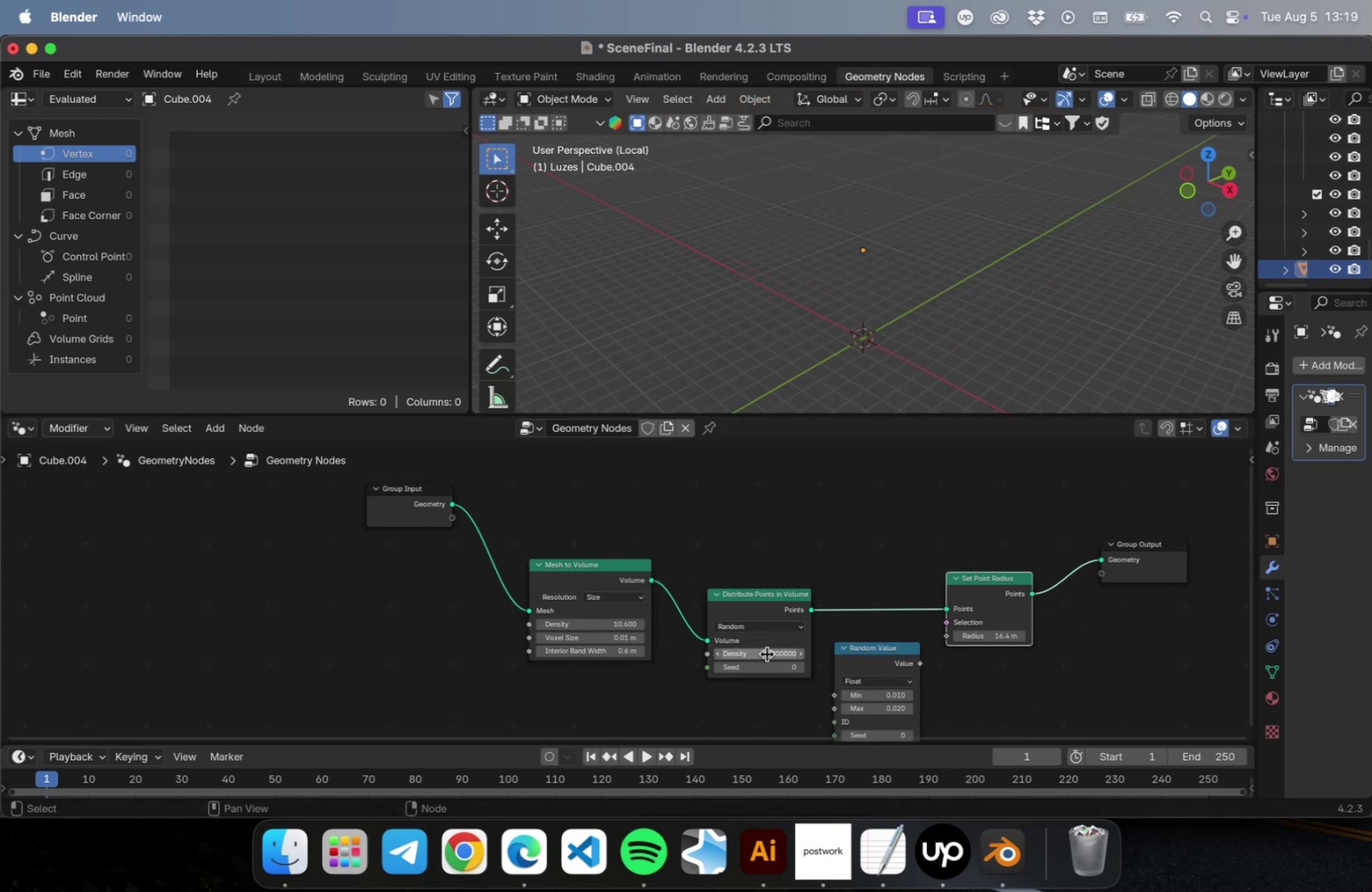 
left_click_drag(start_coordinate=[766, 652], to_coordinate=[784, 652])
 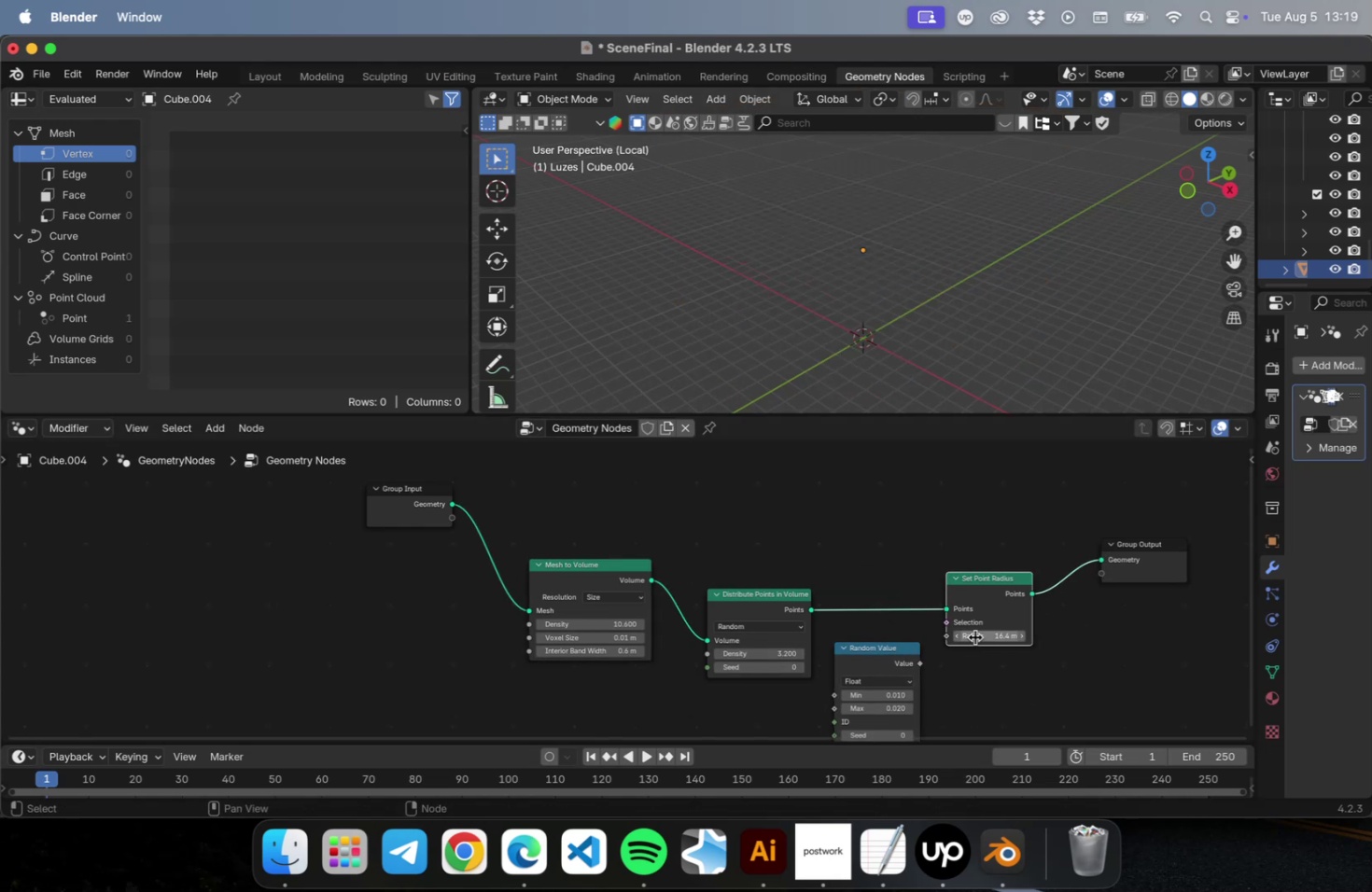 
left_click_drag(start_coordinate=[991, 633], to_coordinate=[905, 629])
 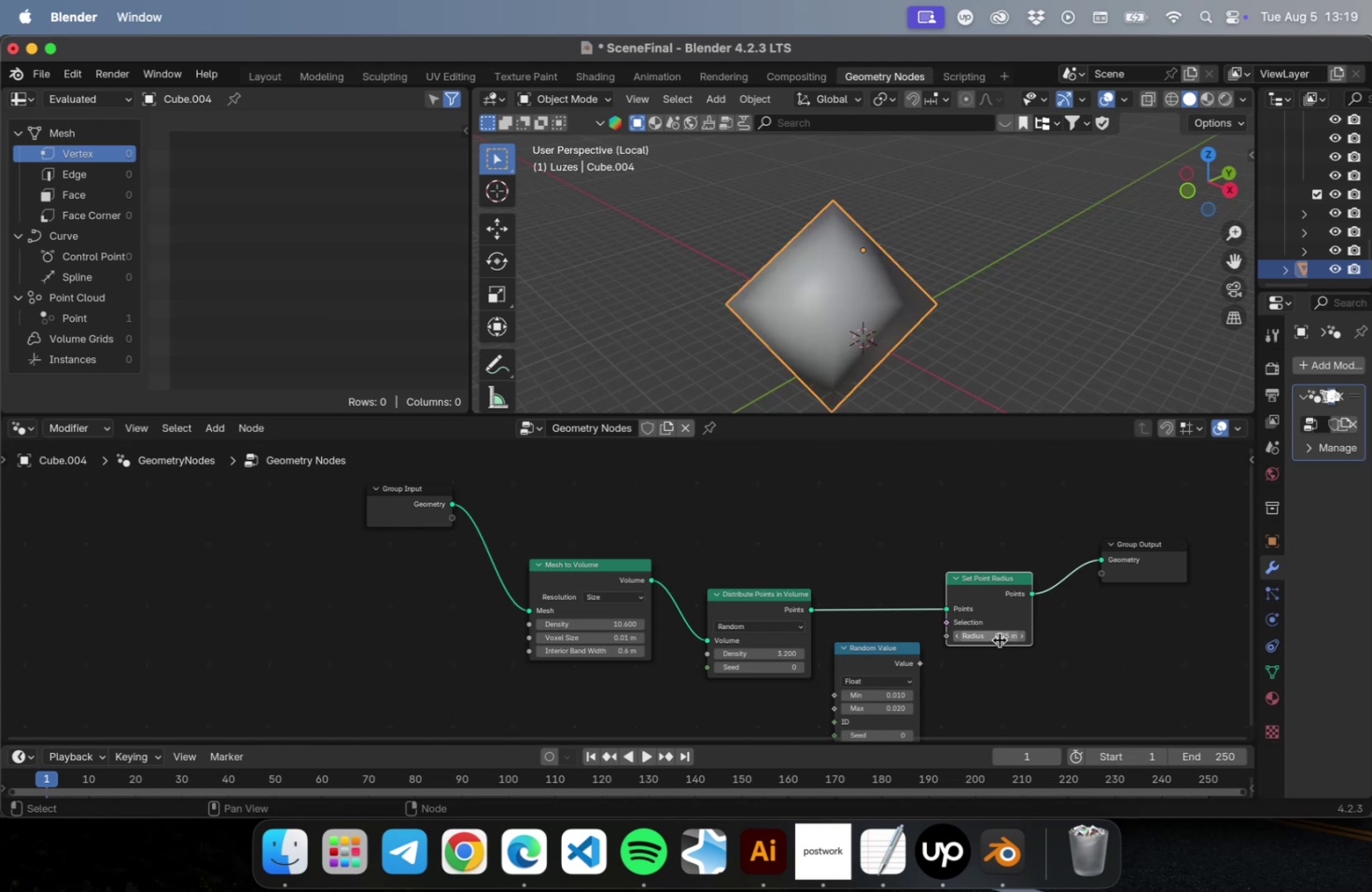 
left_click([999, 639])
 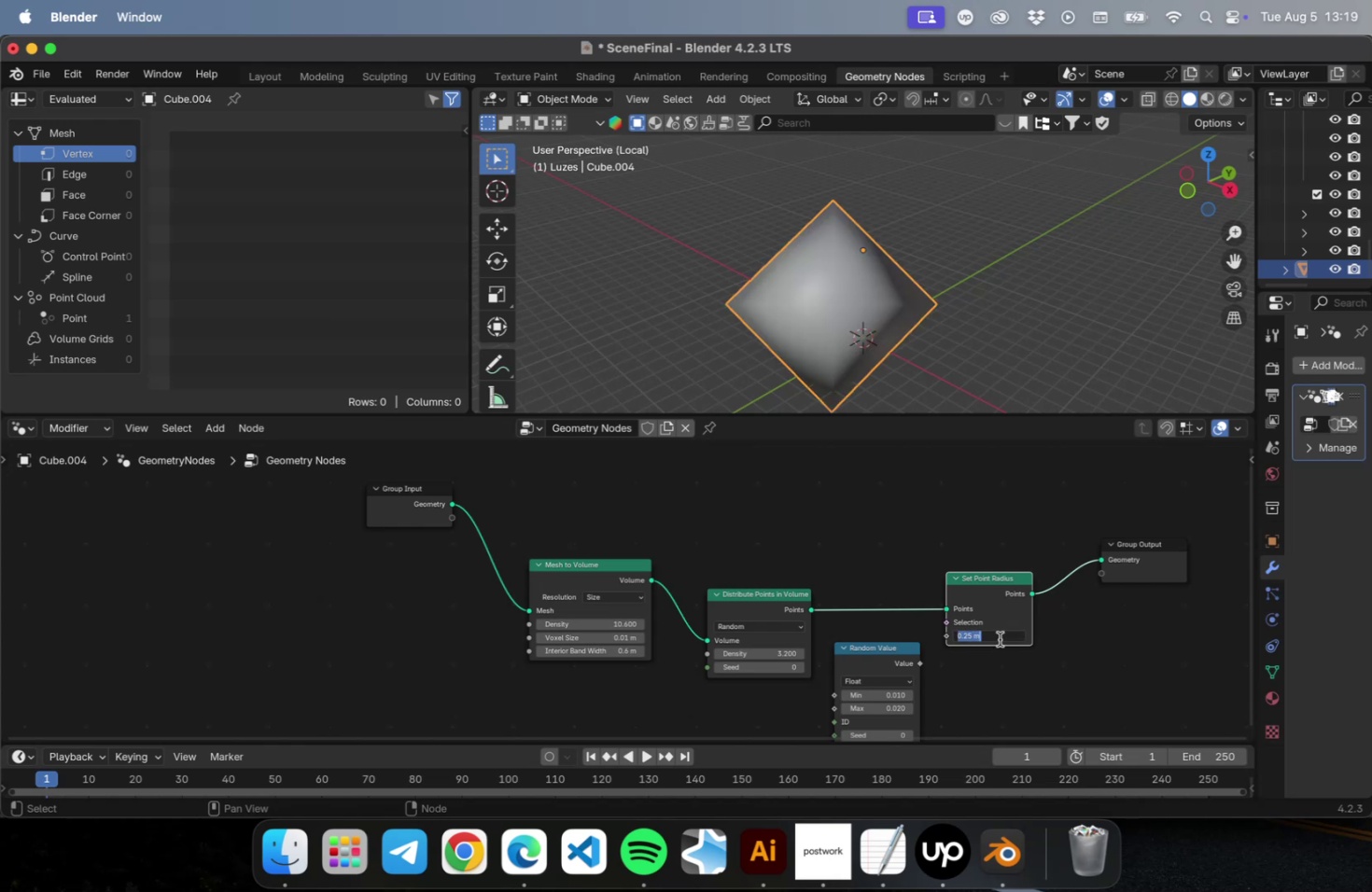 
type(0.001)
 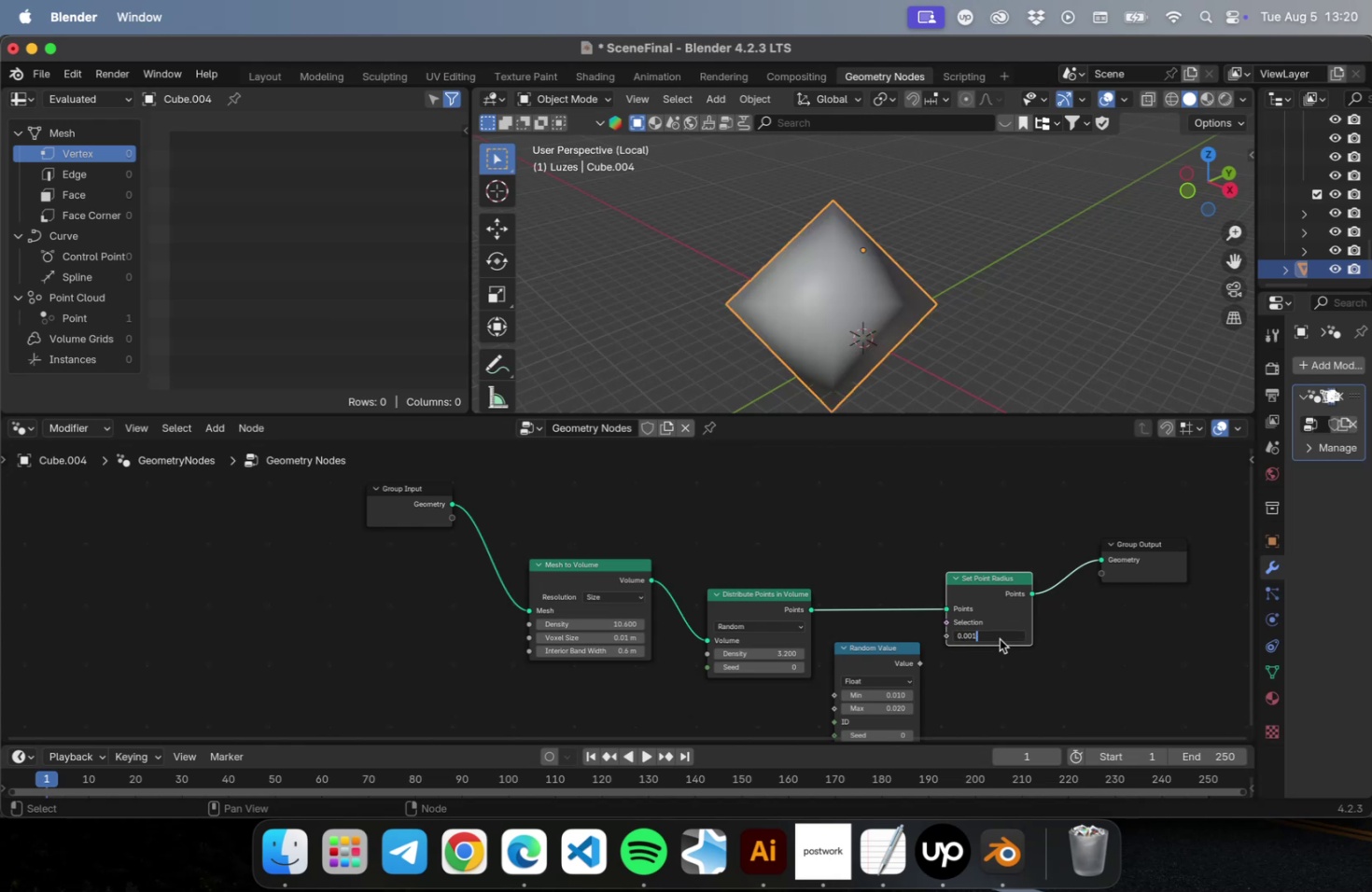 
key(Enter)
 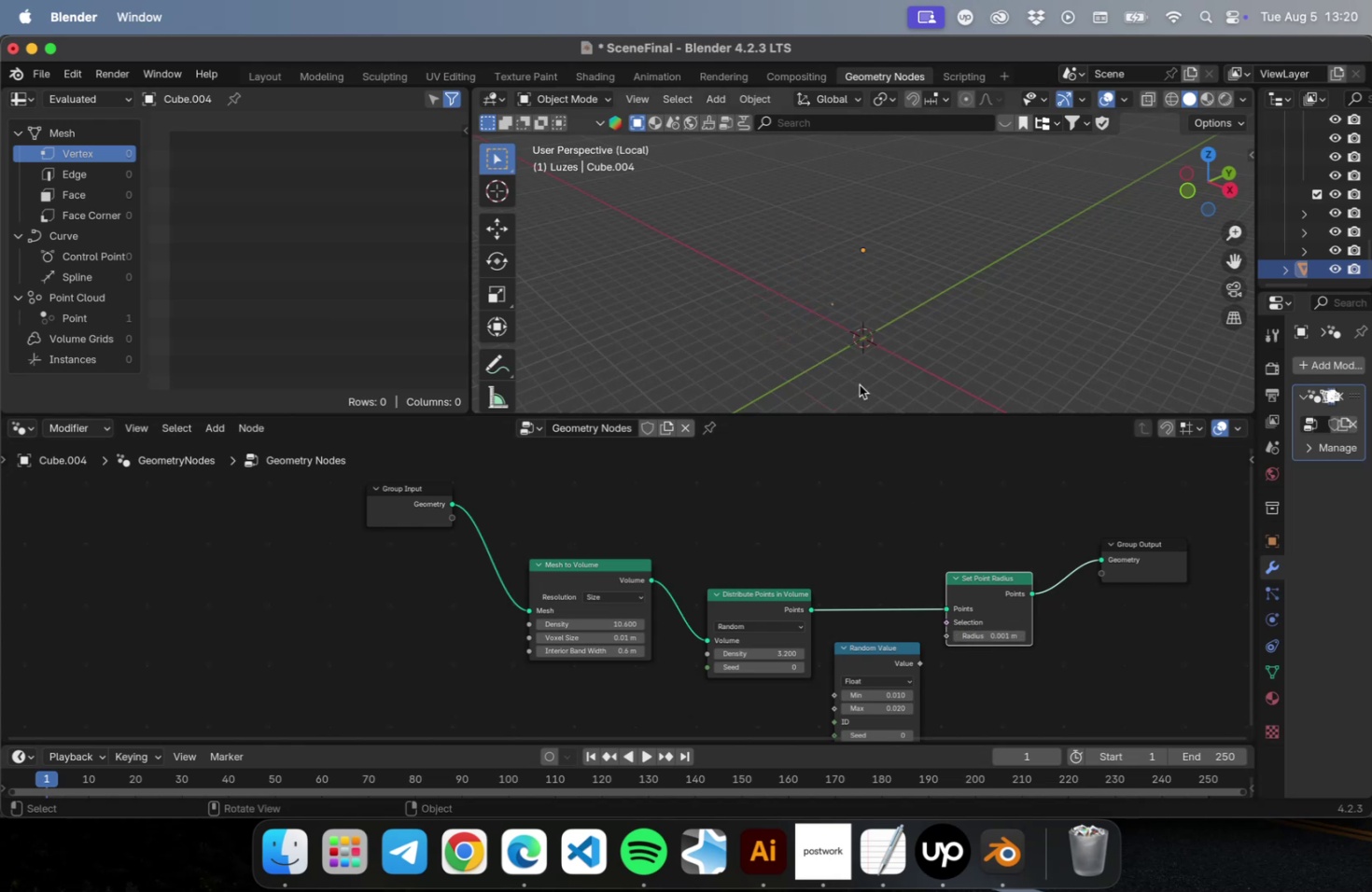 
scroll: coordinate [867, 336], scroll_direction: up, amount: 15.0
 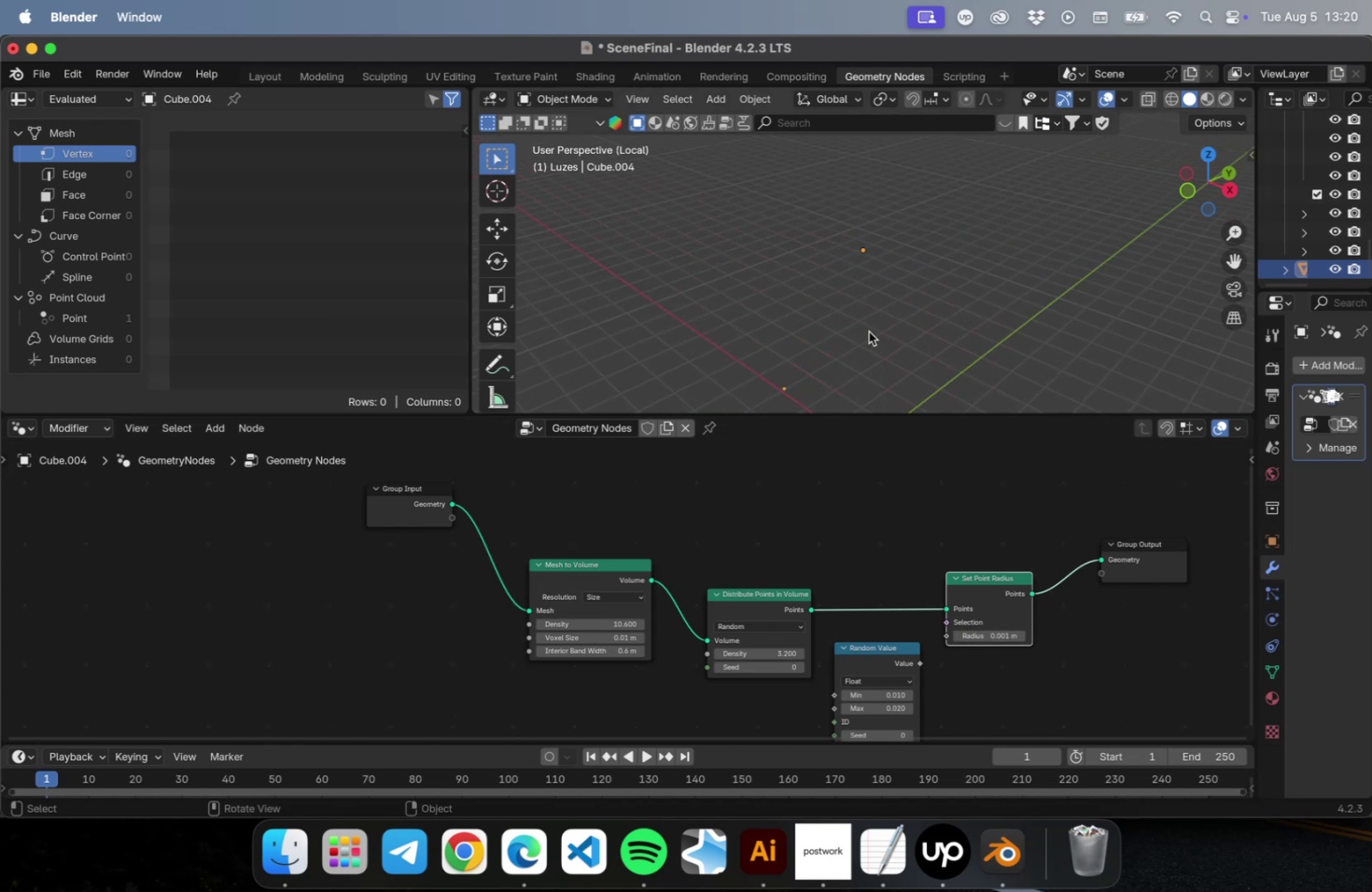 
hold_key(key=ShiftLeft, duration=0.48)
 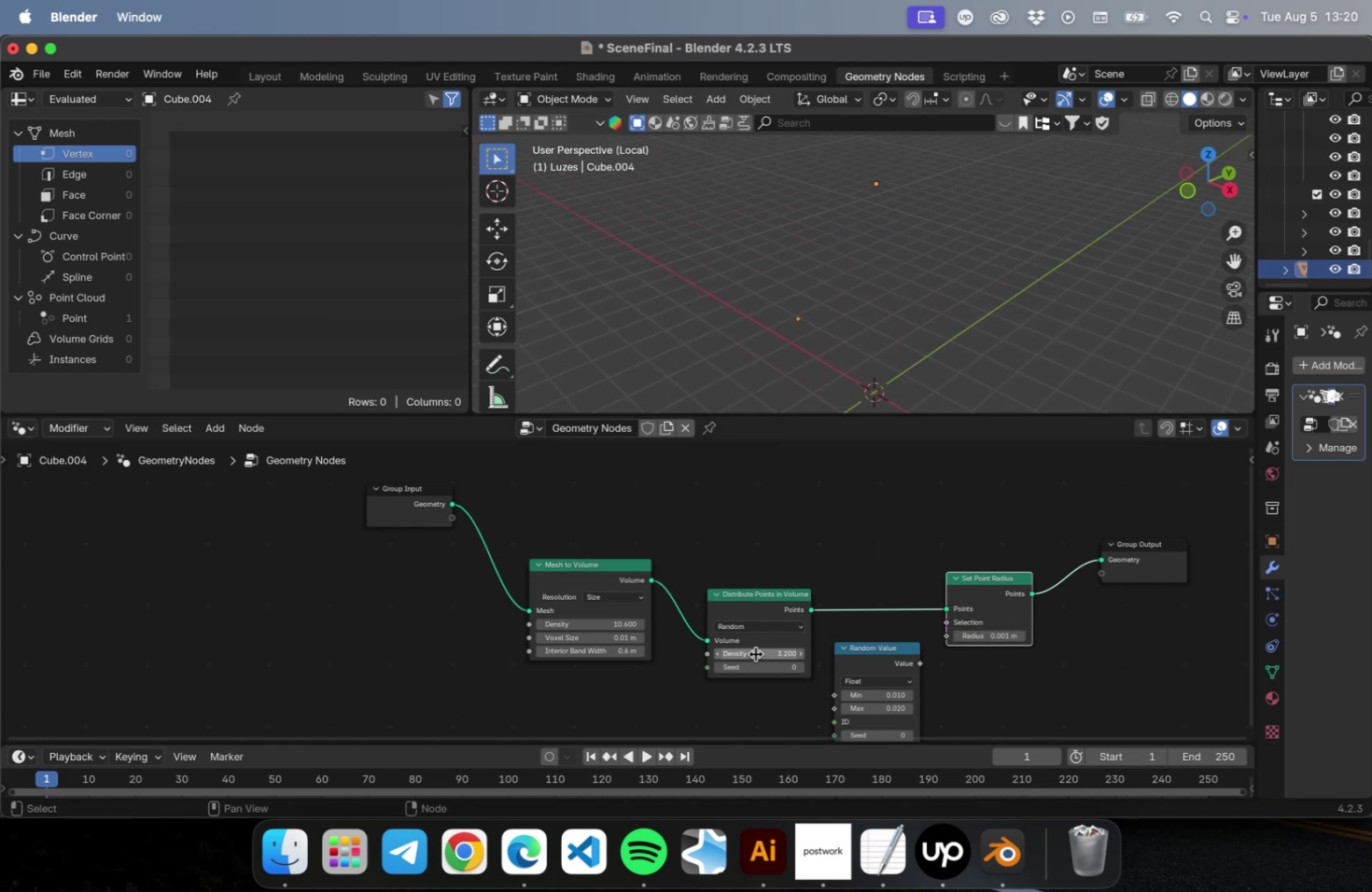 
left_click_drag(start_coordinate=[755, 653], to_coordinate=[814, 645])
 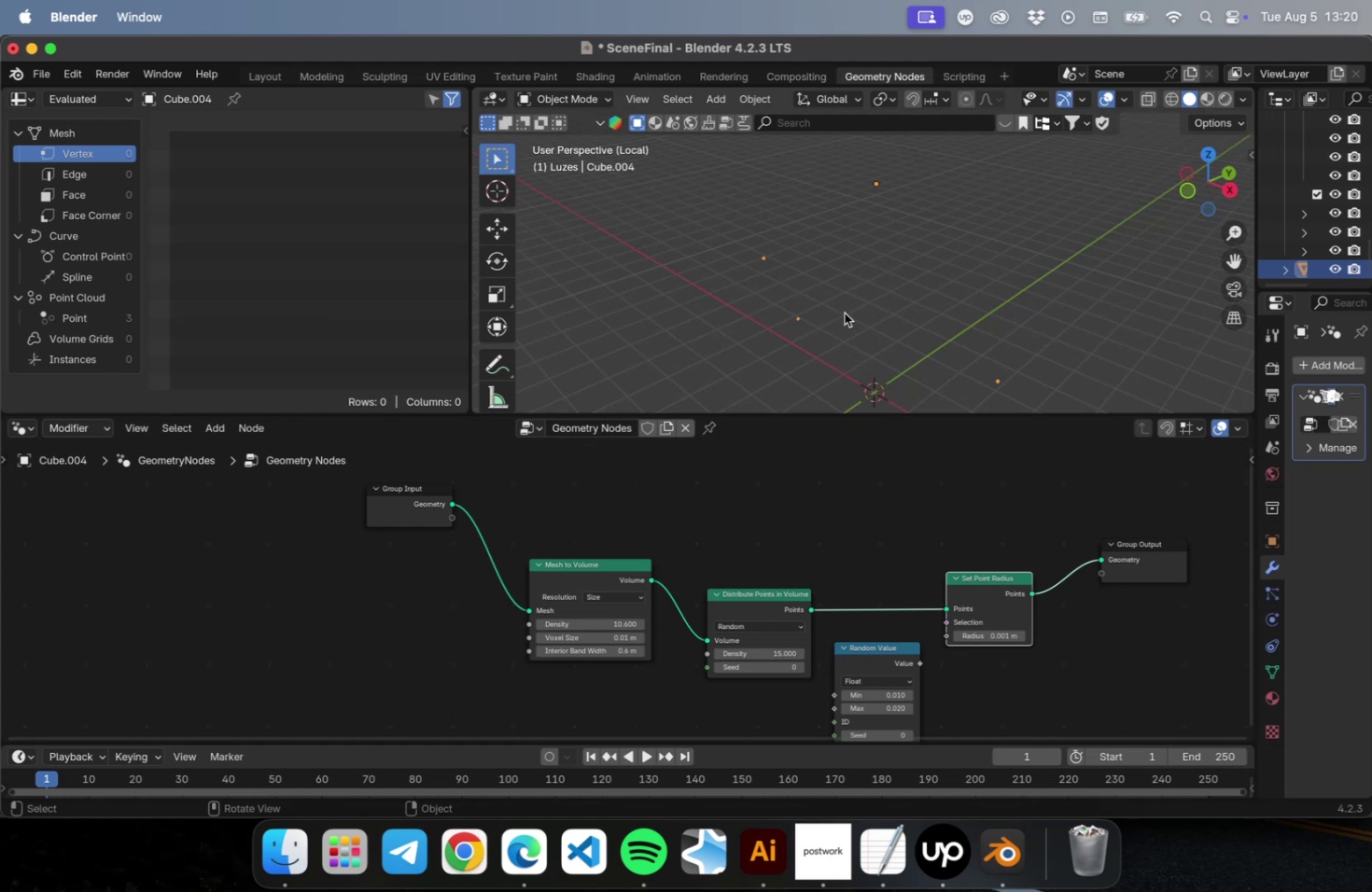 
scroll: coordinate [844, 314], scroll_direction: down, amount: 4.0
 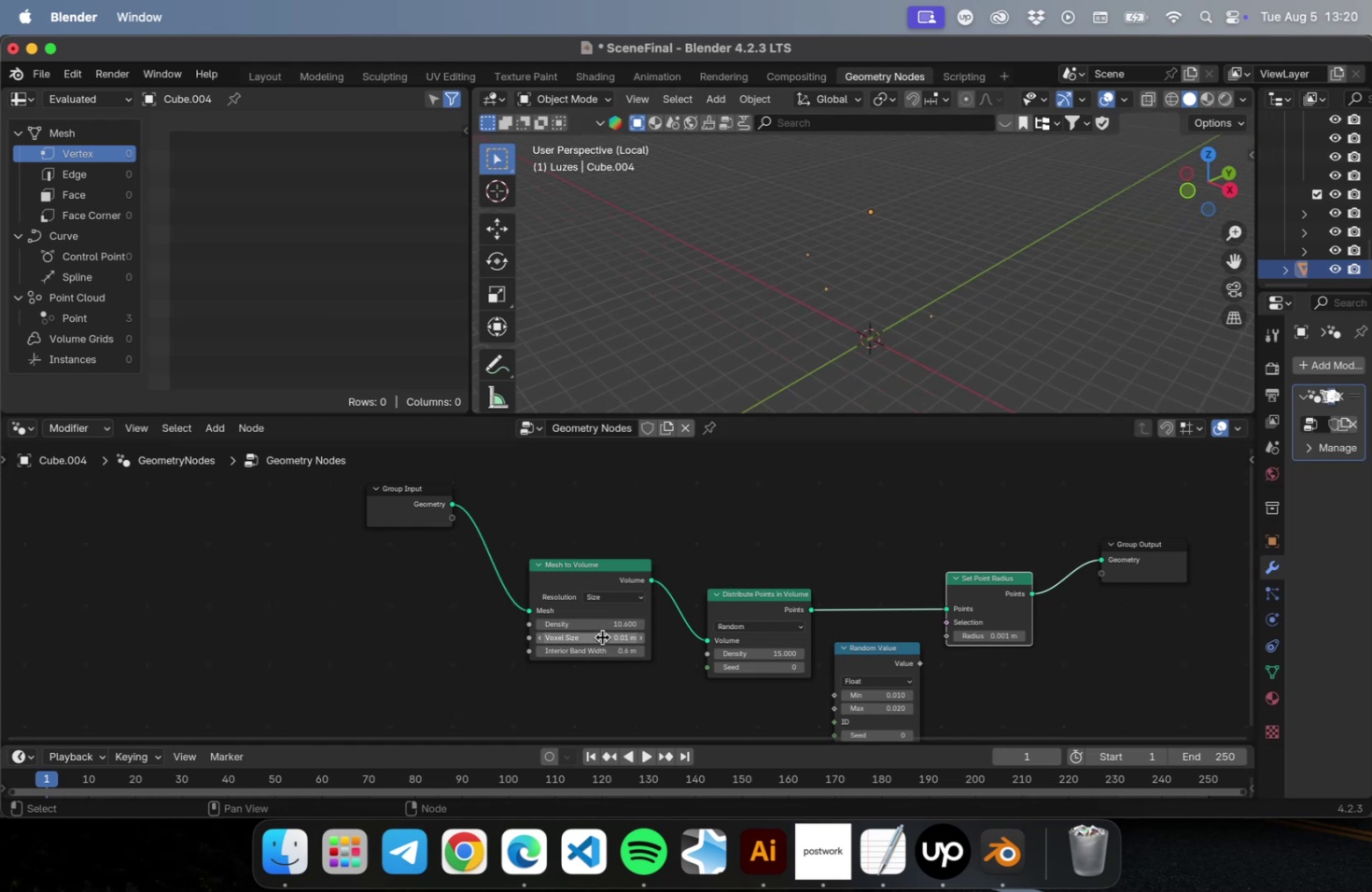 
left_click_drag(start_coordinate=[603, 635], to_coordinate=[591, 636])
 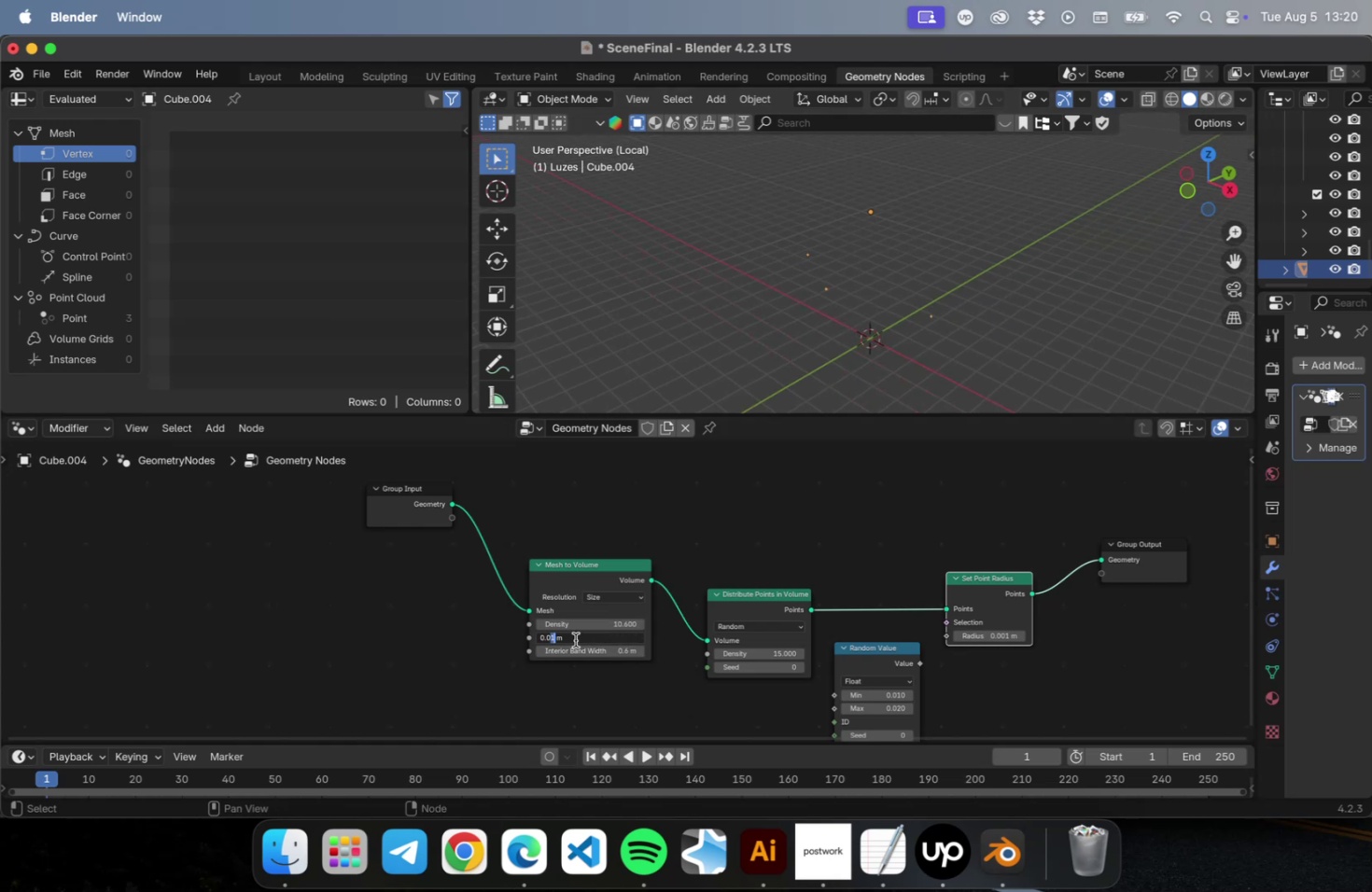 
key(0)
 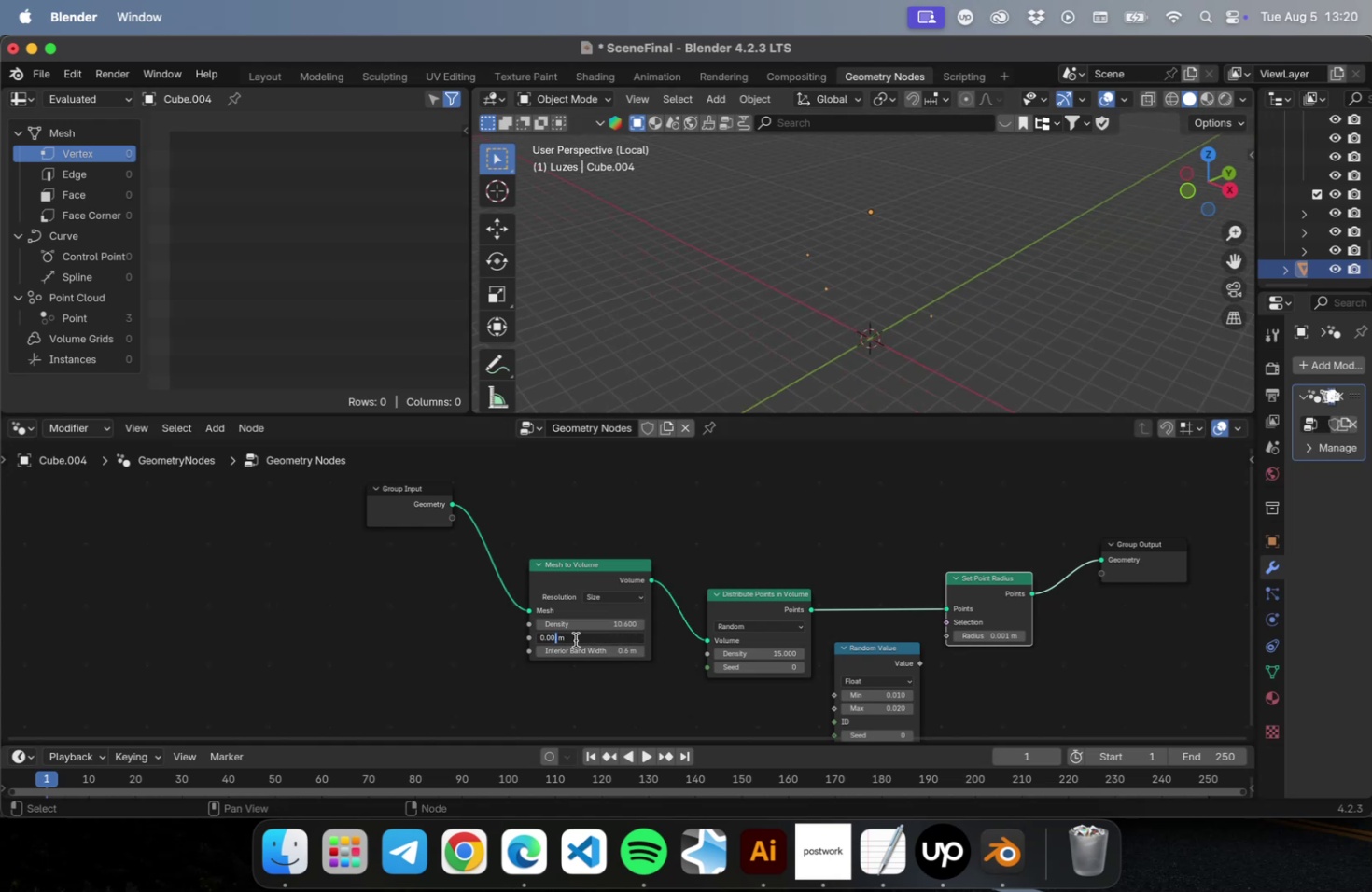 
key(Period)
 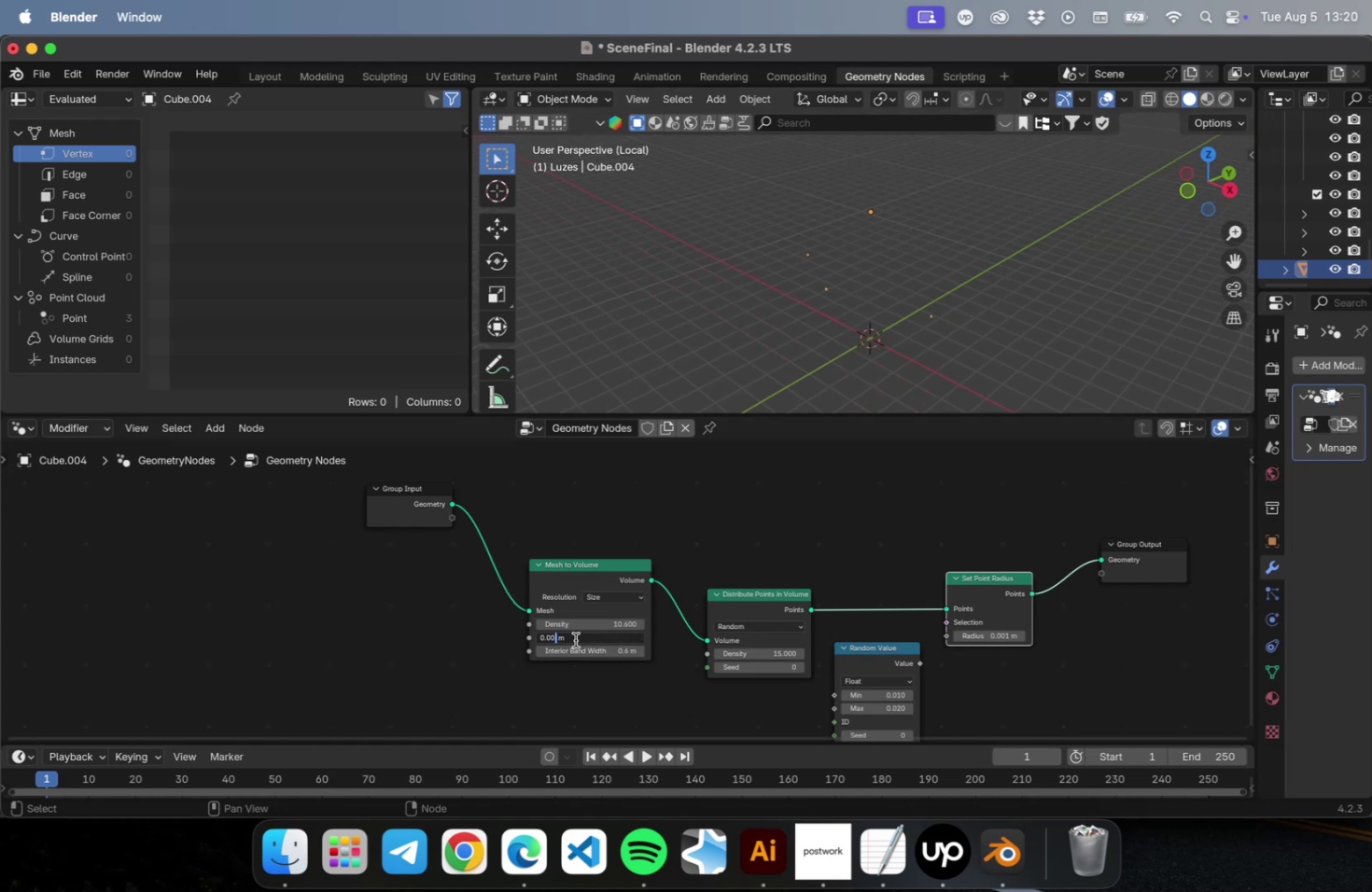 
key(5)
 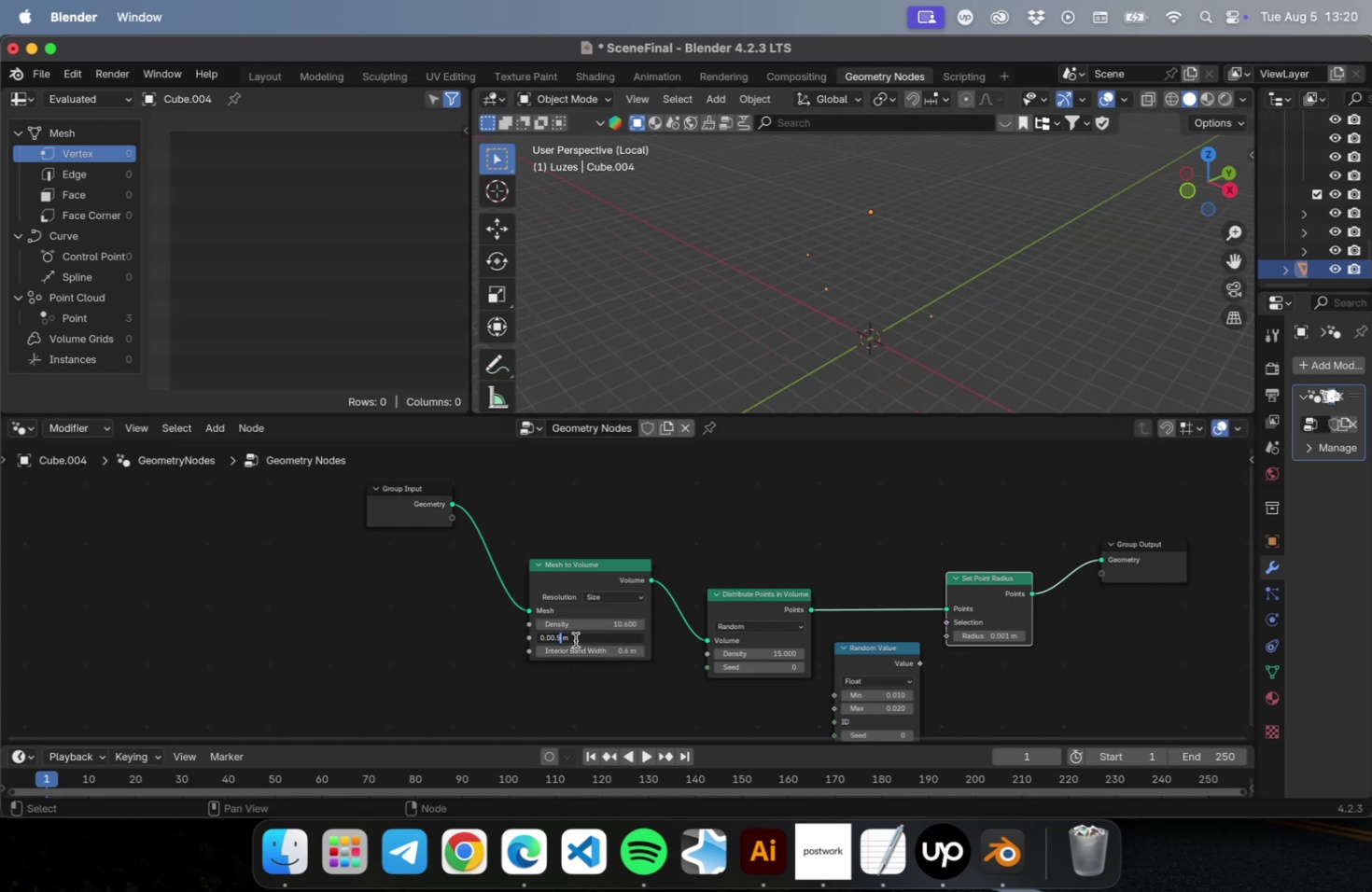 
key(Backspace)
 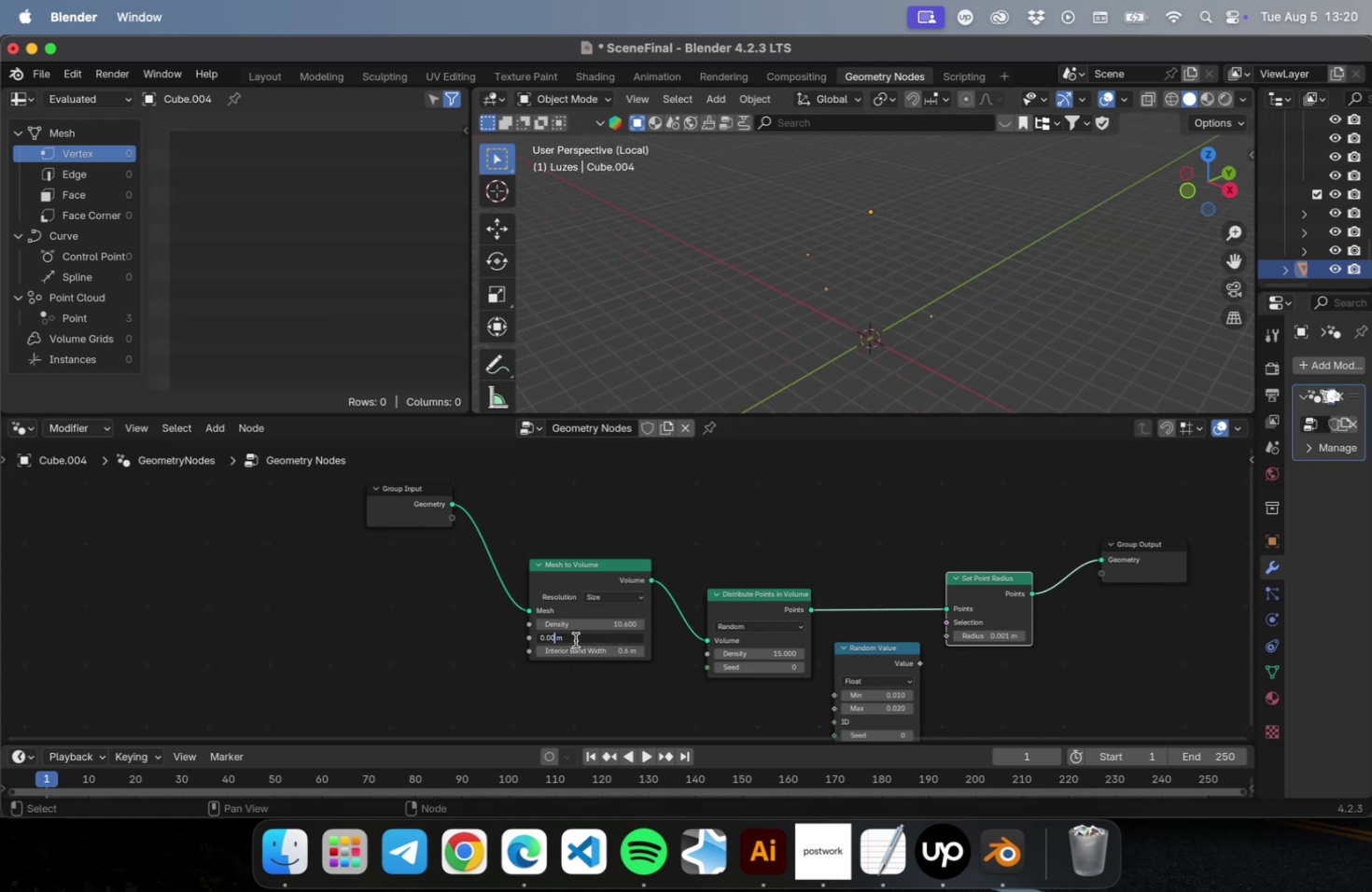 
key(Backspace)
 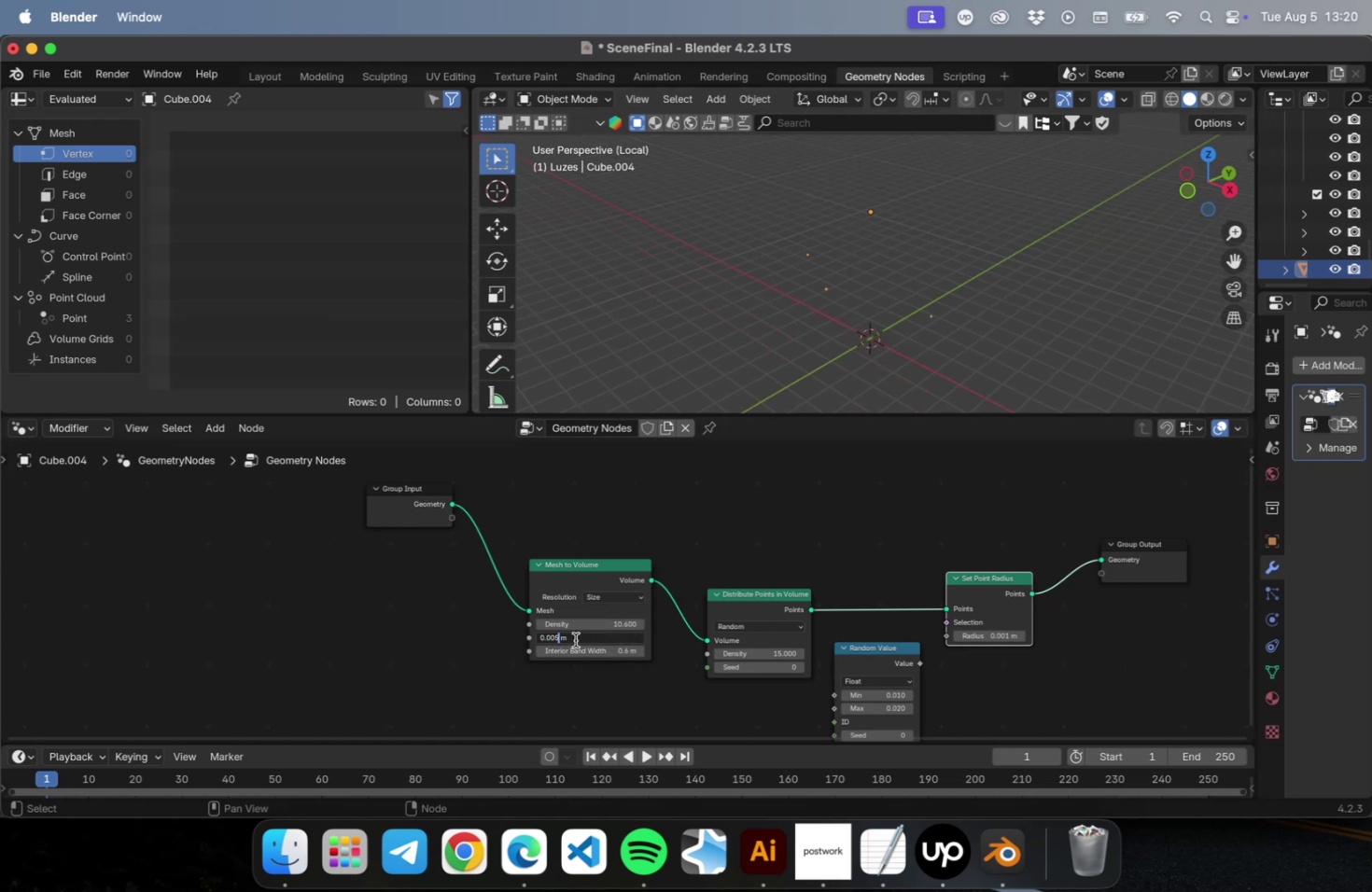 
key(5)
 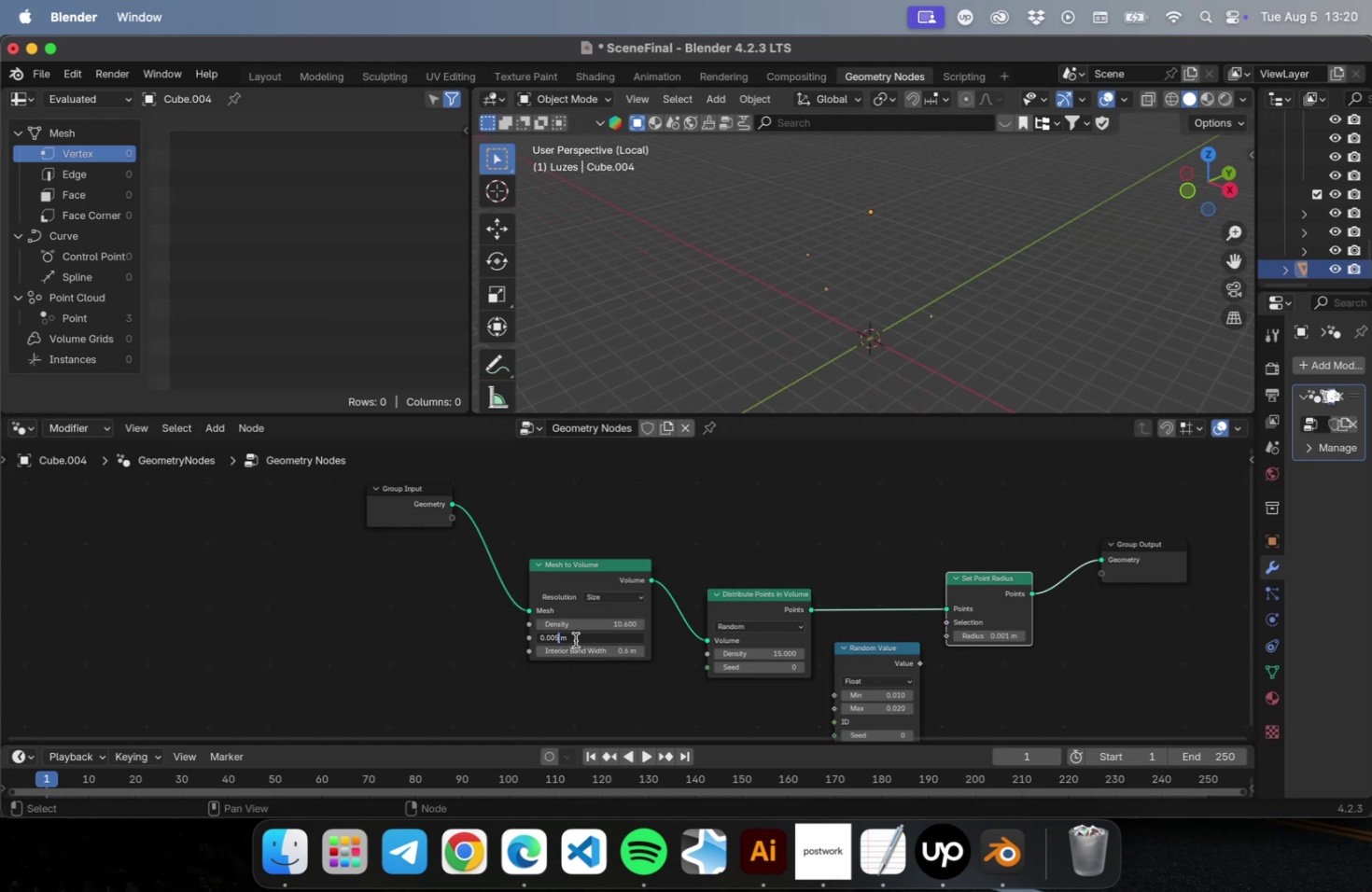 
key(Enter)
 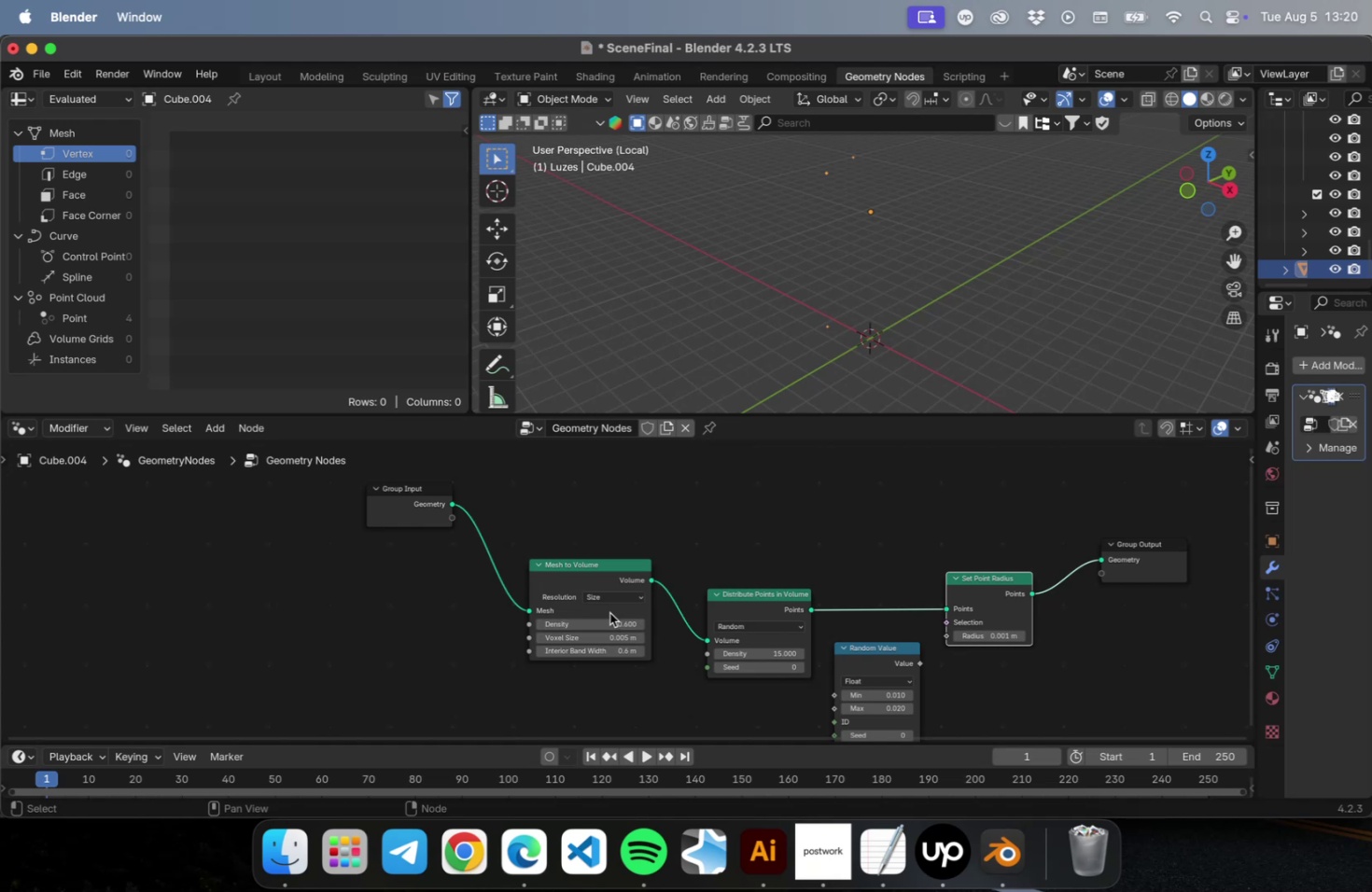 
left_click([607, 620])
 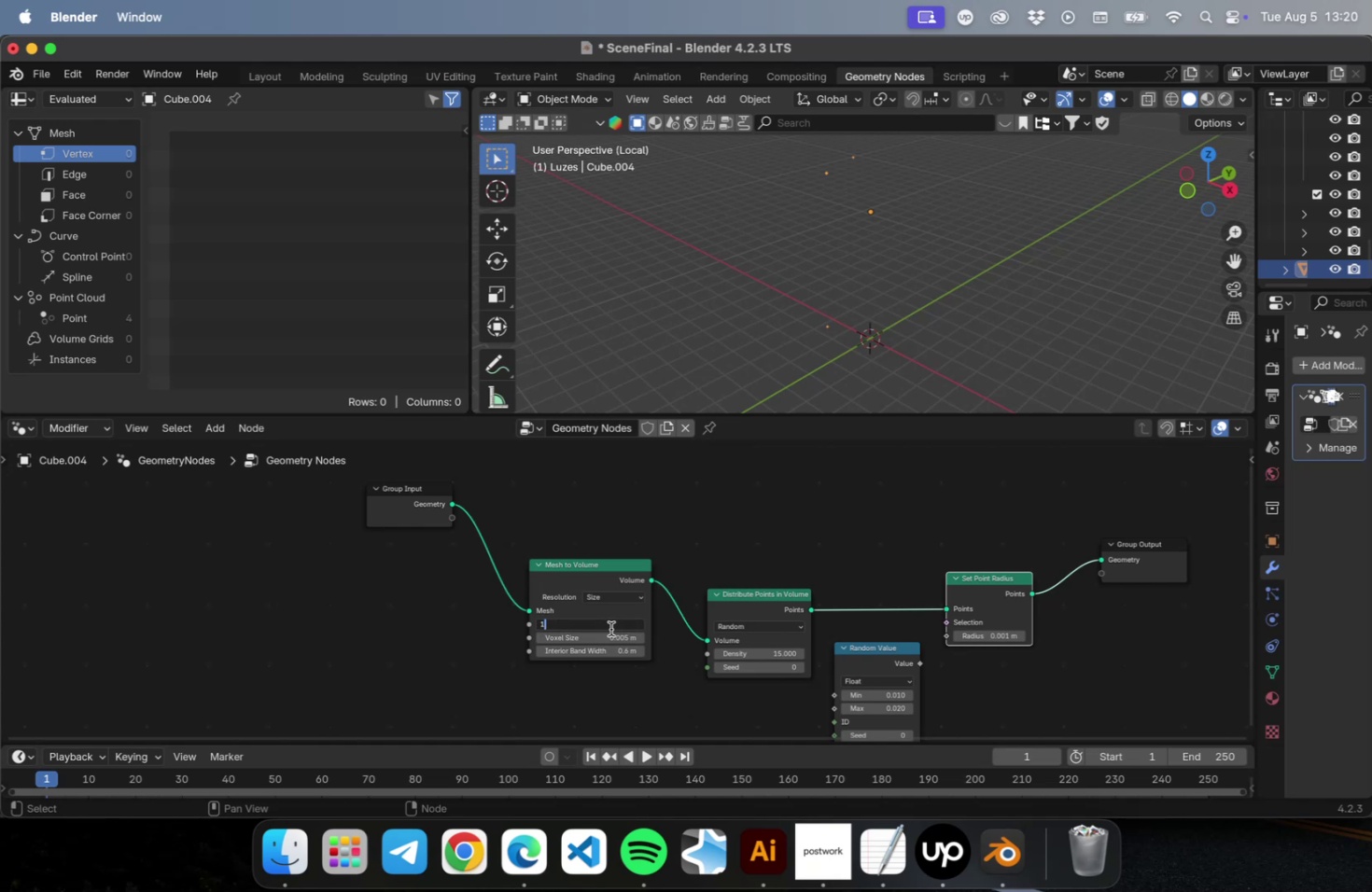 
key(1)
 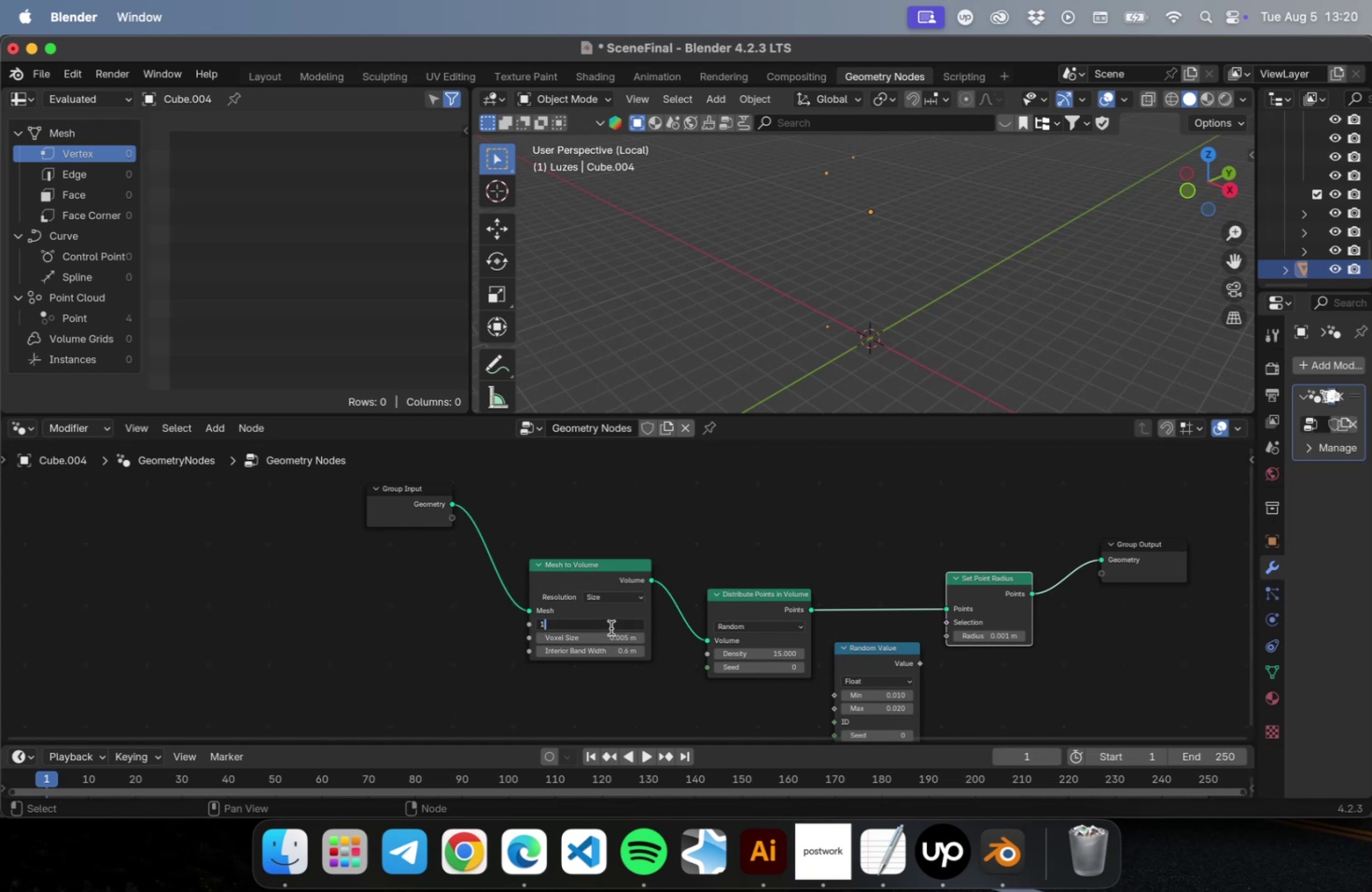 
key(Tab)
 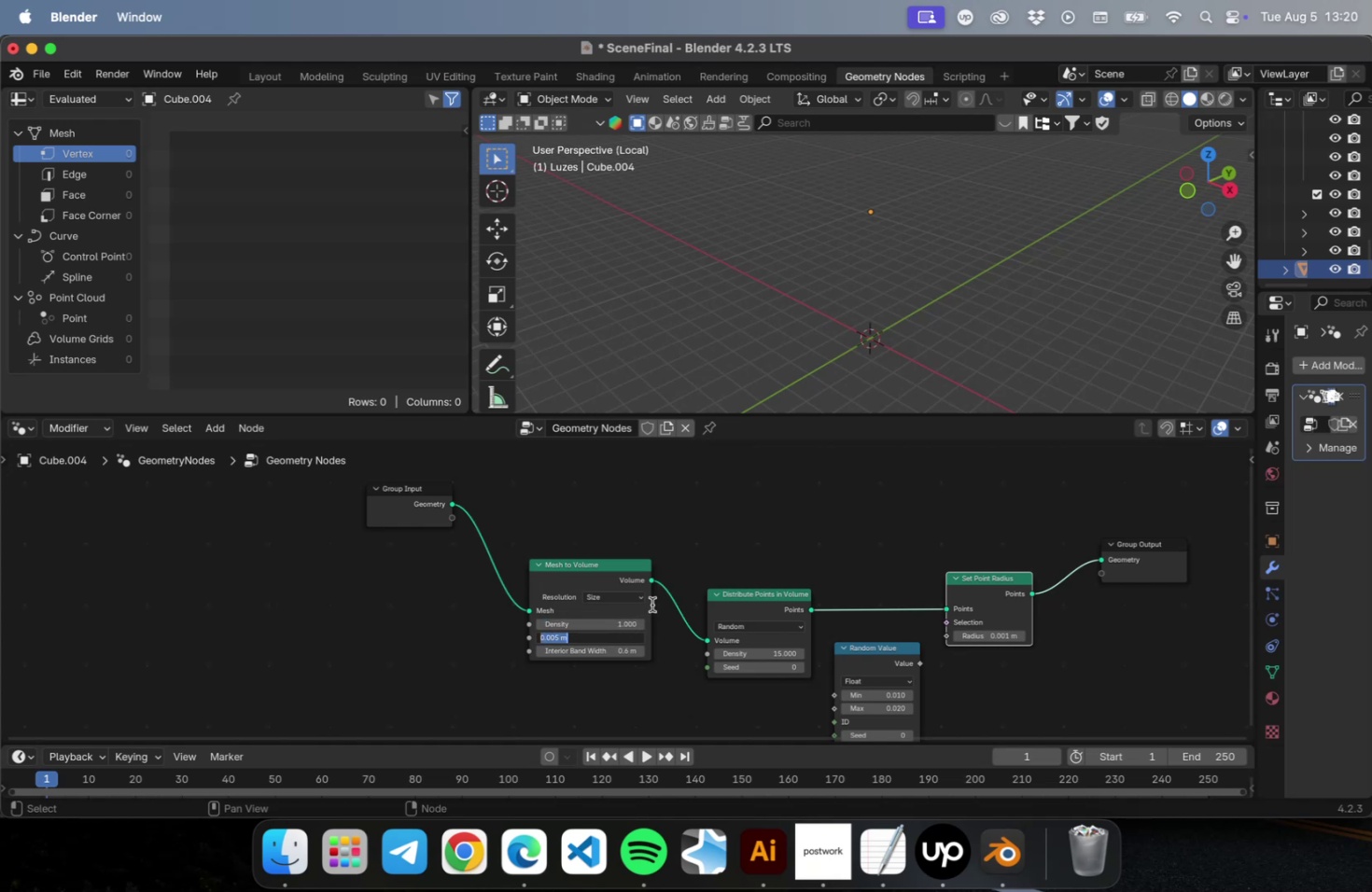 
scroll: coordinate [934, 311], scroll_direction: down, amount: 39.0
 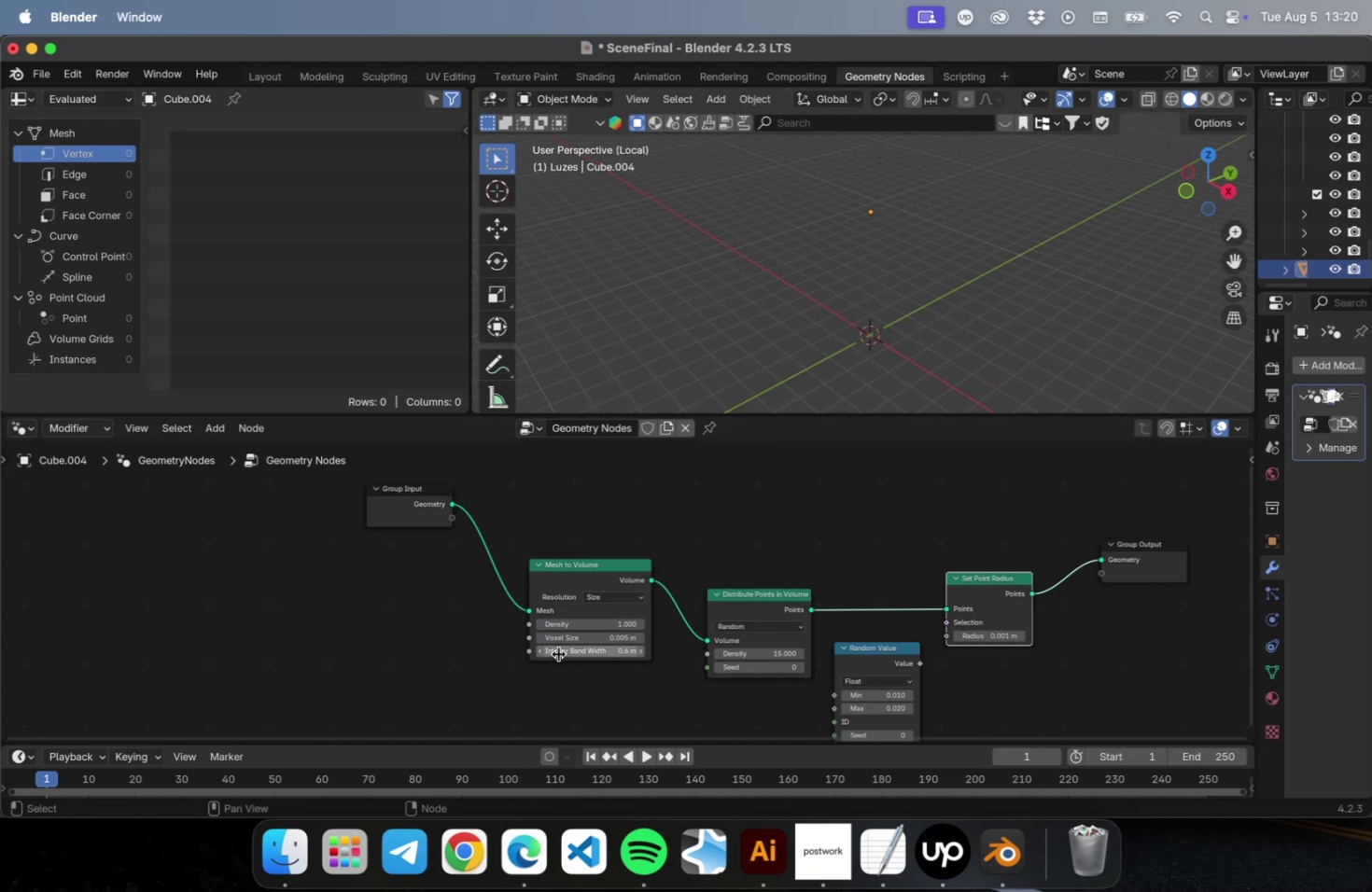 
left_click_drag(start_coordinate=[561, 624], to_coordinate=[785, 625])
 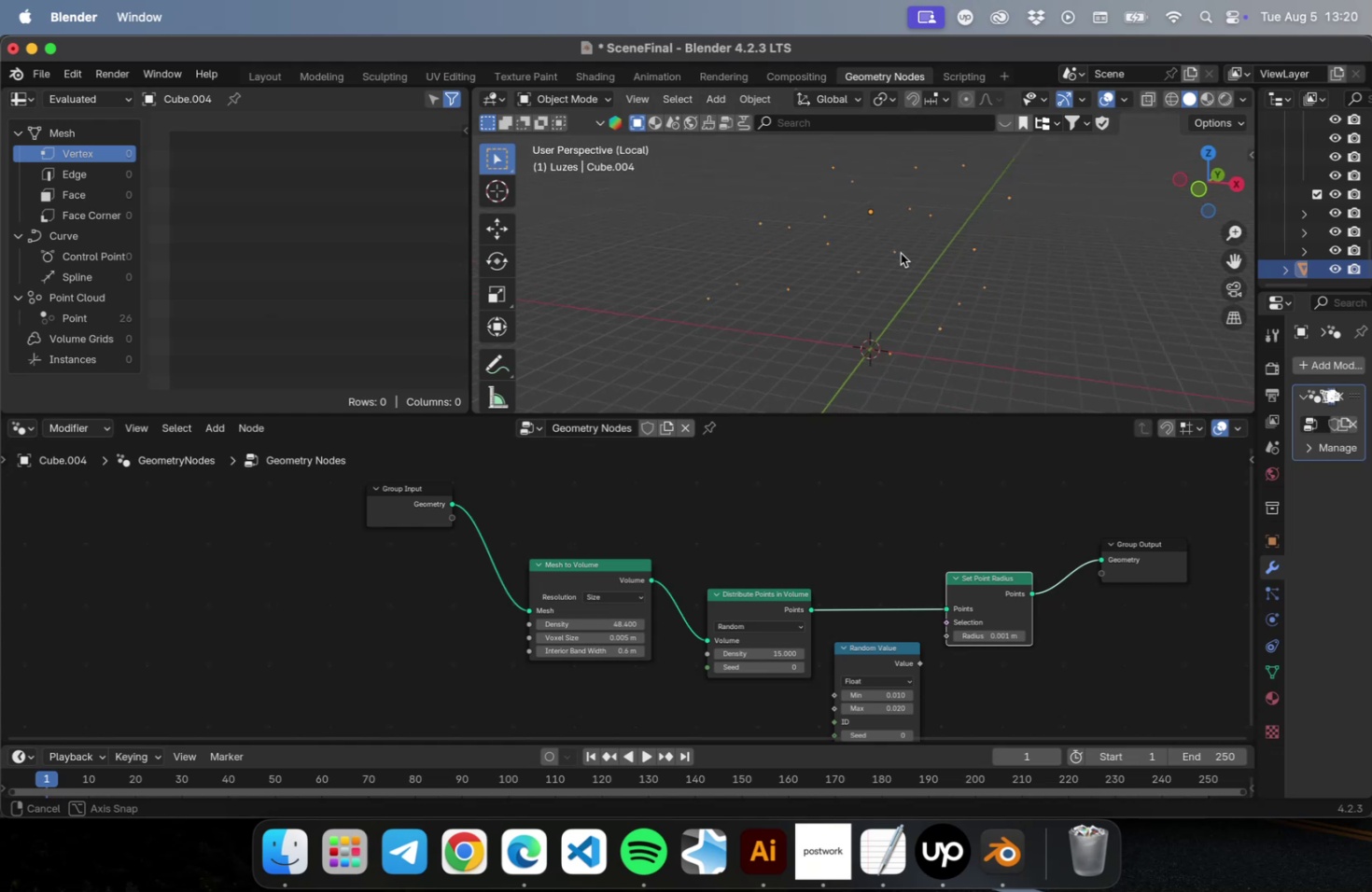 
scroll: coordinate [916, 295], scroll_direction: up, amount: 4.0
 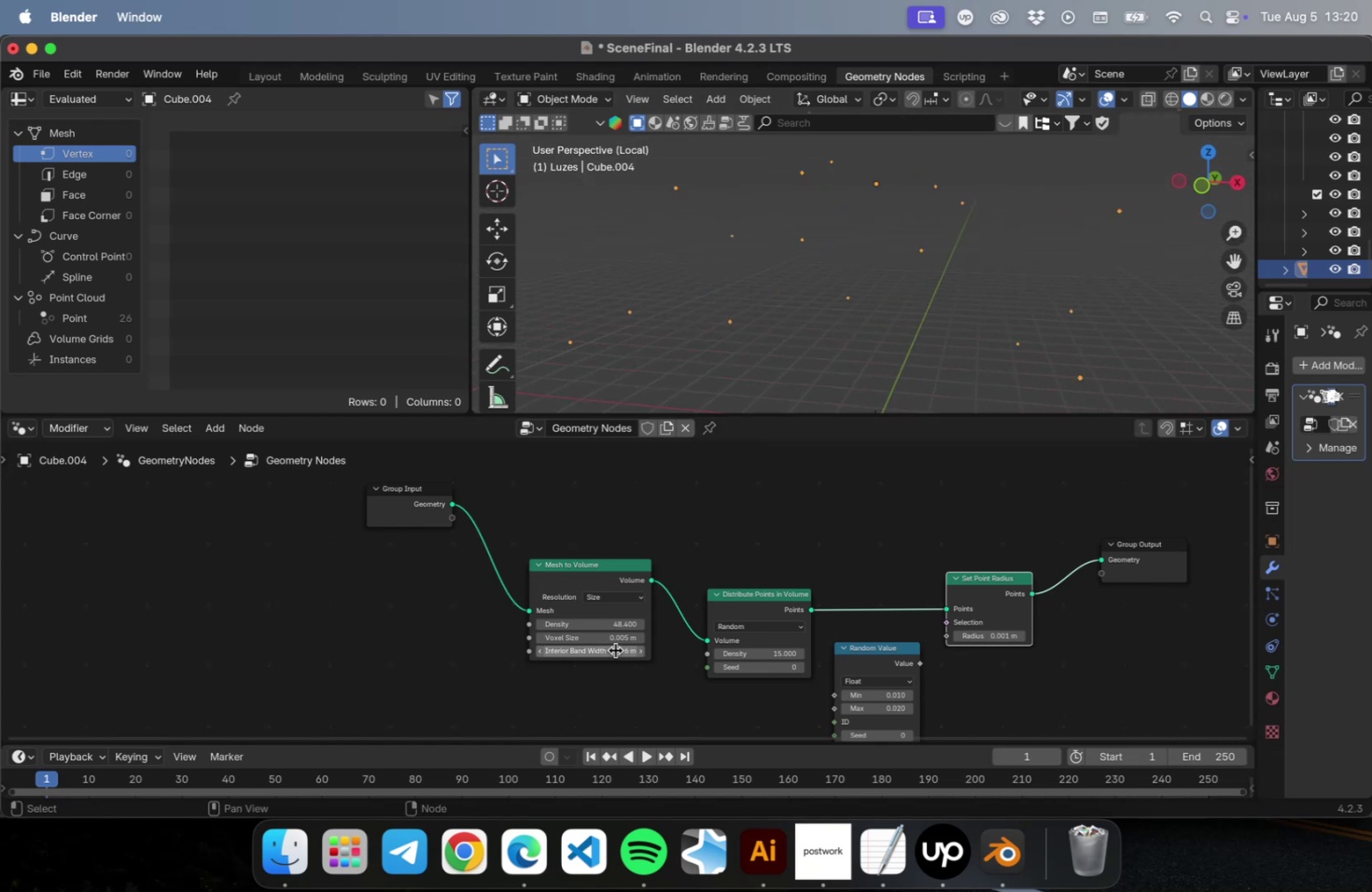 
left_click_drag(start_coordinate=[609, 648], to_coordinate=[541, 653])
 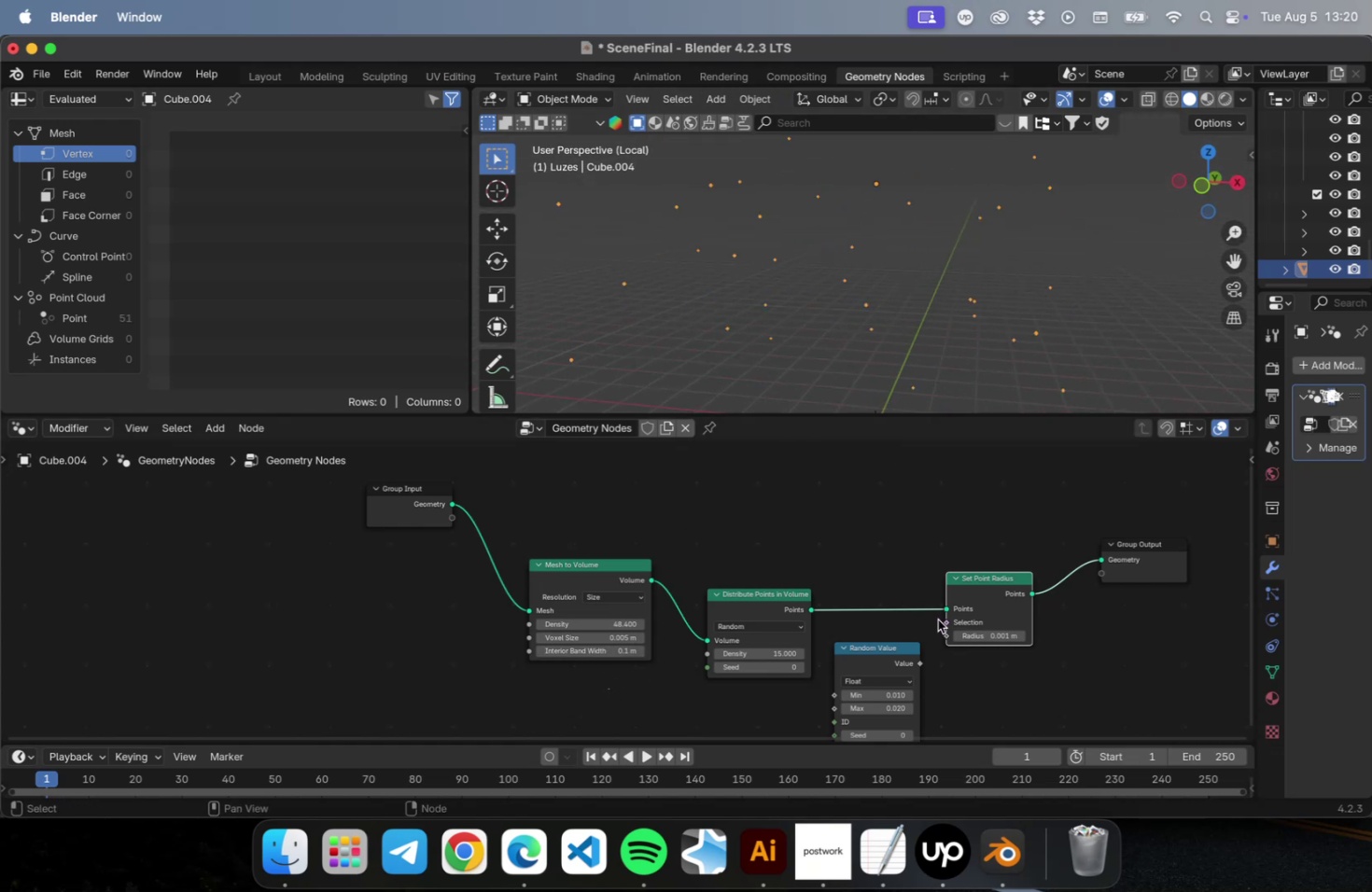 
left_click_drag(start_coordinate=[916, 668], to_coordinate=[945, 639])
 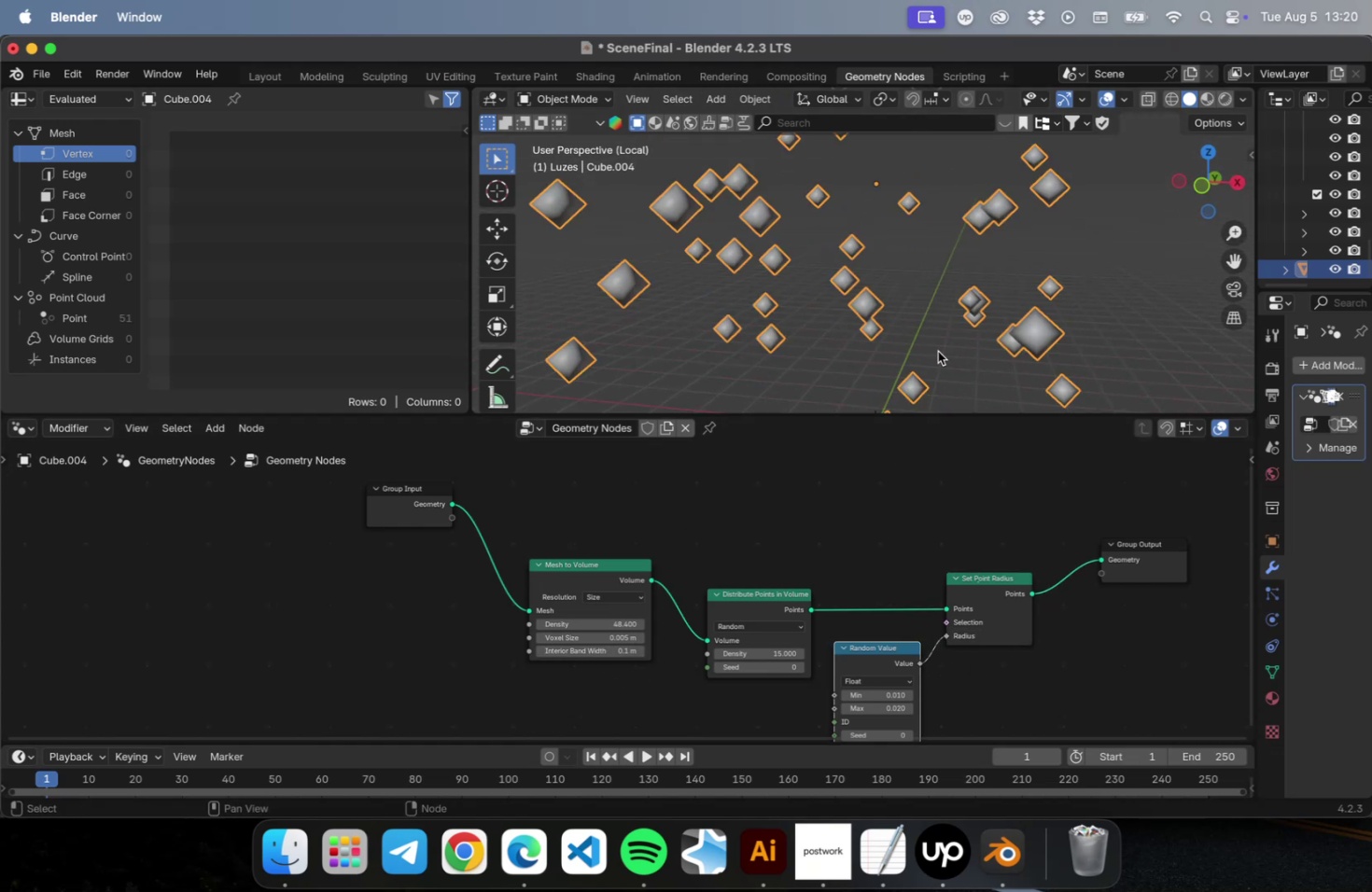 
scroll: coordinate [922, 314], scroll_direction: down, amount: 5.0
 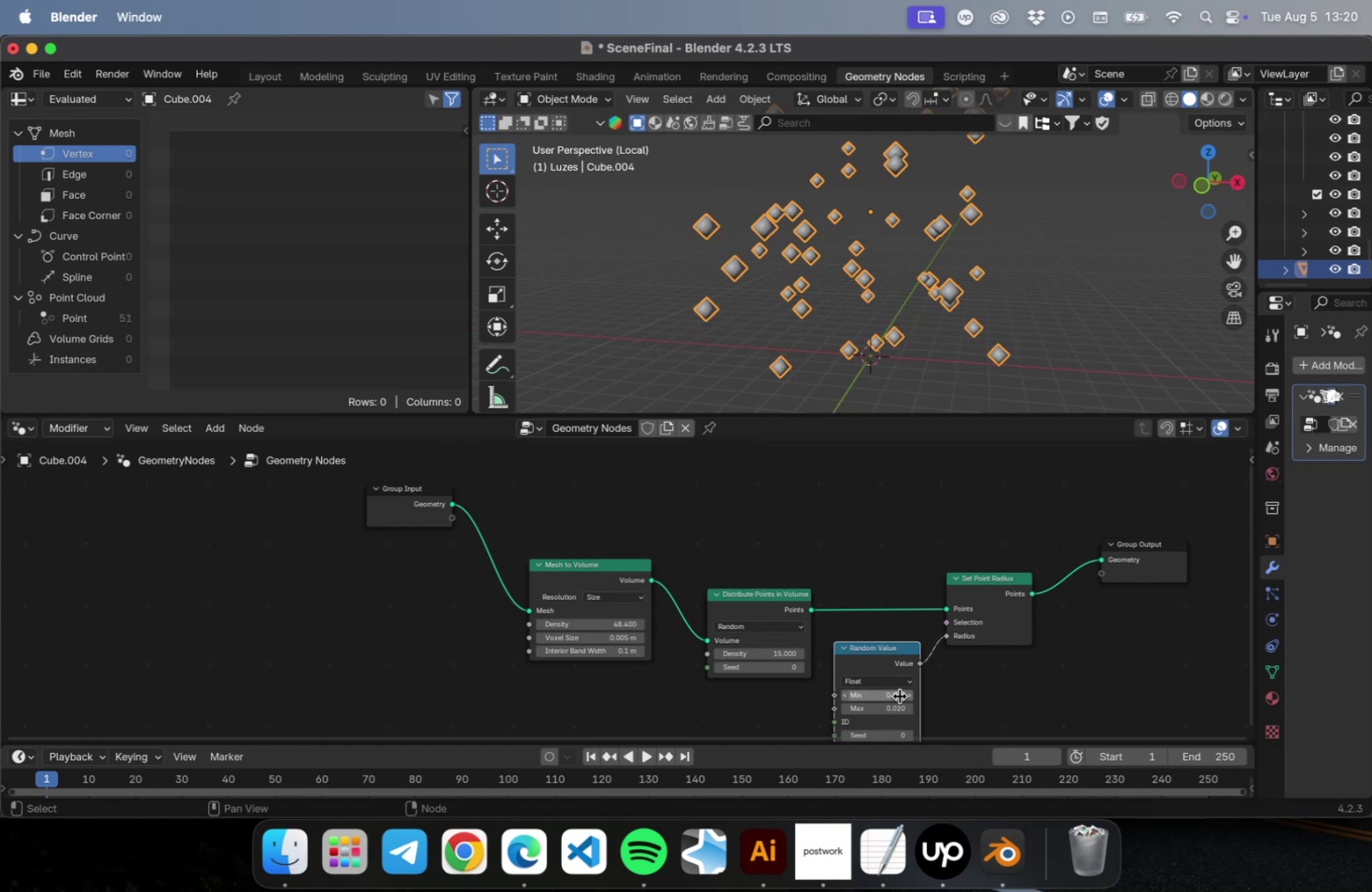 
double_click([883, 693])
 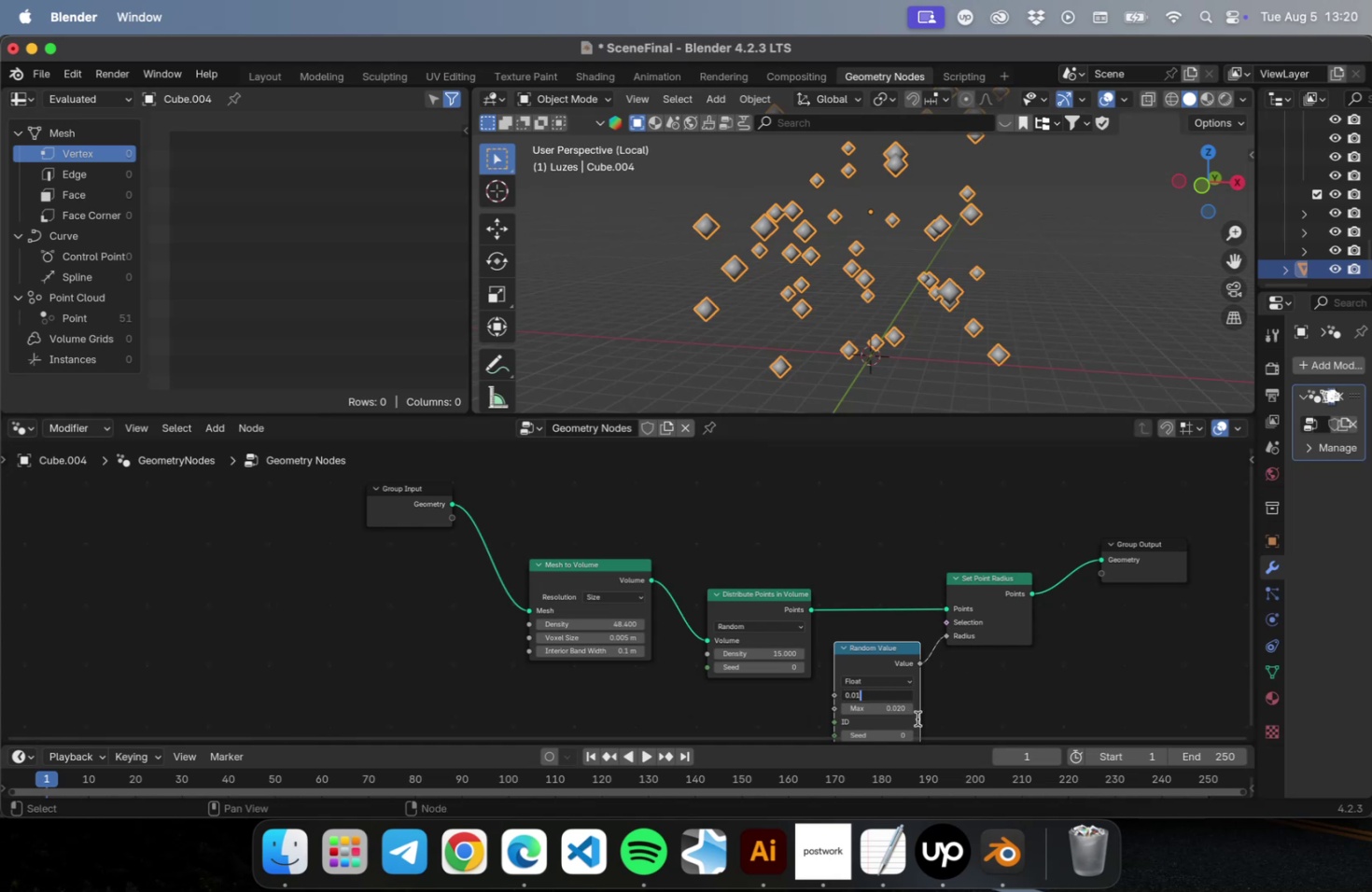 
key(Backspace)
 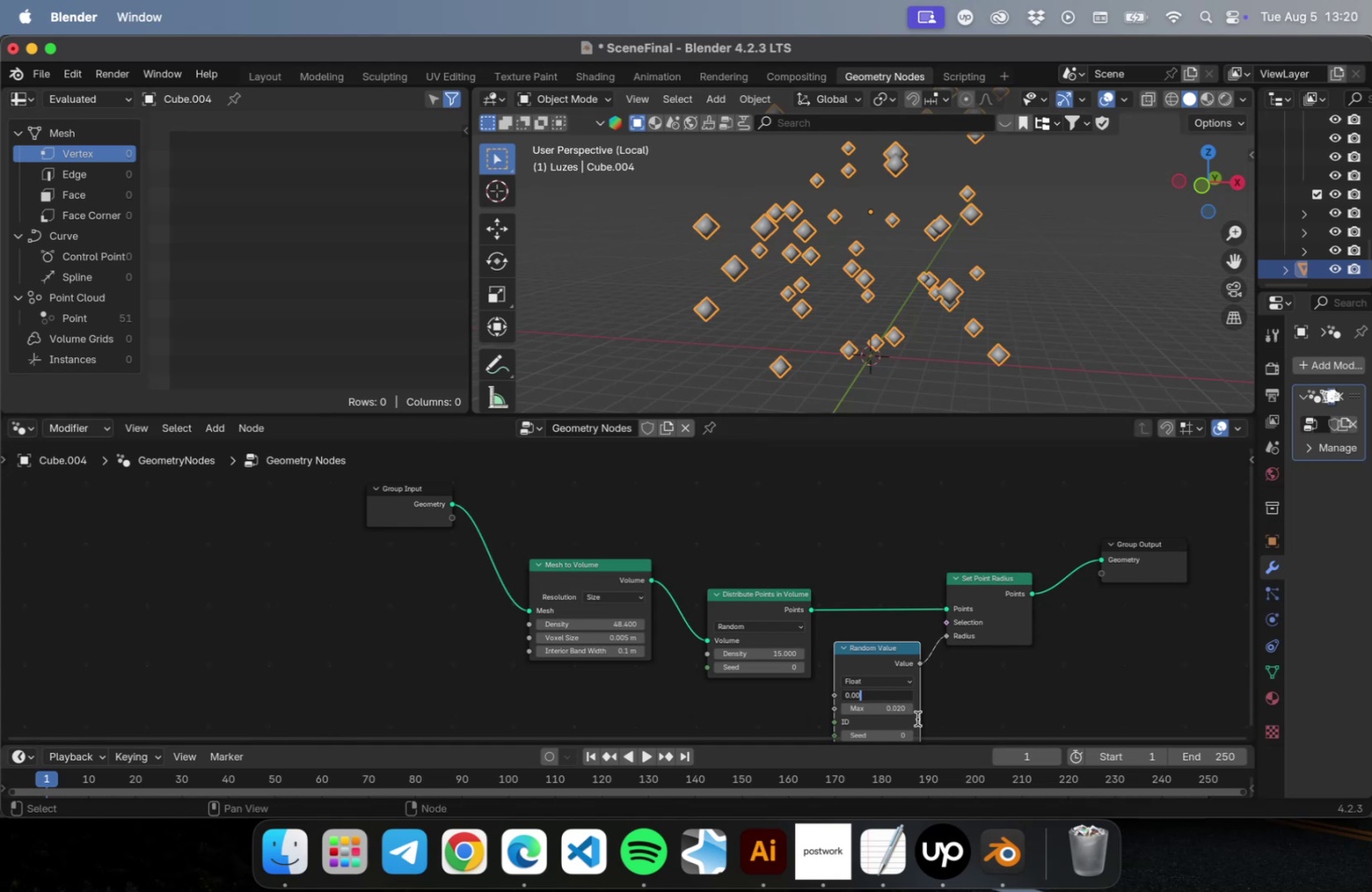 
key(0)
 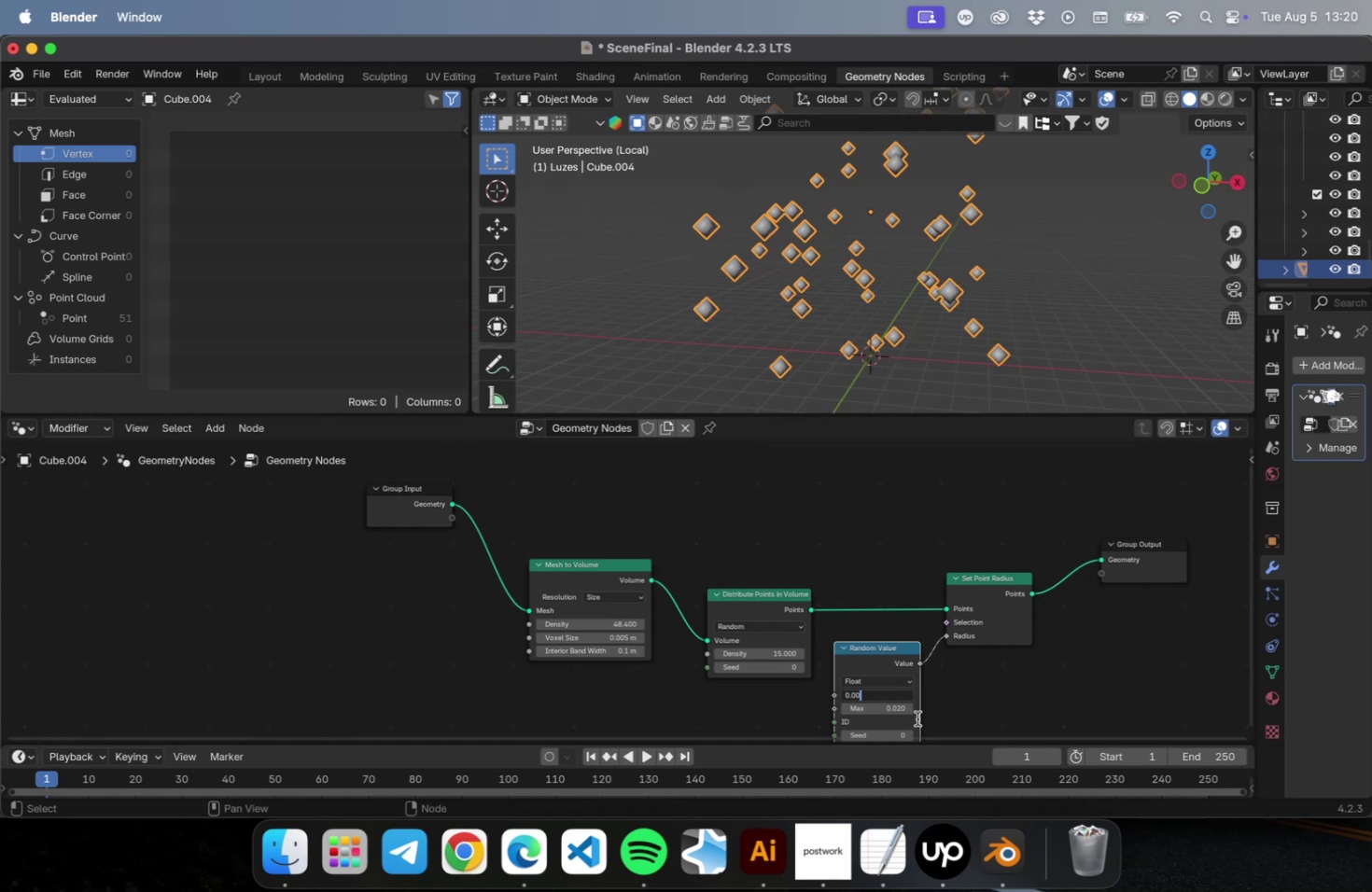 
key(Period)
 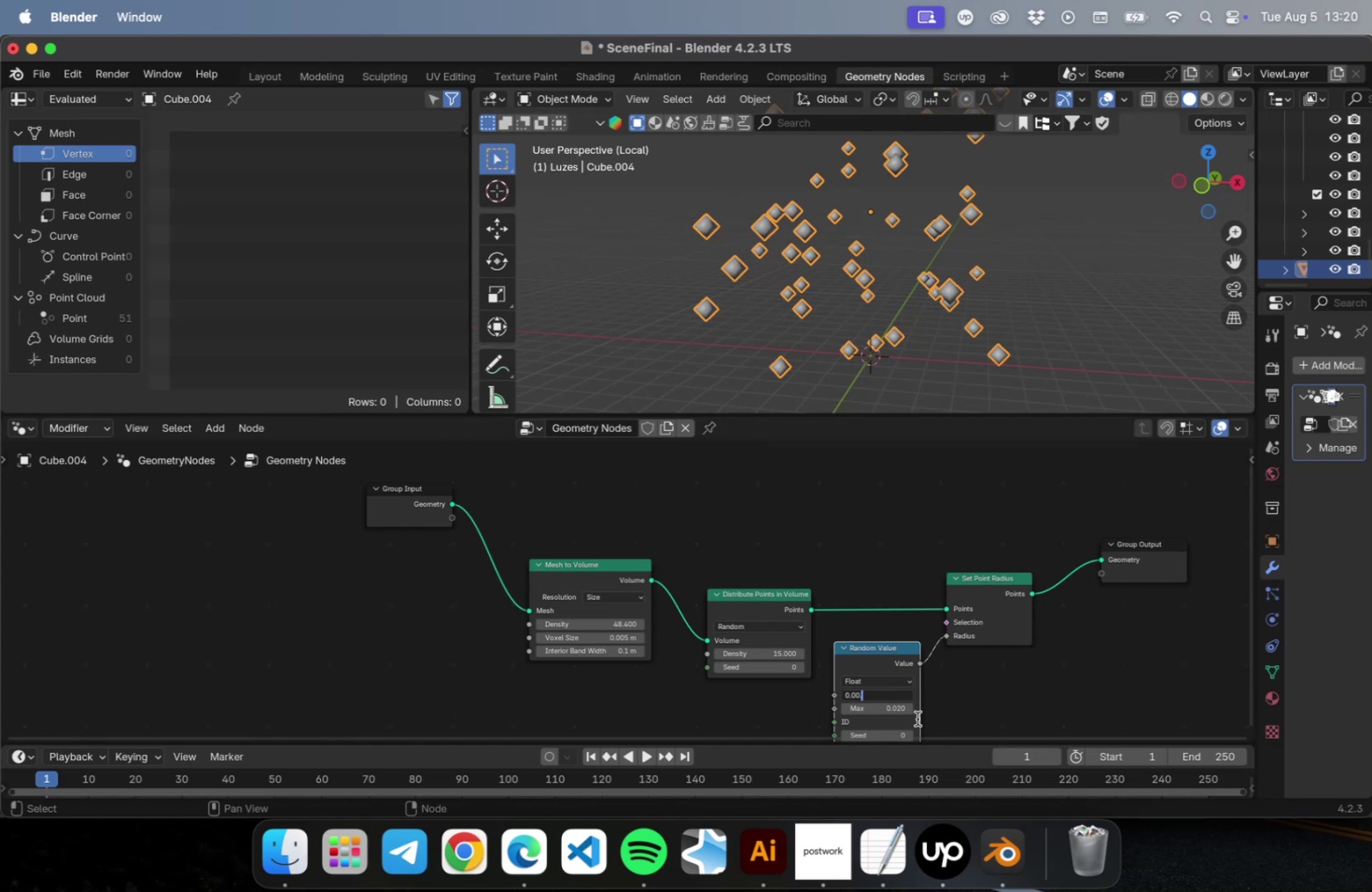 
key(Backspace)
 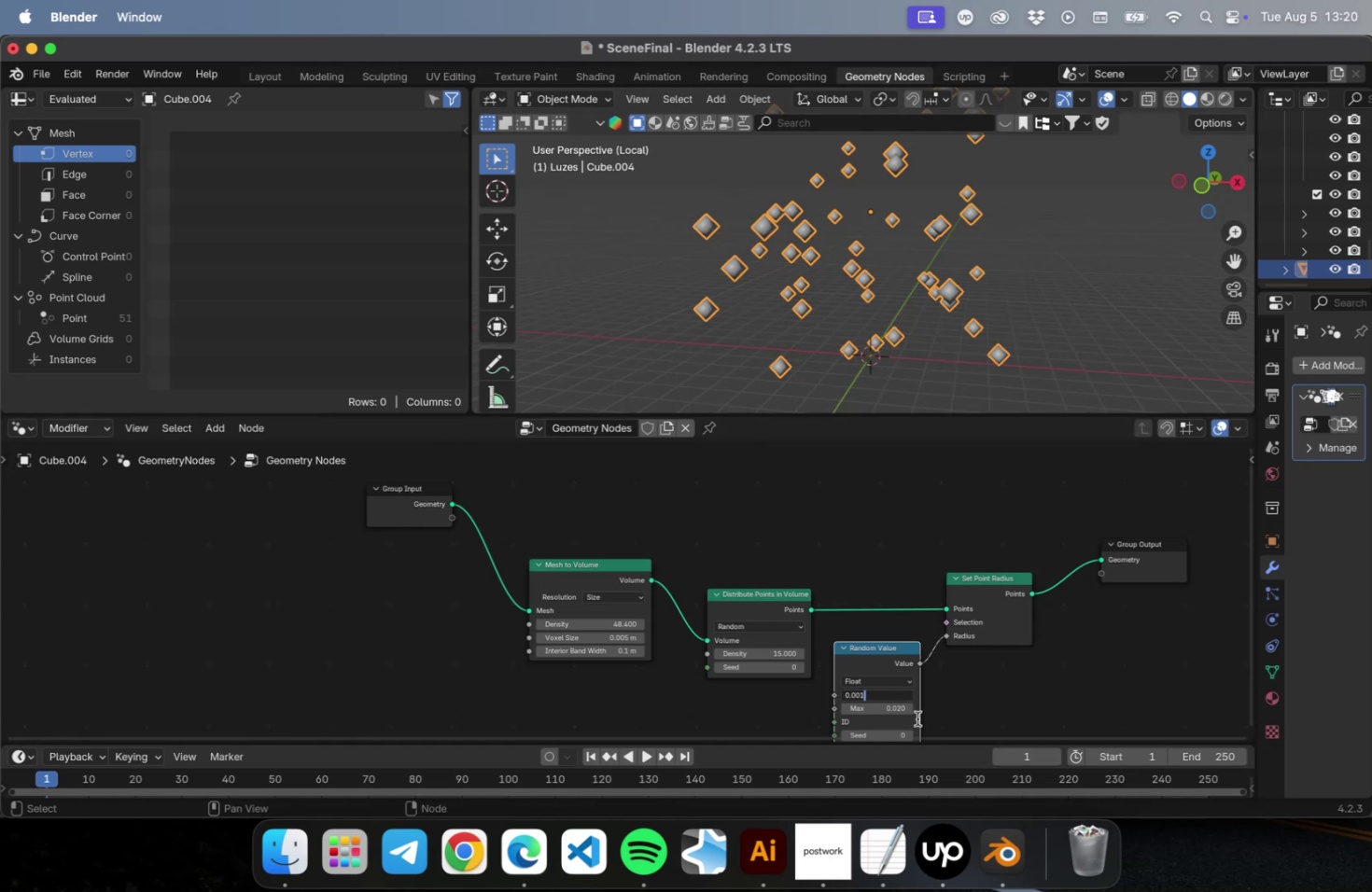 
key(1)
 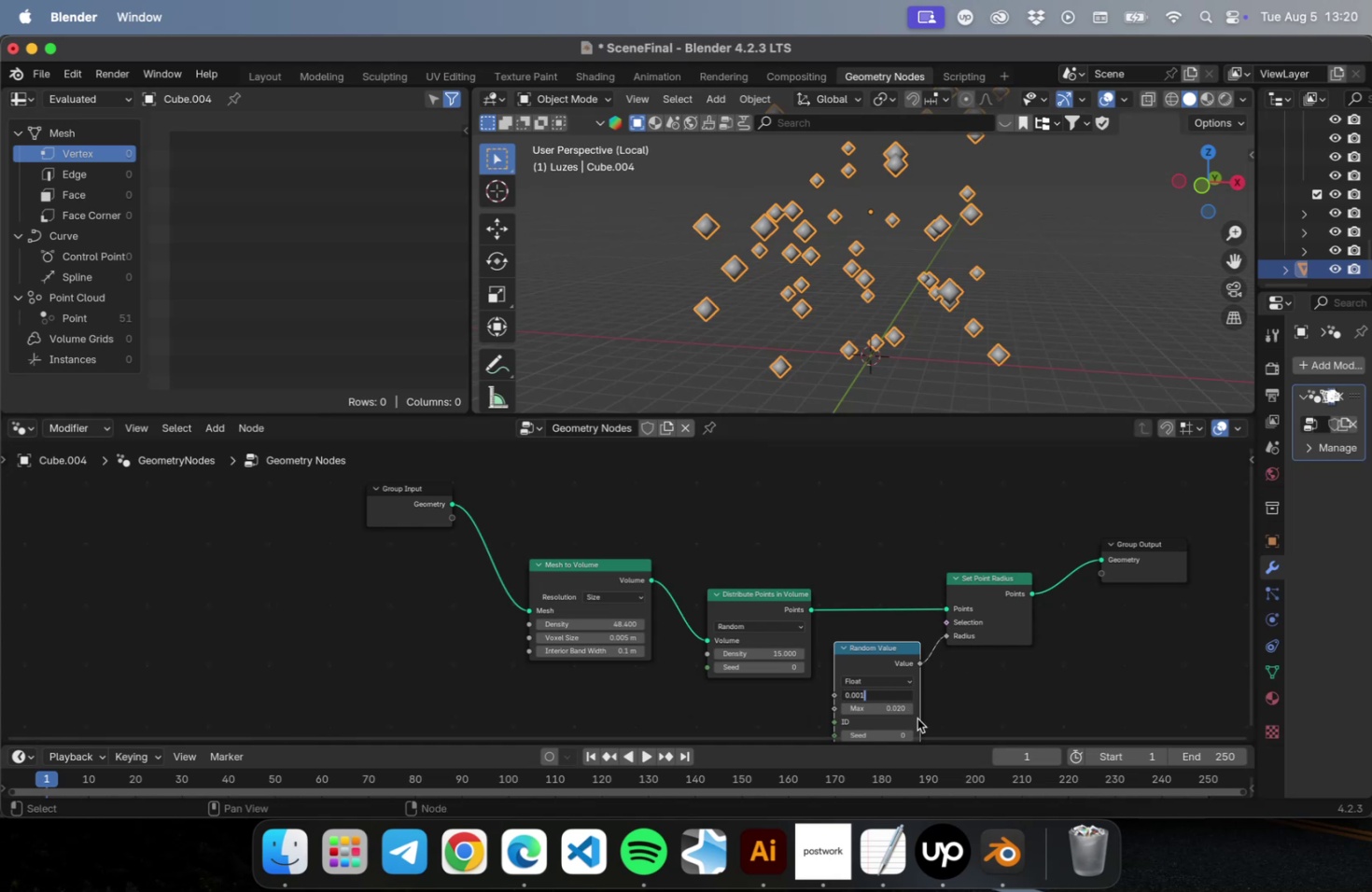 
key(Enter)
 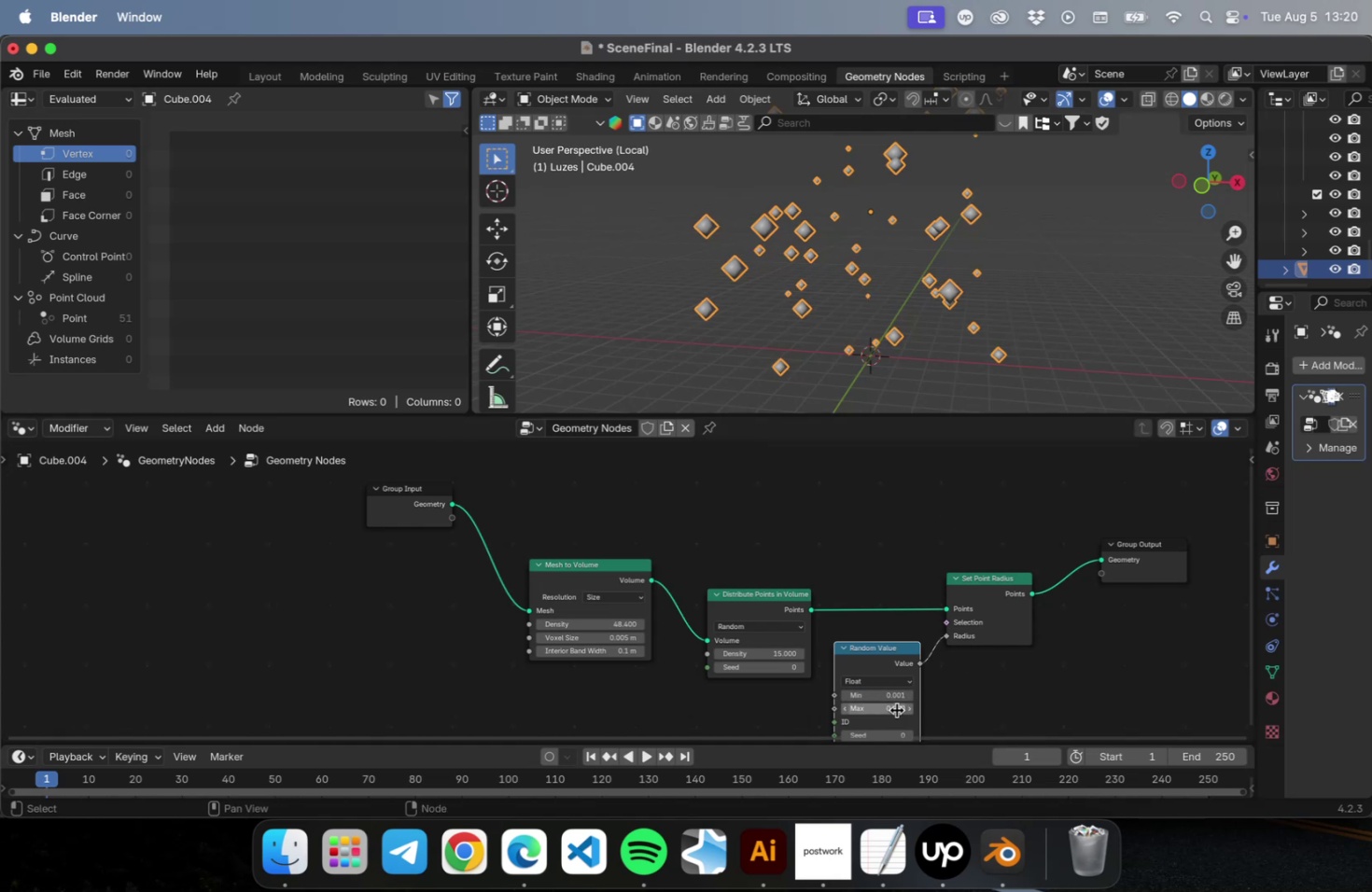 
left_click([894, 708])
 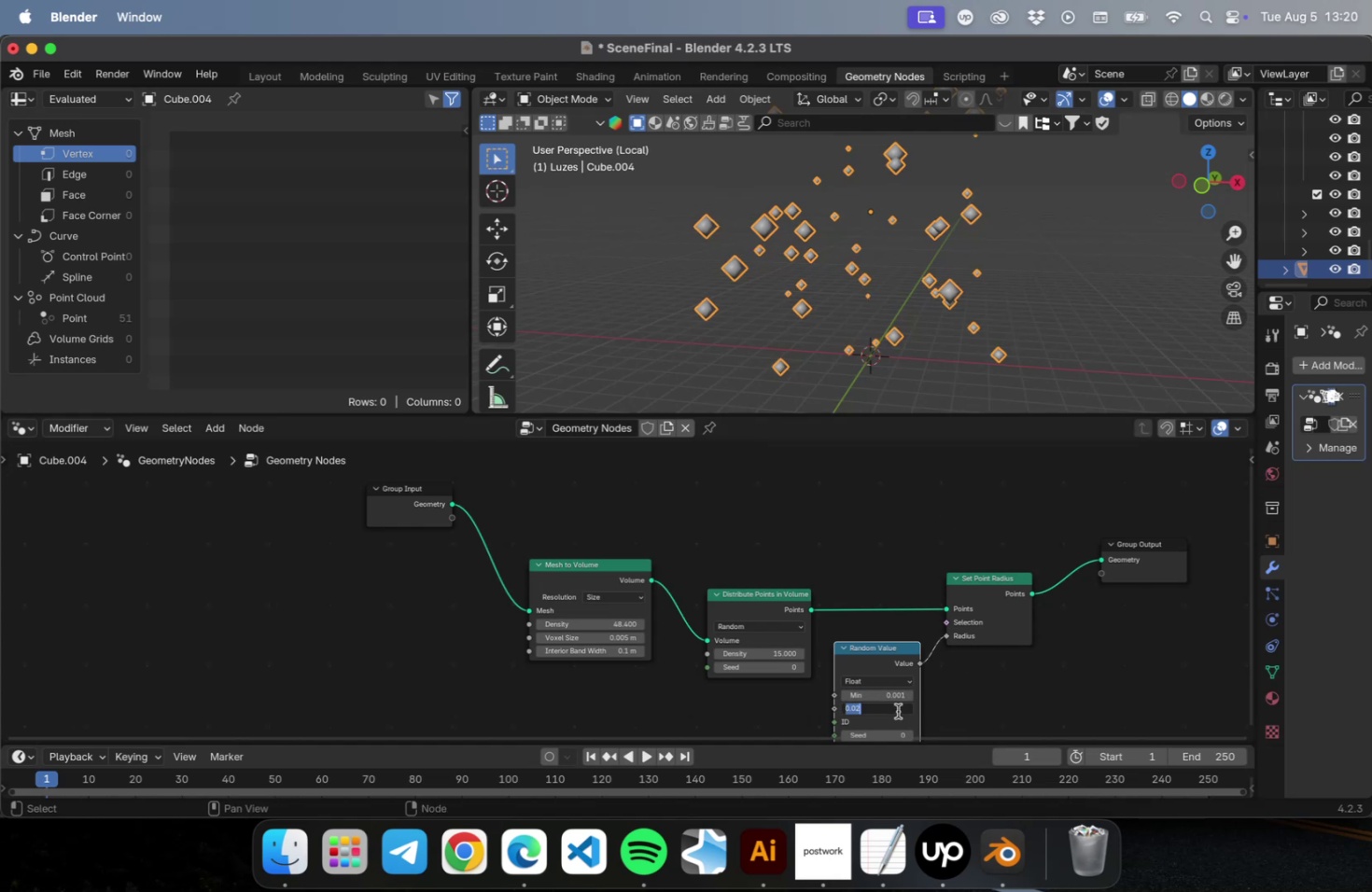 
type(0.04)
key(Backspace)
type(2)
 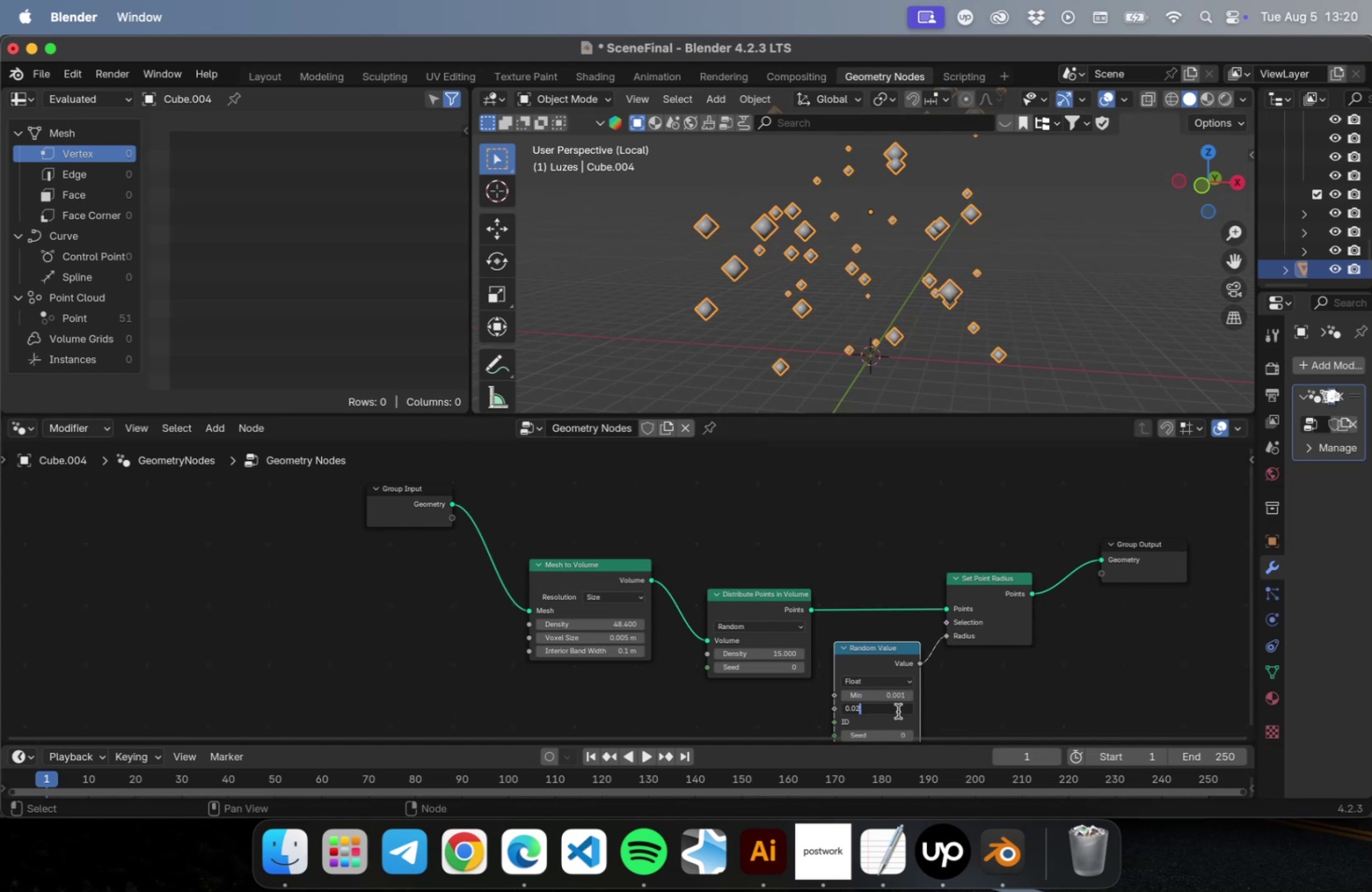 
key(Enter)
 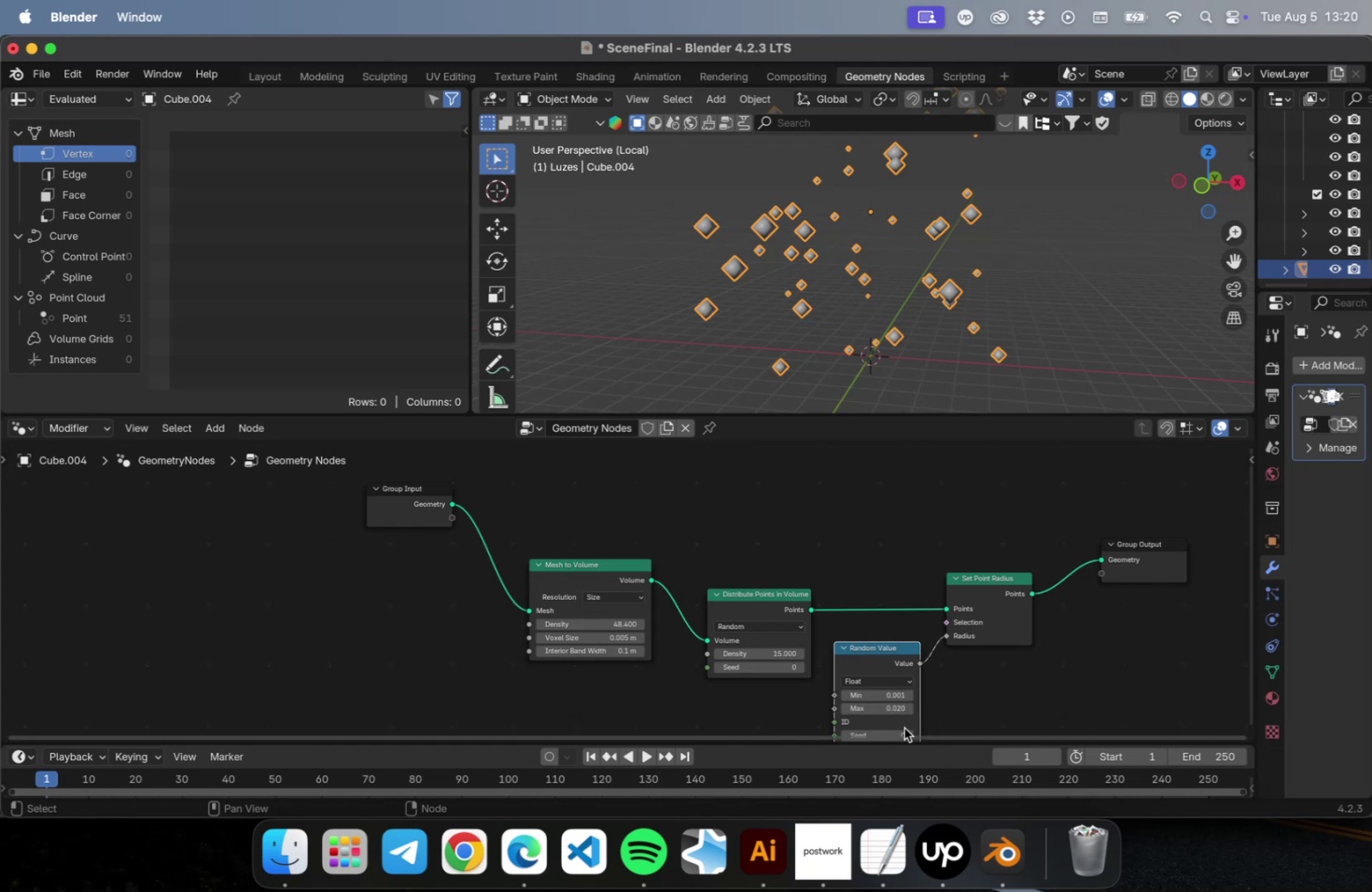 
left_click([896, 705])
 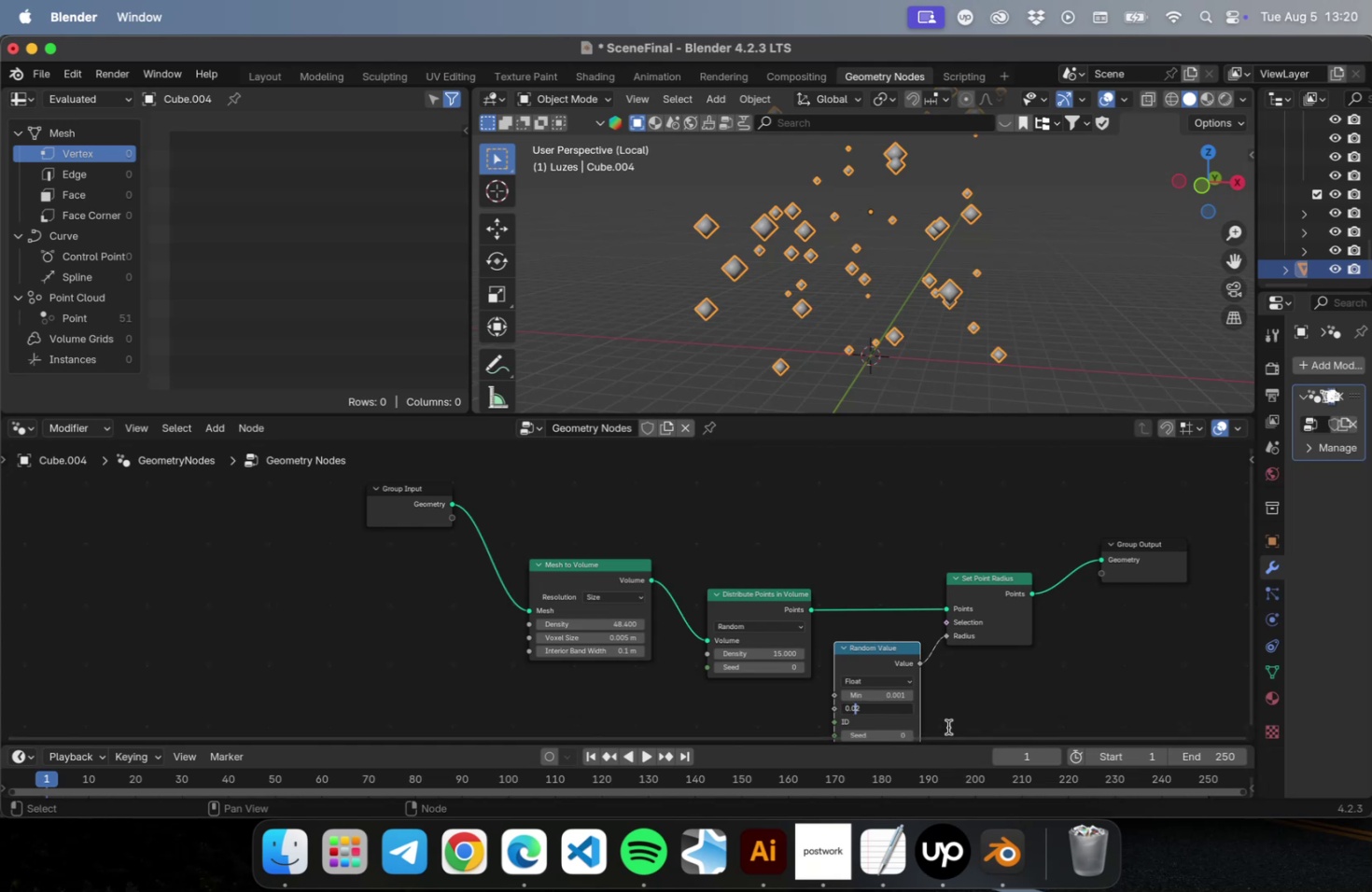 
key(0)
 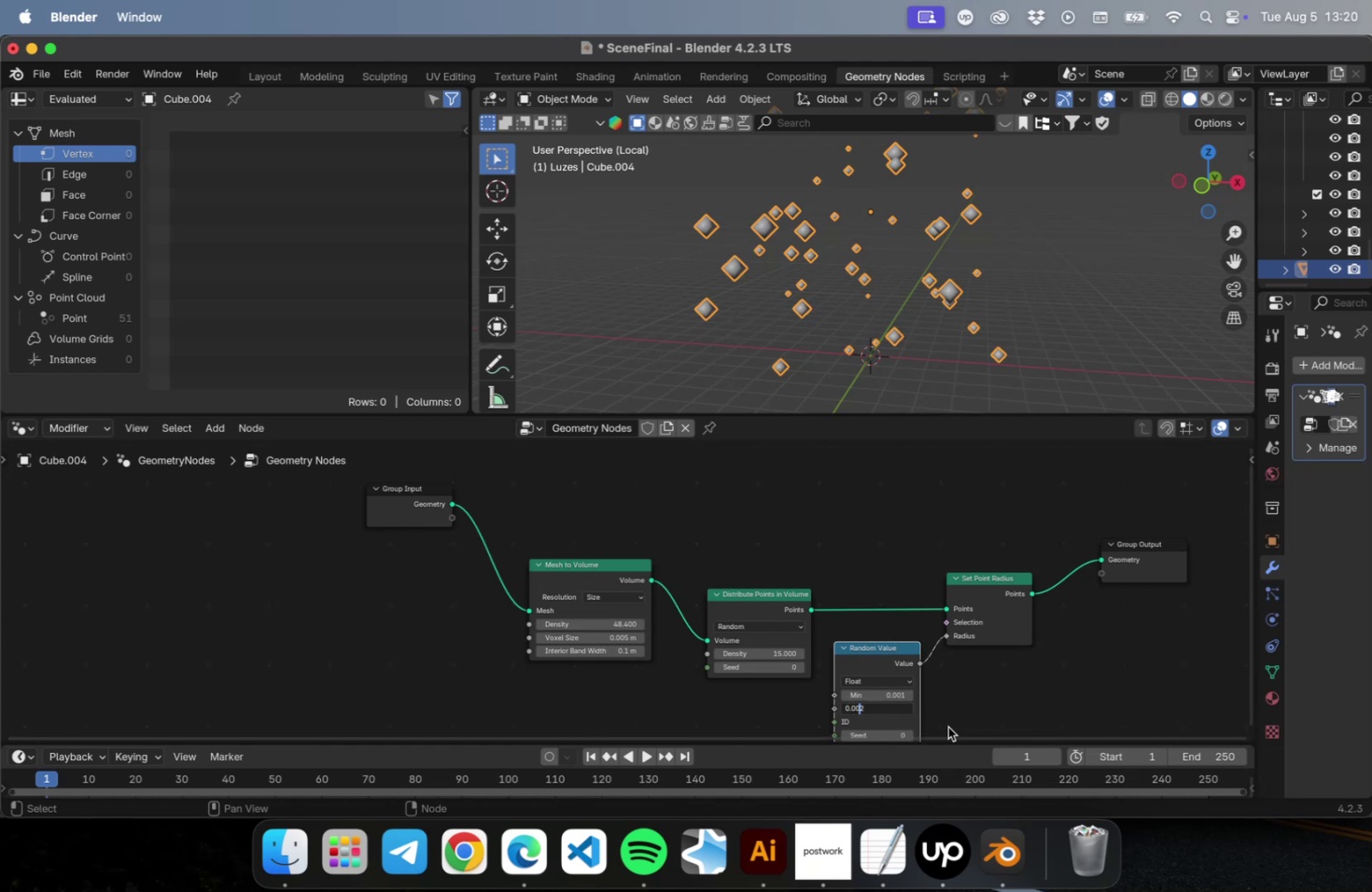 
key(Enter)
 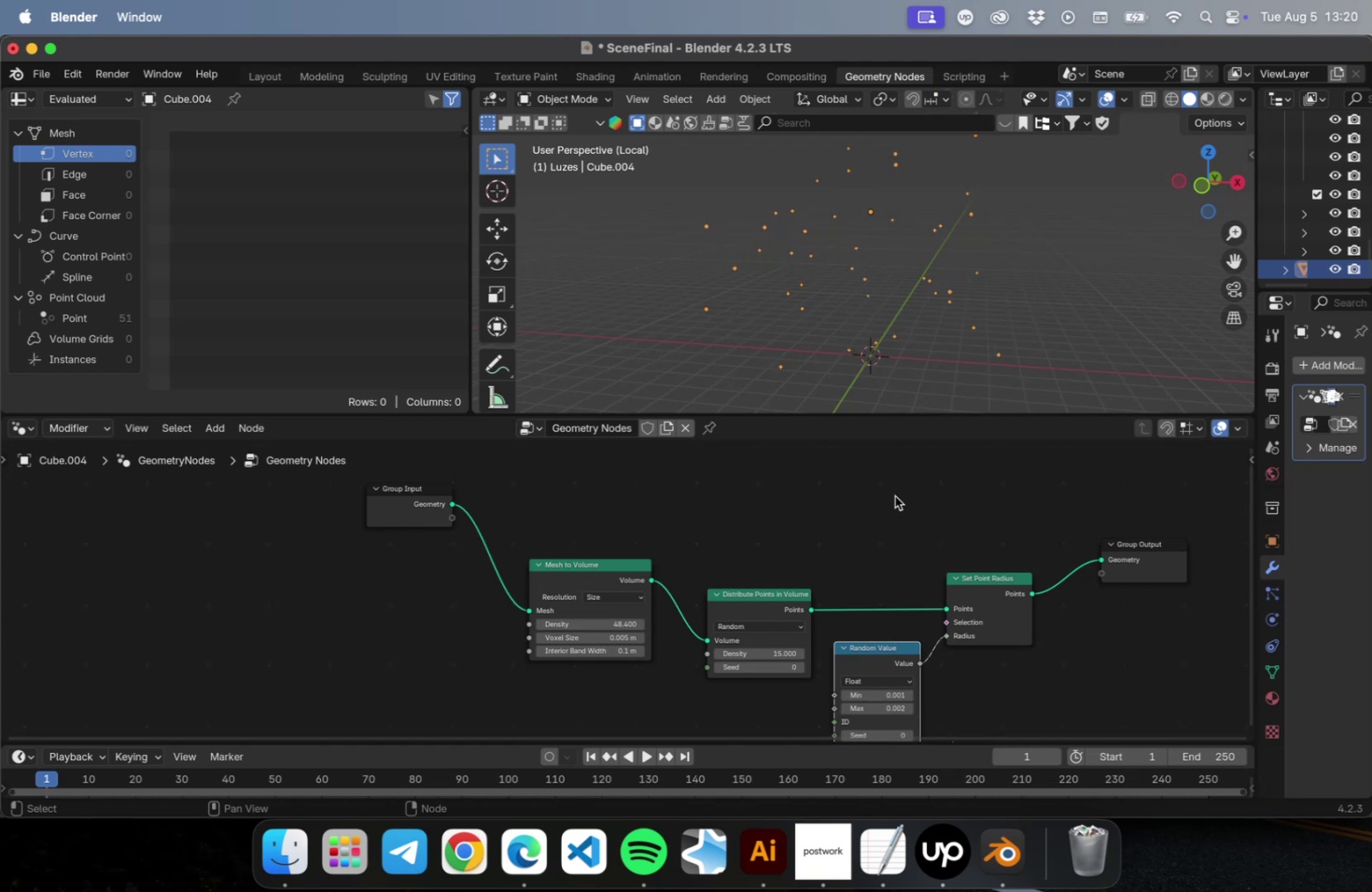 
key(Meta+CommandLeft)
 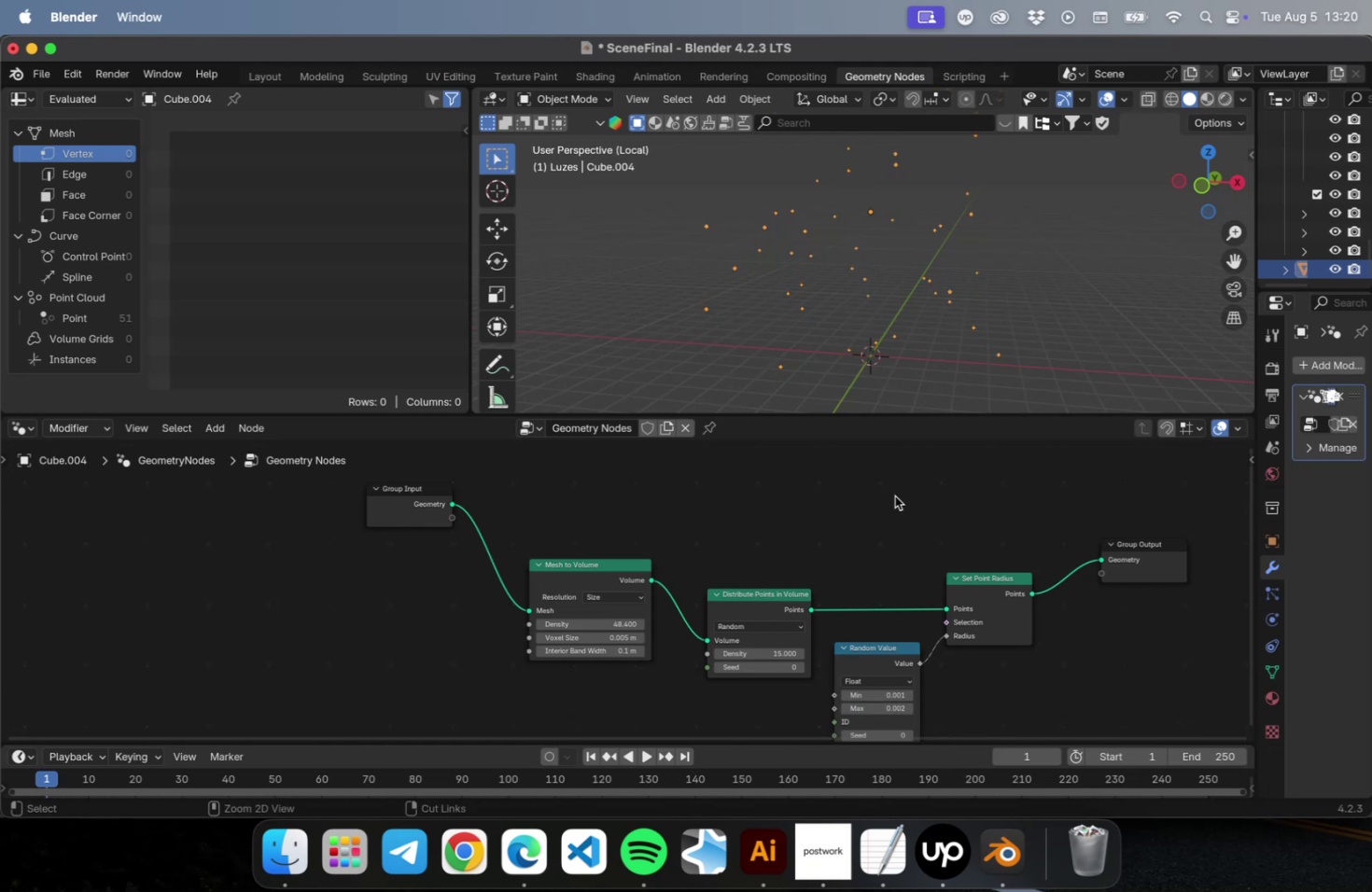 
key(Meta+S)
 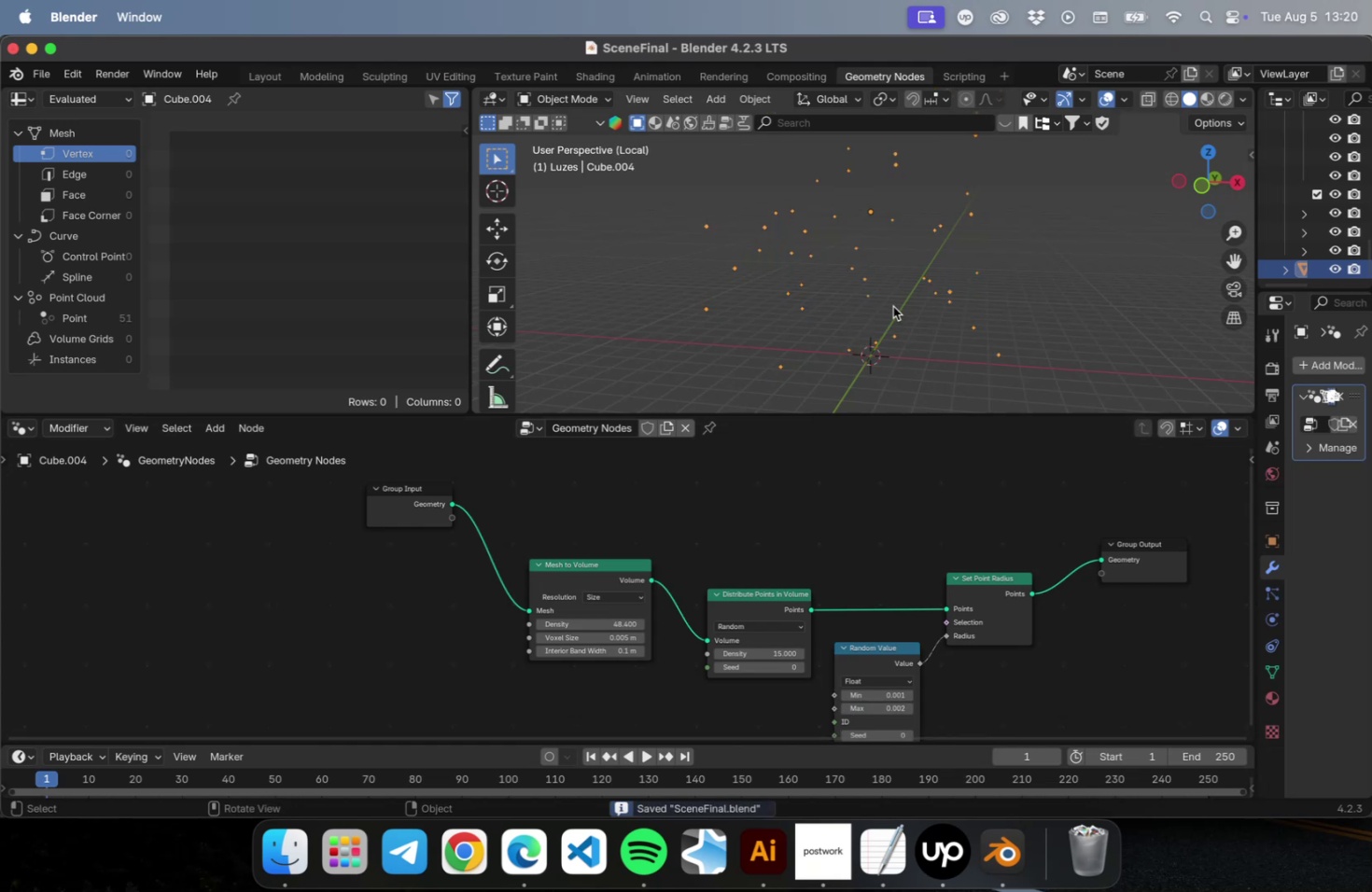 
scroll: coordinate [908, 303], scroll_direction: up, amount: 15.0
 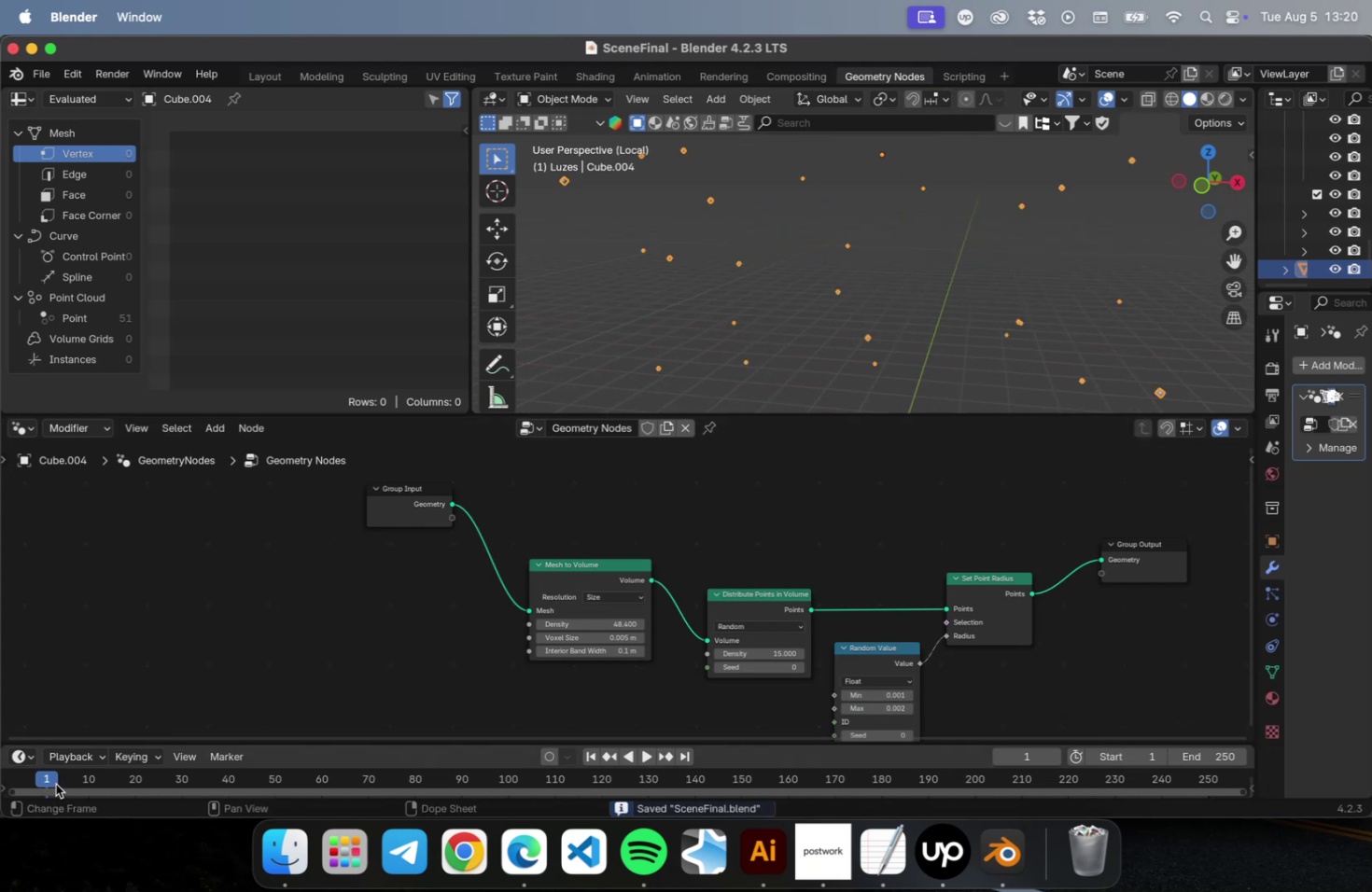 
left_click_drag(start_coordinate=[50, 777], to_coordinate=[1232, 757])
 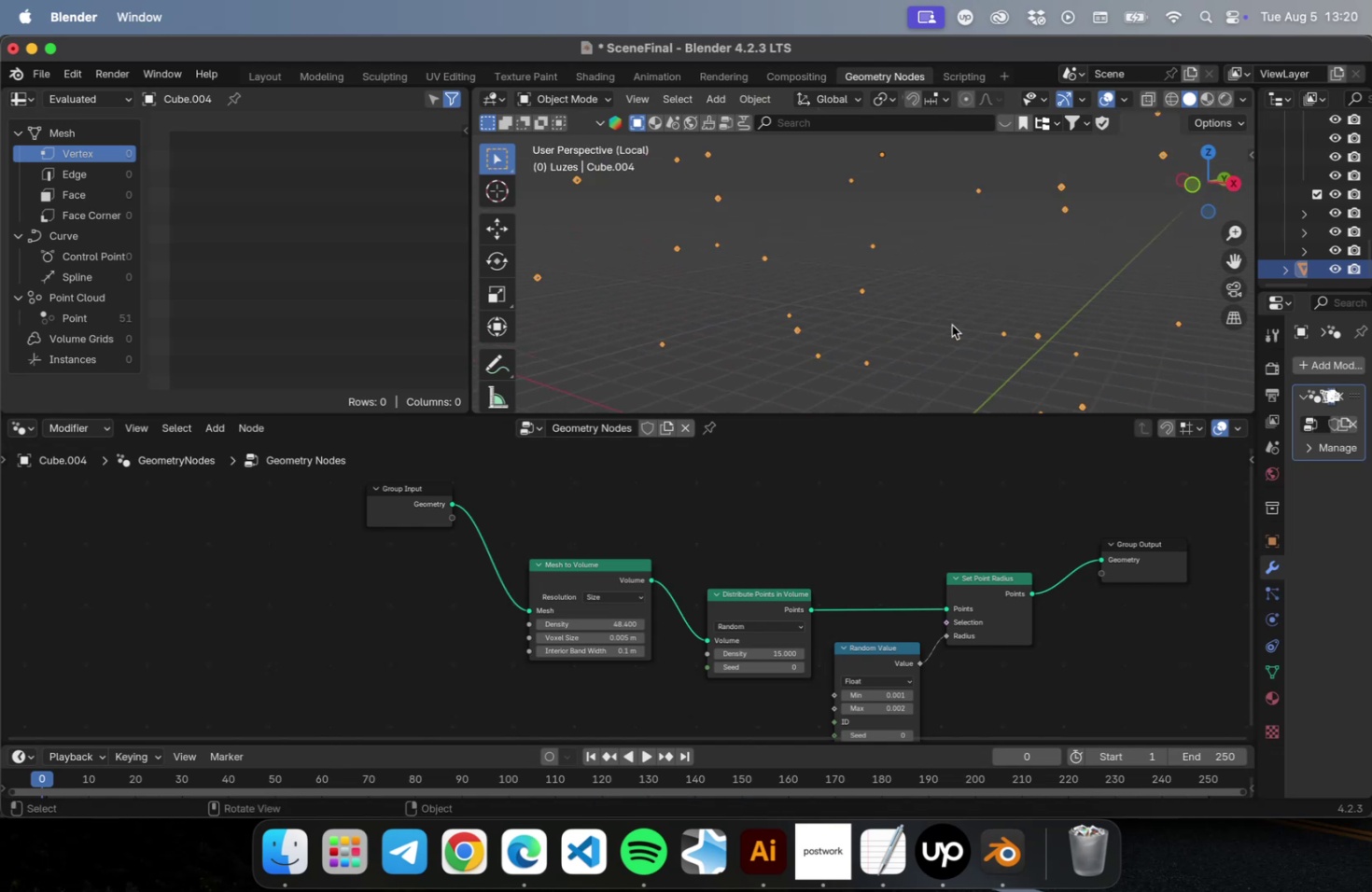 
key(NumLock)
 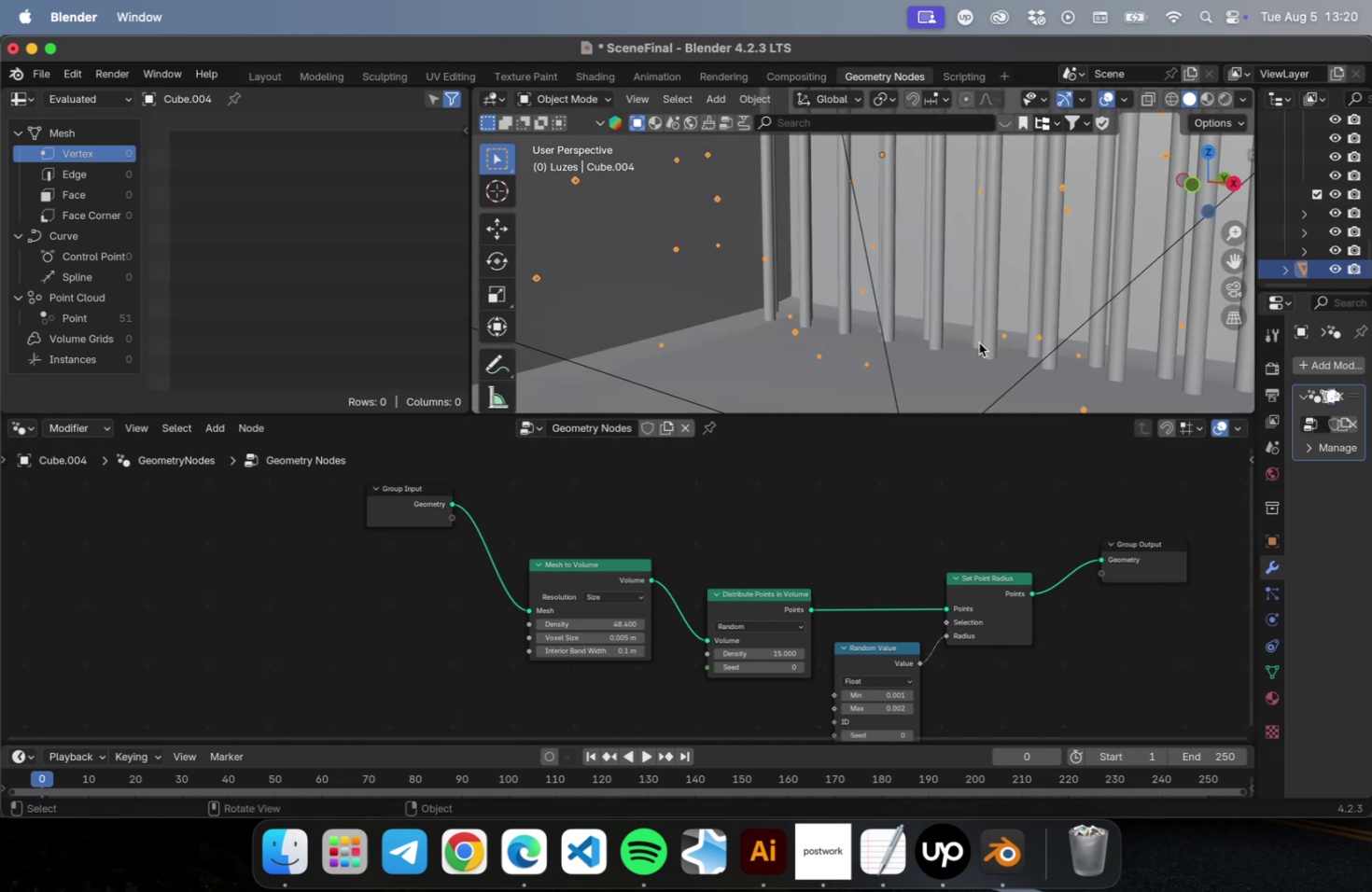 
key(NumpadDivide)
 